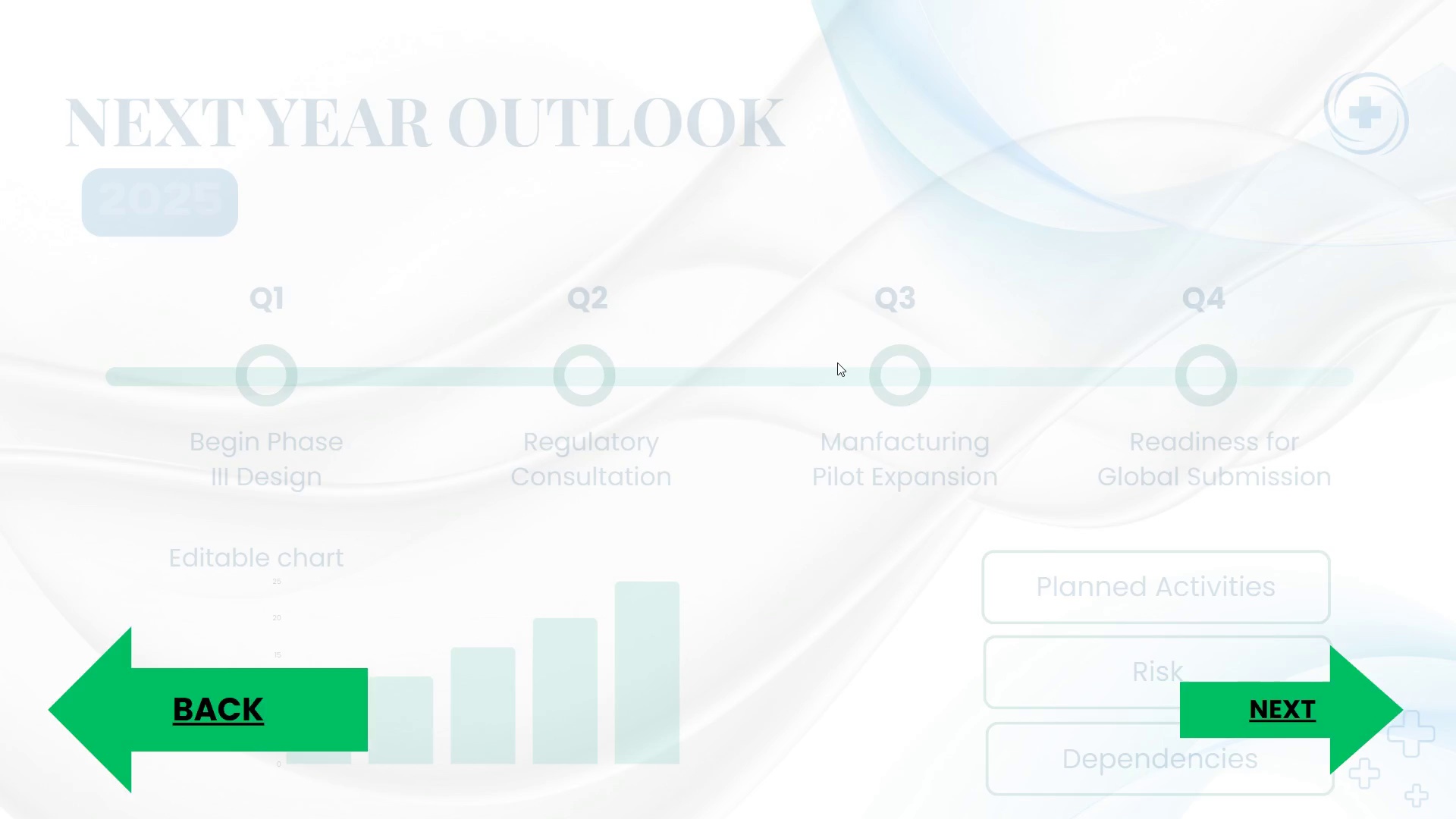 
key(ArrowRight)
 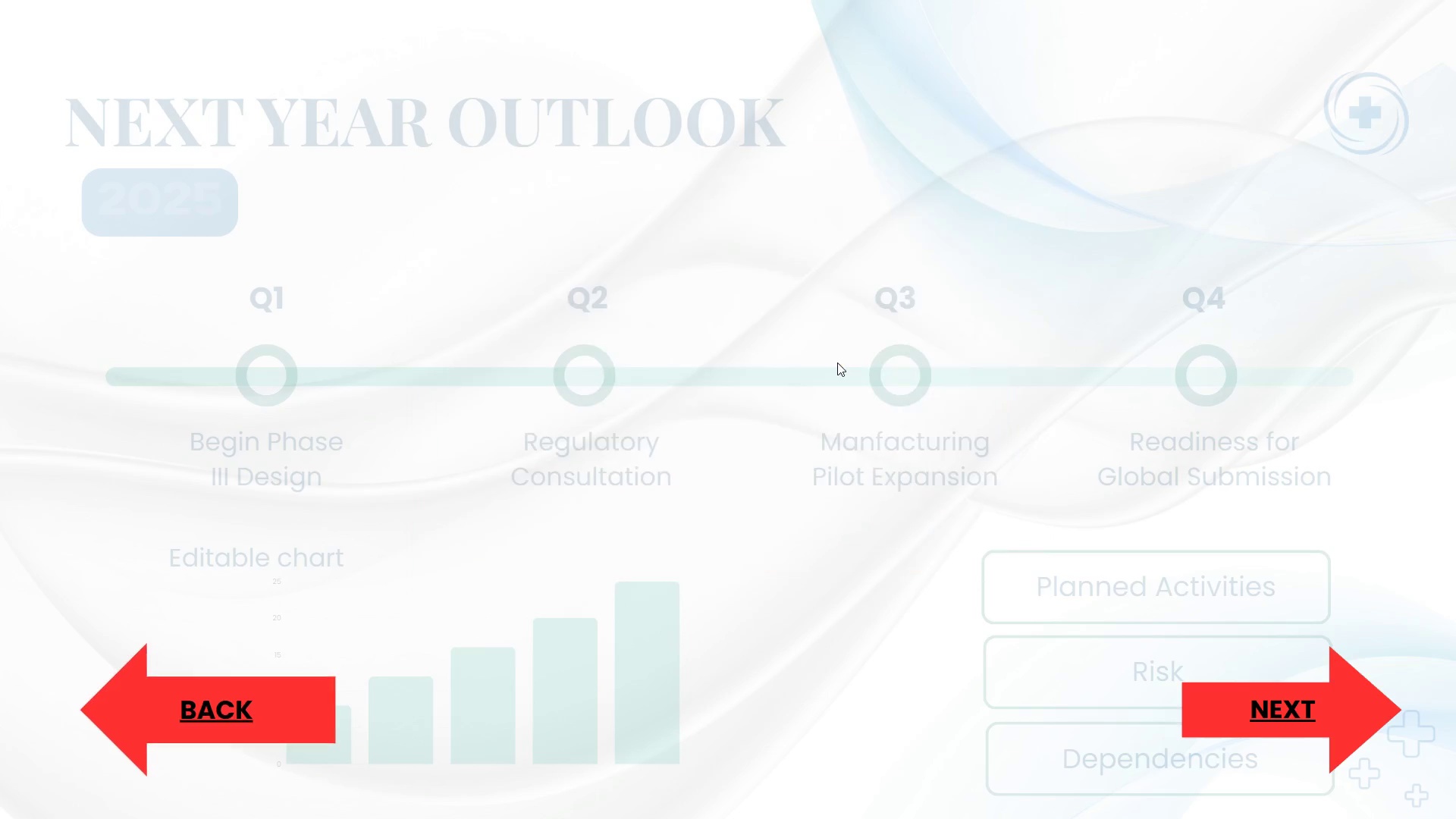 
key(ArrowRight)
 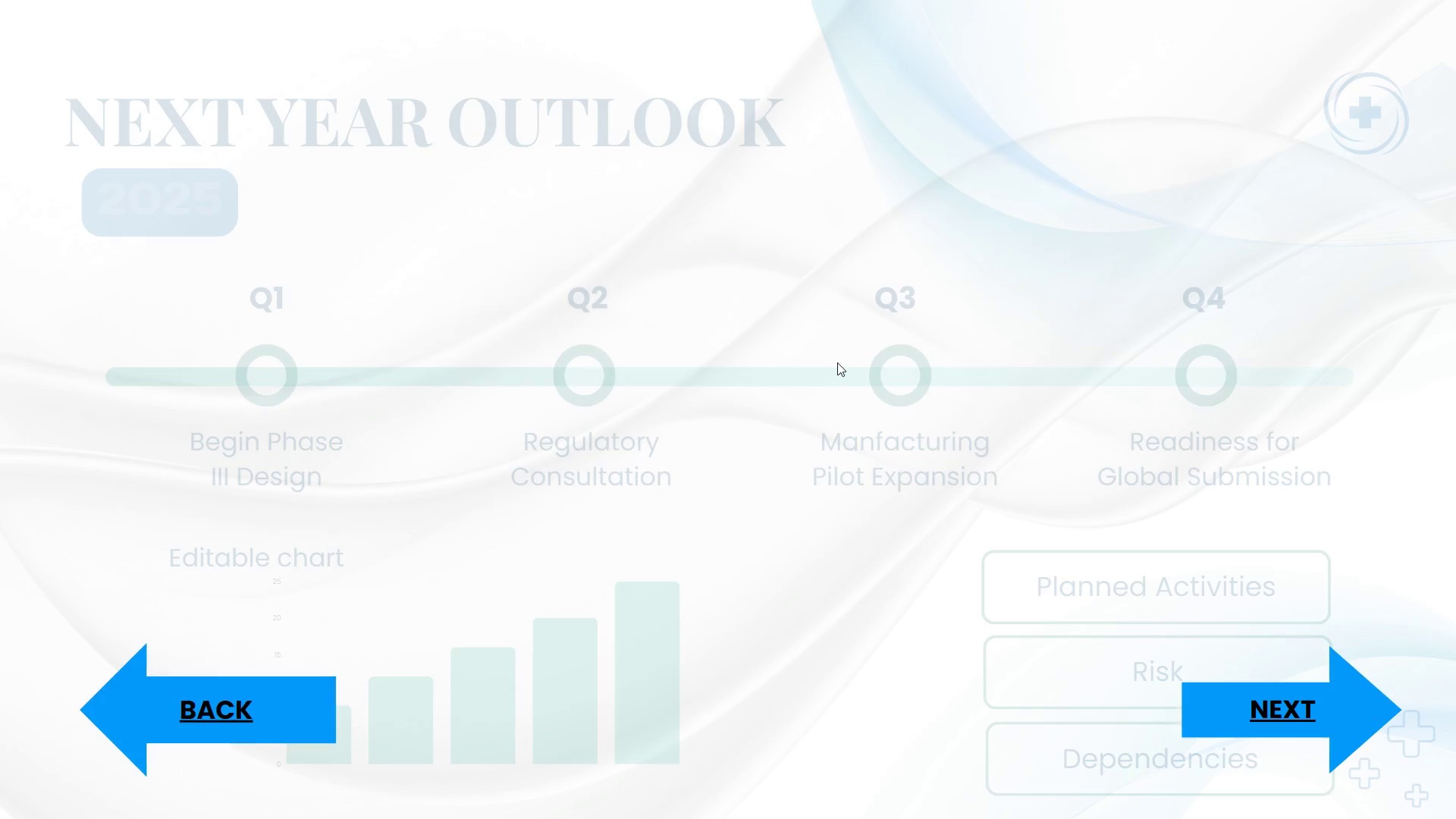 
key(Escape)
 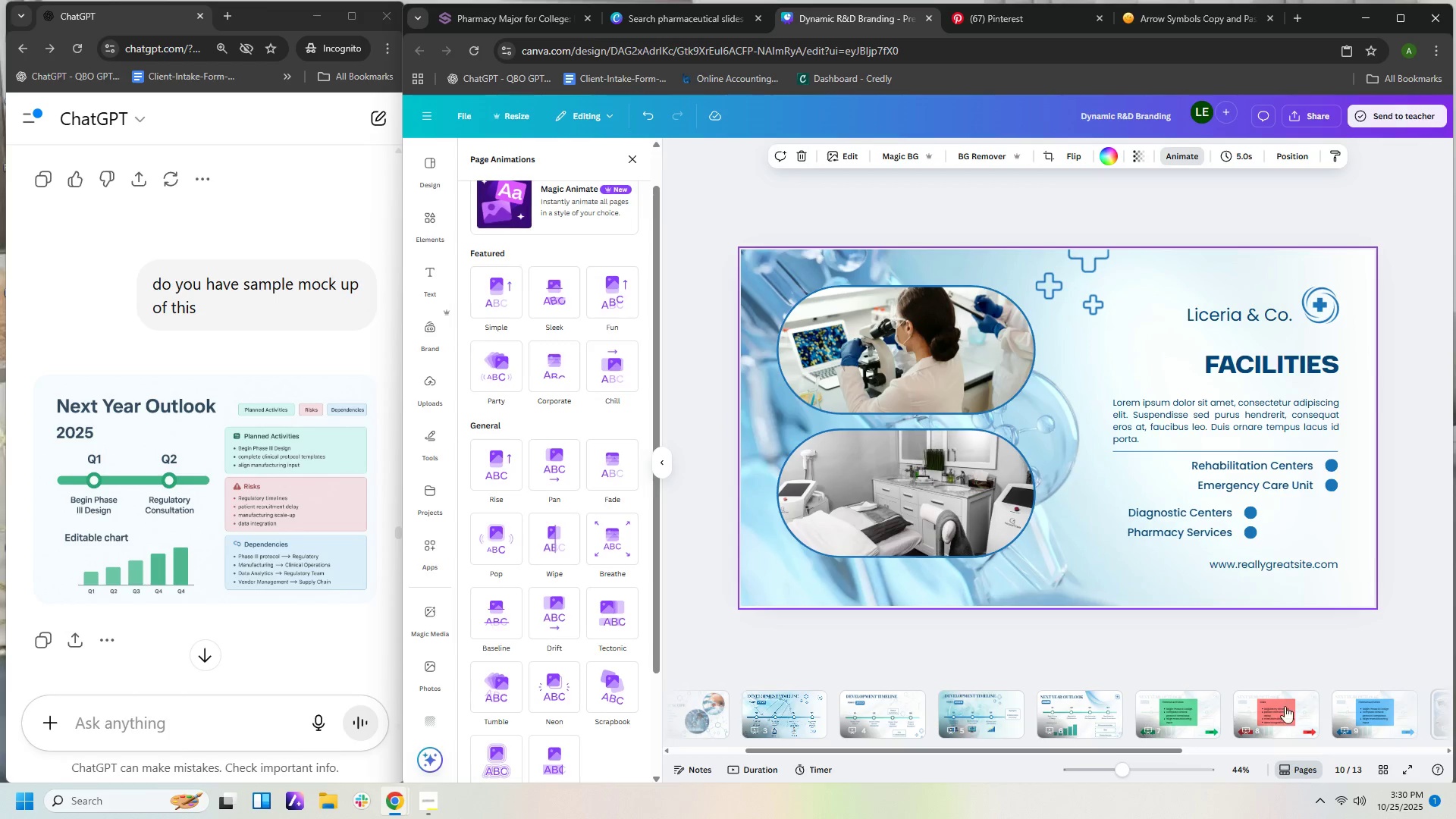 
left_click([1366, 707])
 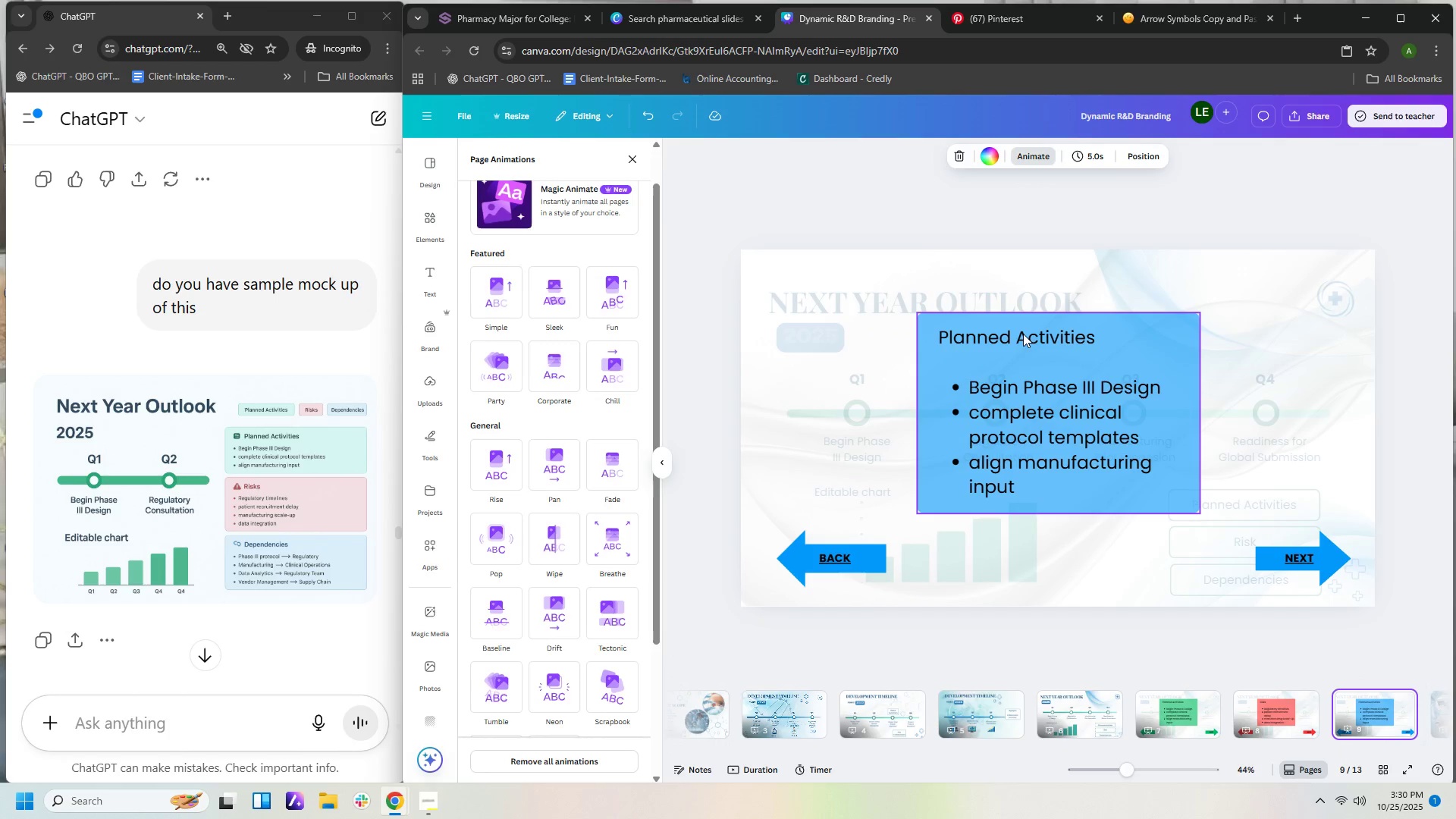 
double_click([1023, 334])
 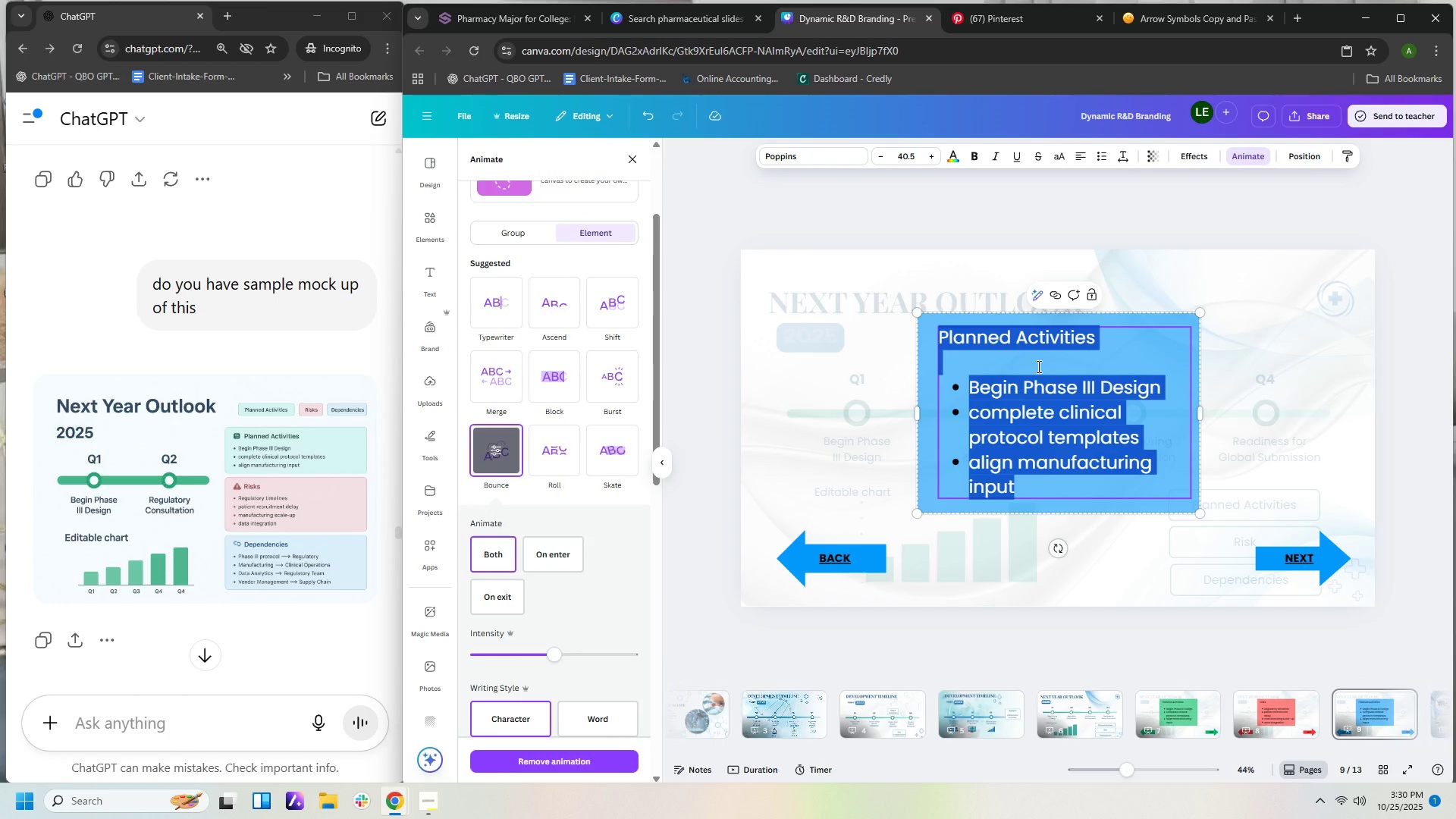 
type(Deoen)
key(Backspace)
key(Backspace)
key(Backspace)
type(pem)
key(Backspace)
type(ndencies)
 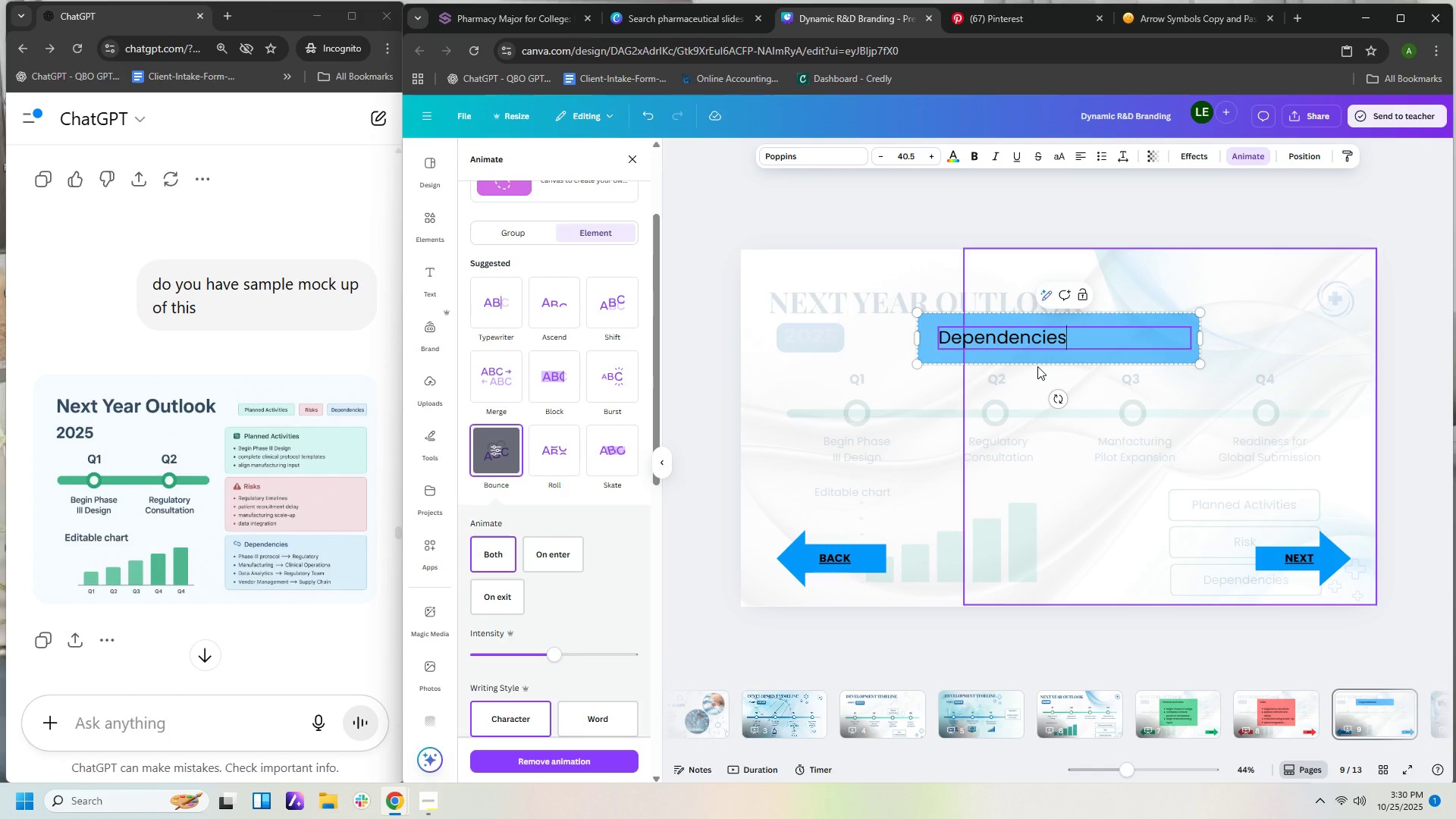 
key(Enter)
 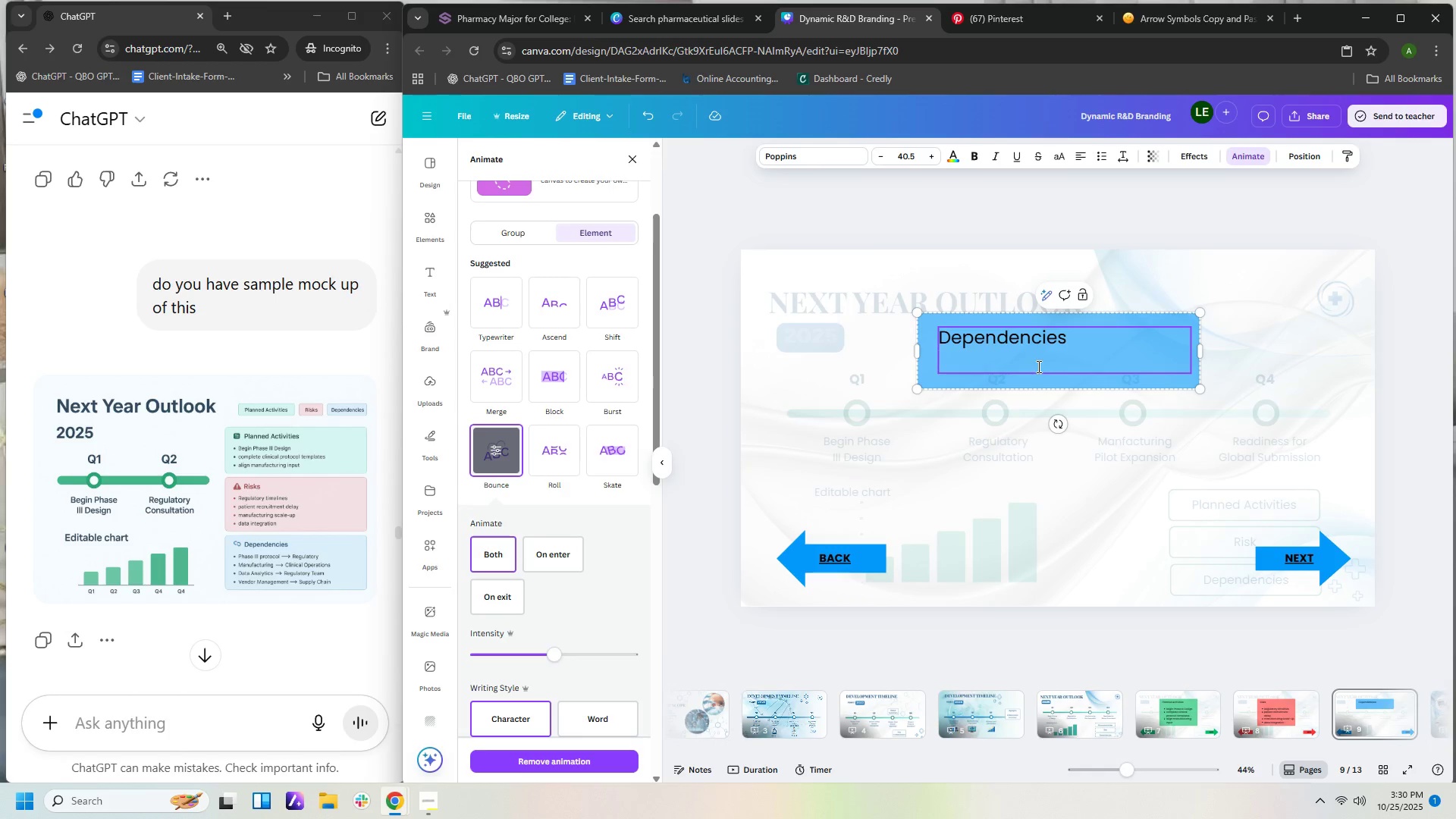 
key(Enter)
 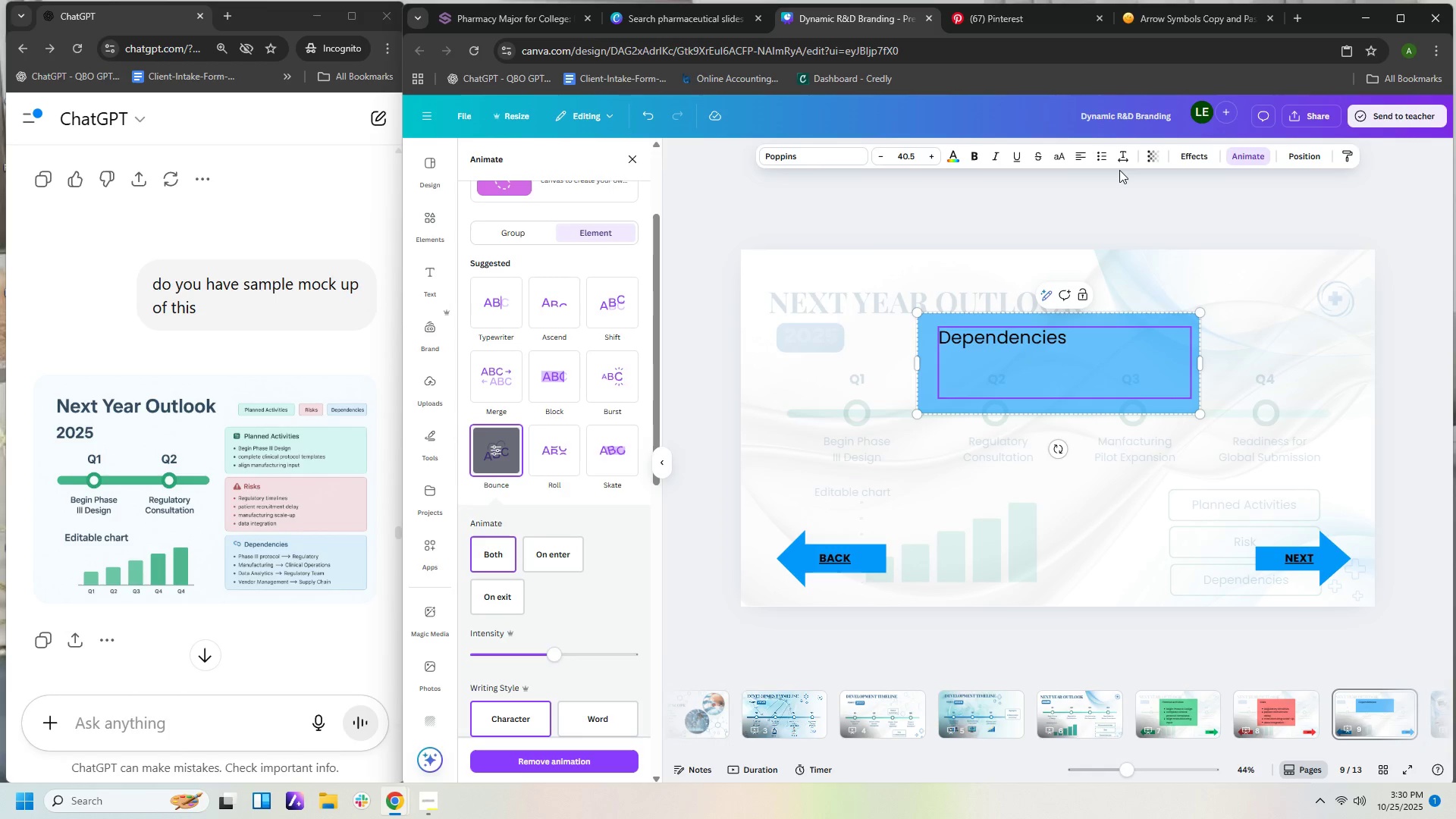 
left_click([1103, 157])
 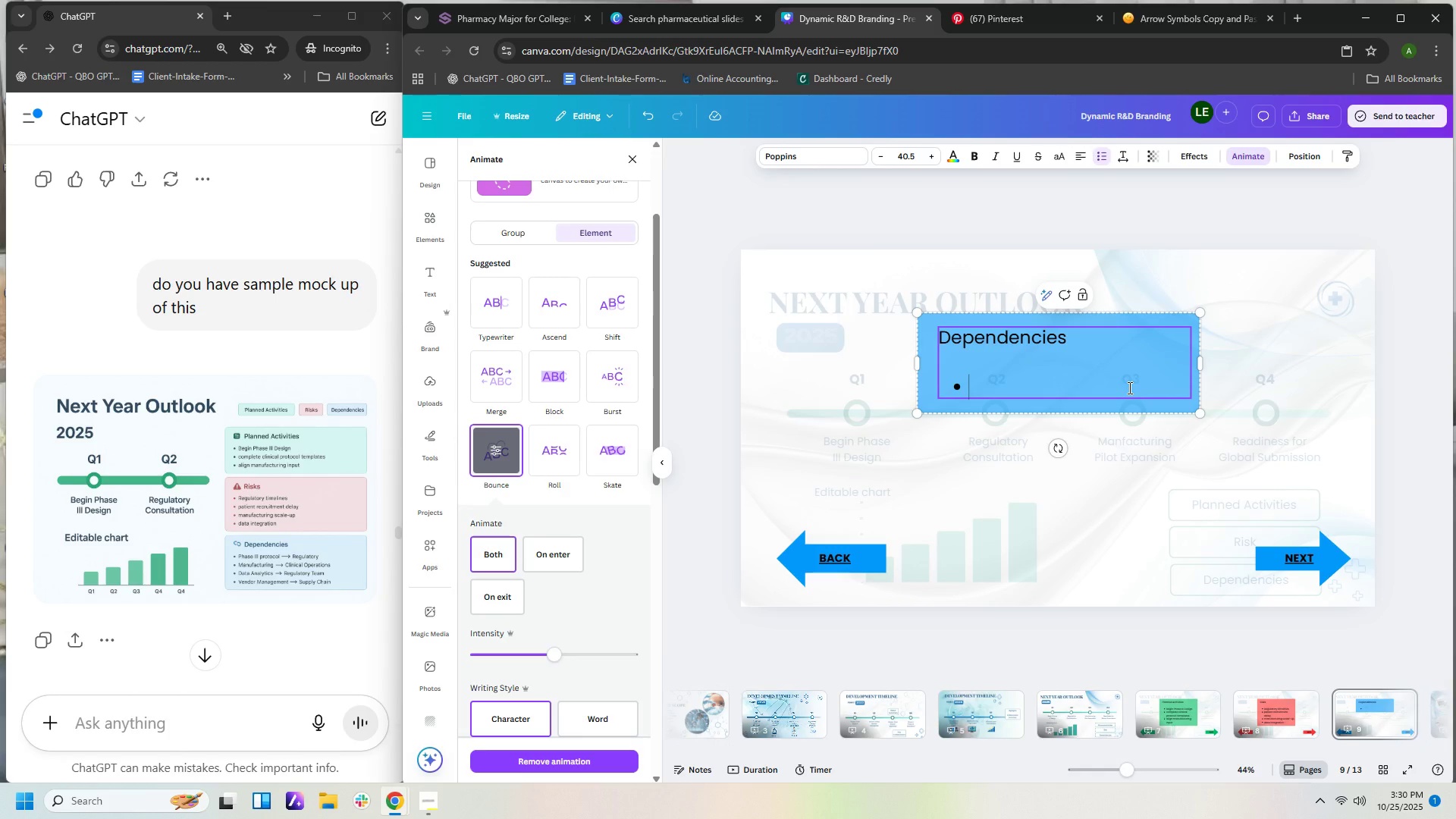 
type(Phase )
 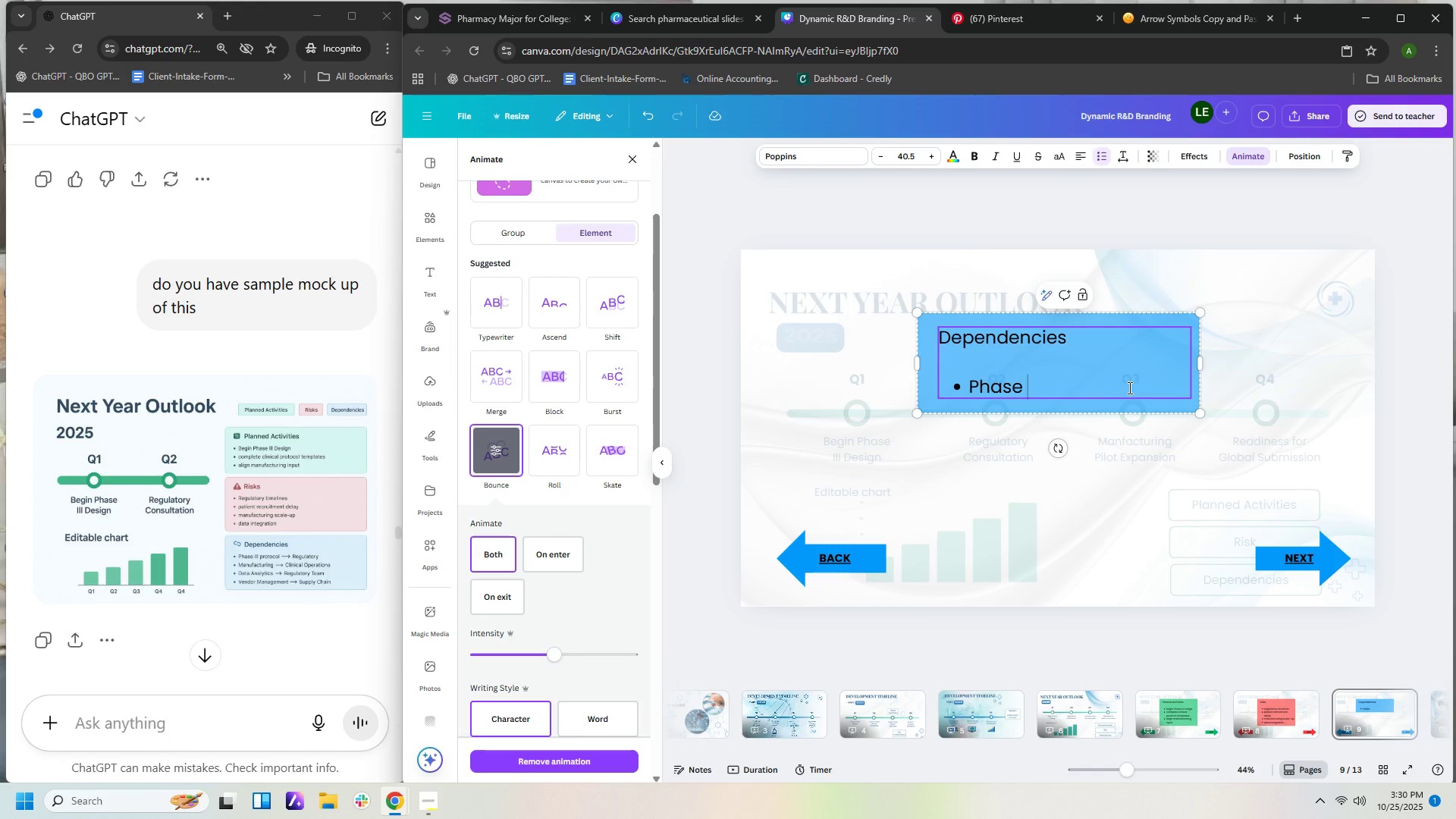 
type(III protovo)
key(Backspace)
key(Backspace)
type(col )
 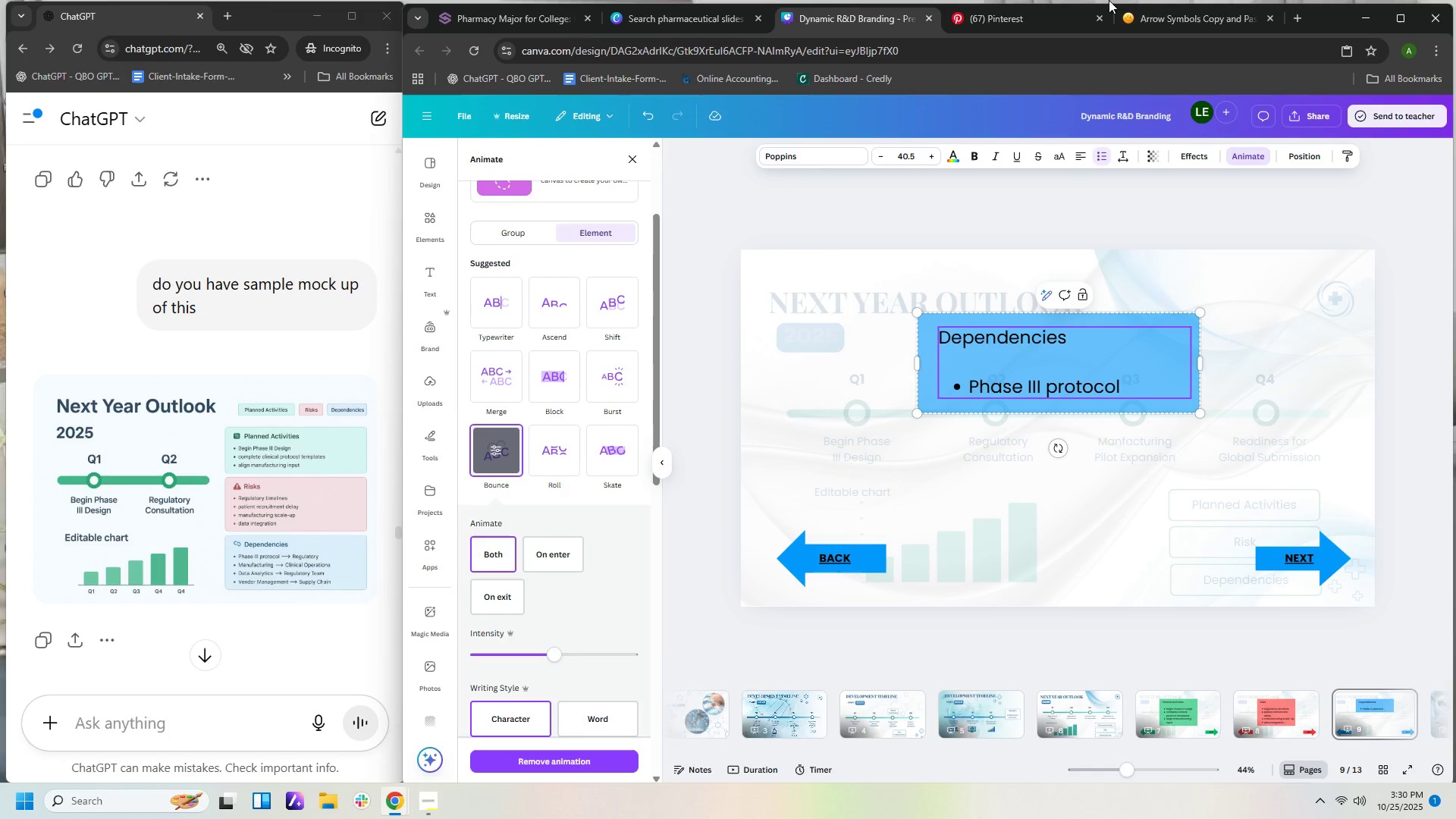 
left_click([1147, 22])
 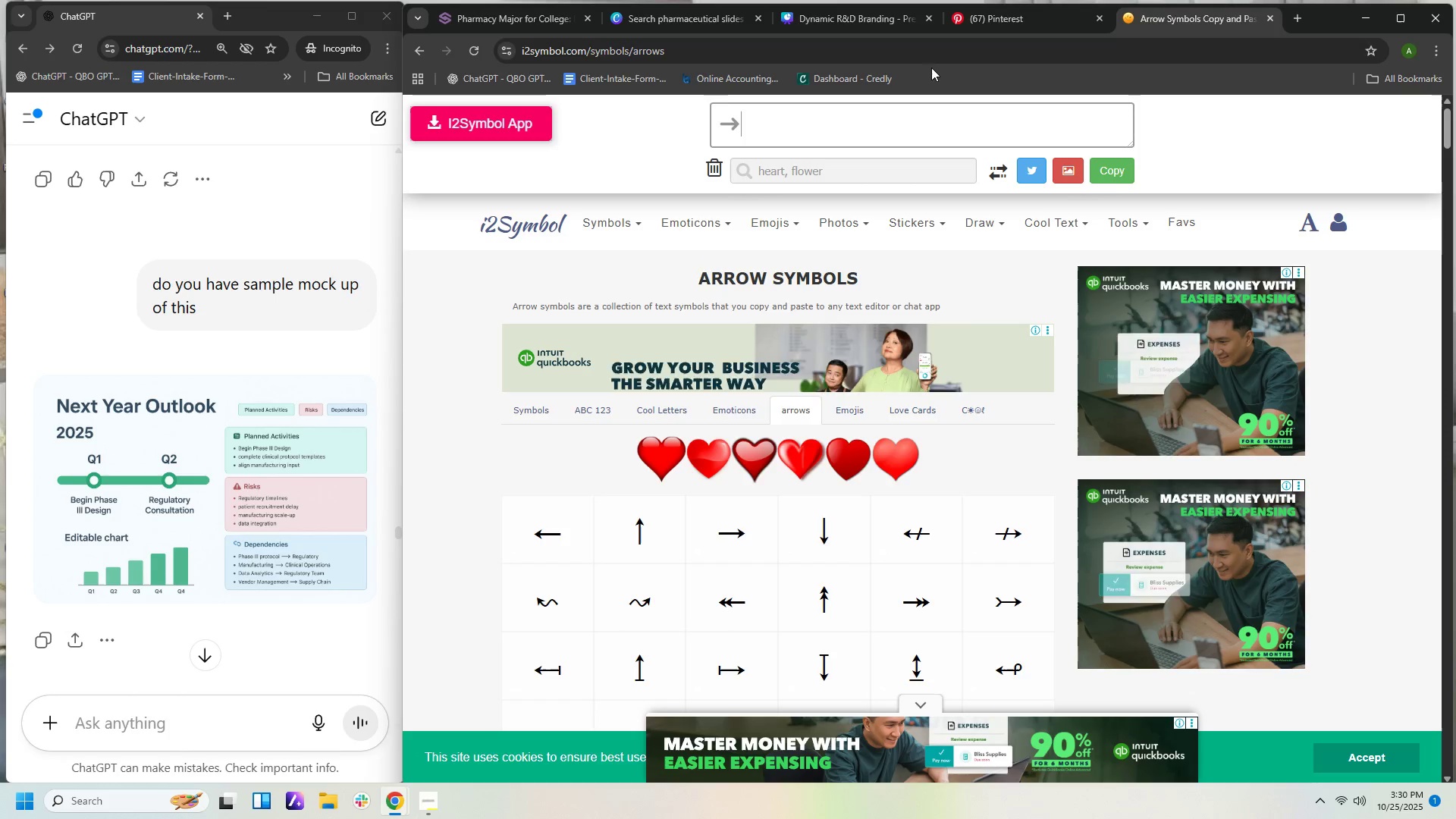 
left_click([838, 17])
 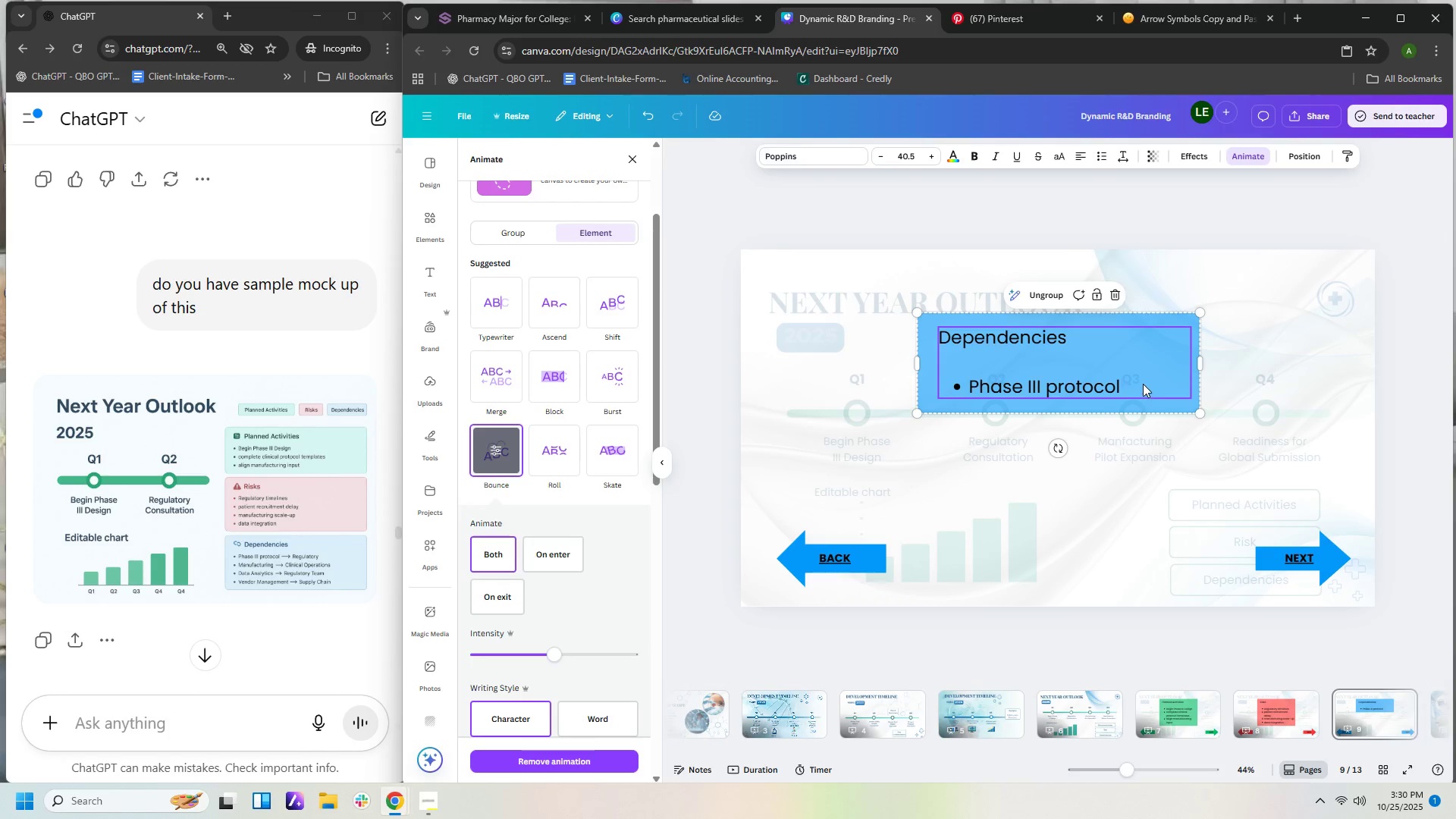 
left_click([1143, 384])
 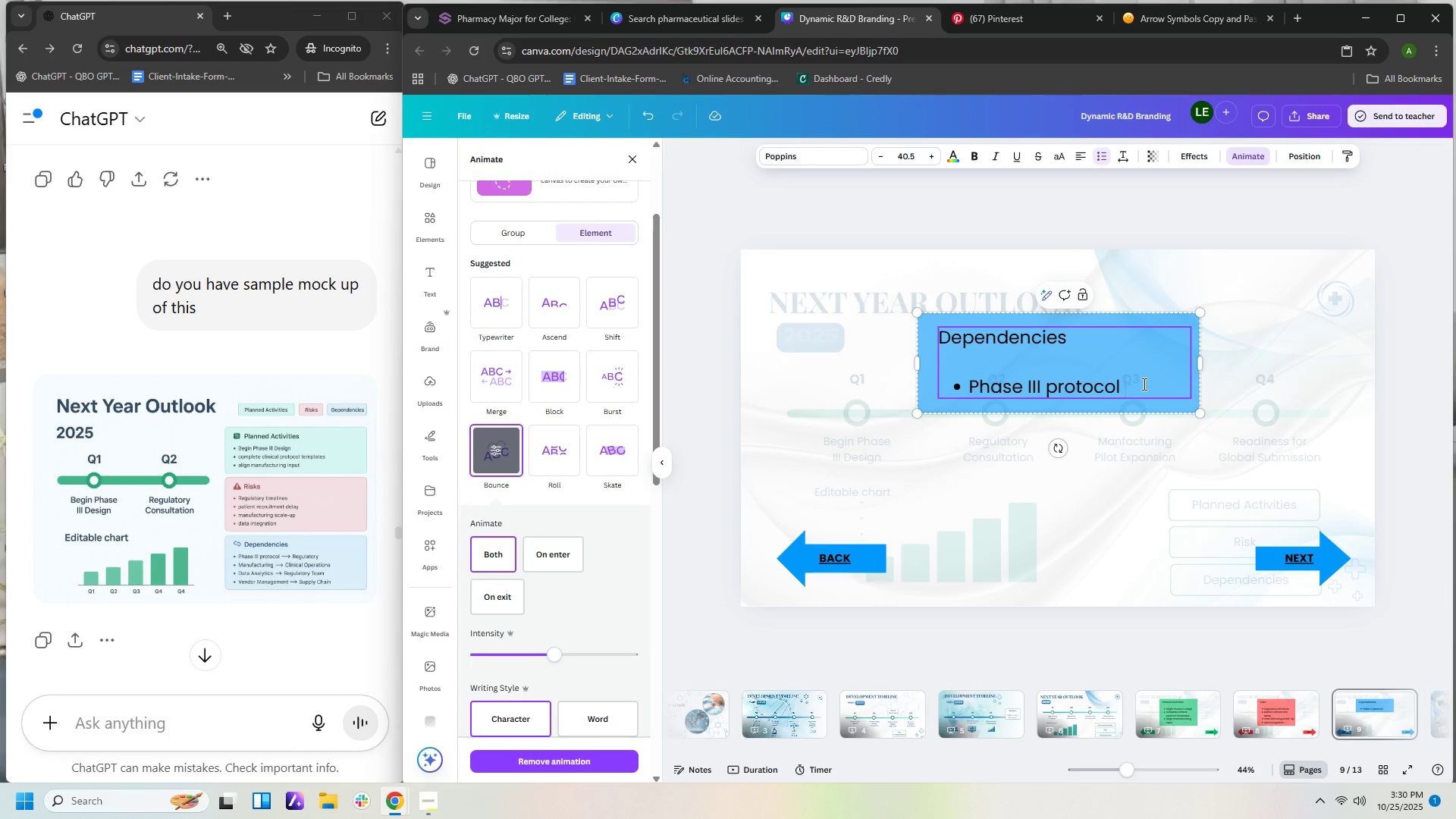 
key(Control+V)
 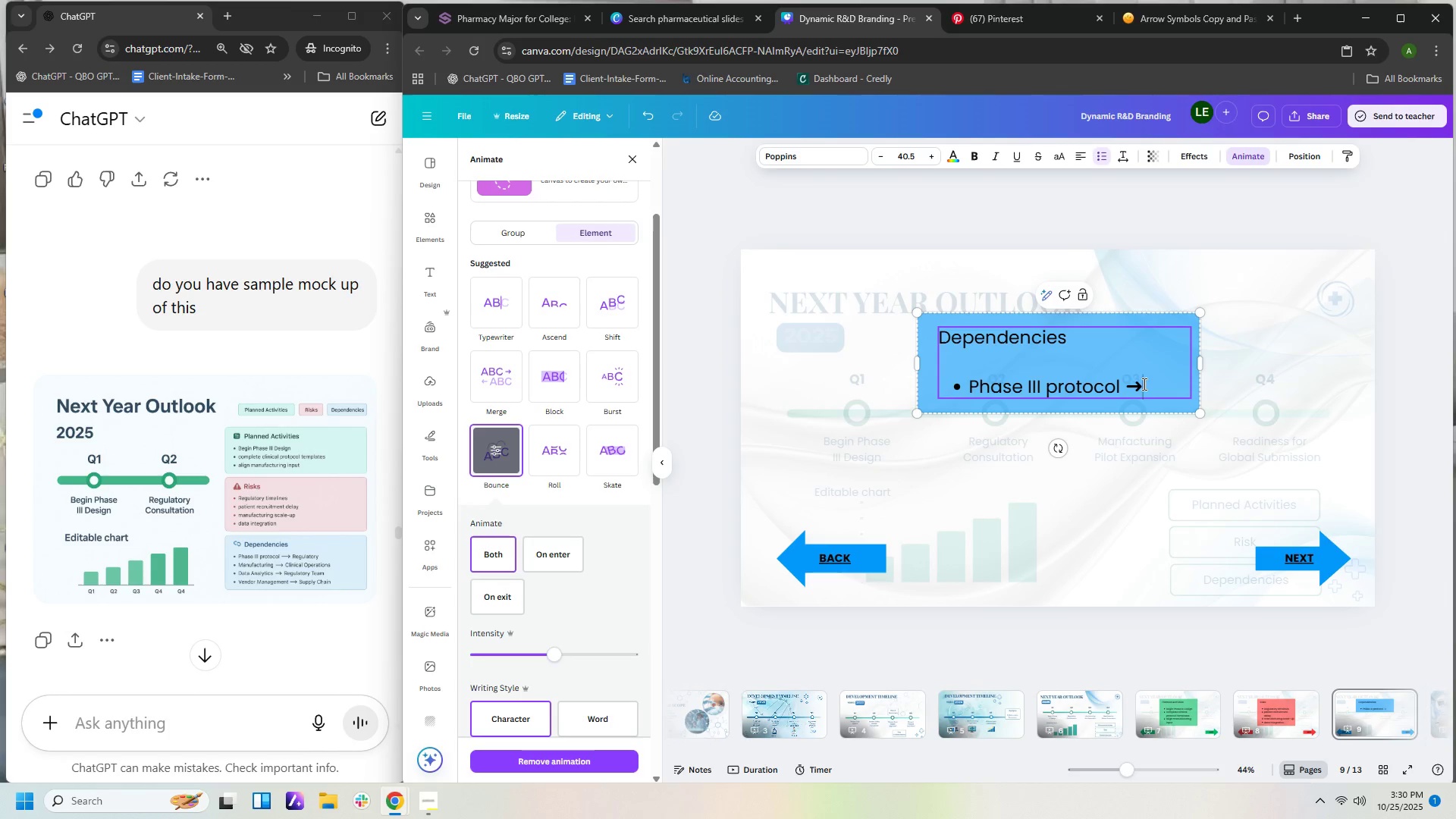 
type( Reguls)
key(Backspace)
key(Backspace)
type(ator)
key(Backspace)
key(Backspace)
key(Backspace)
key(Backspace)
type(latory)
 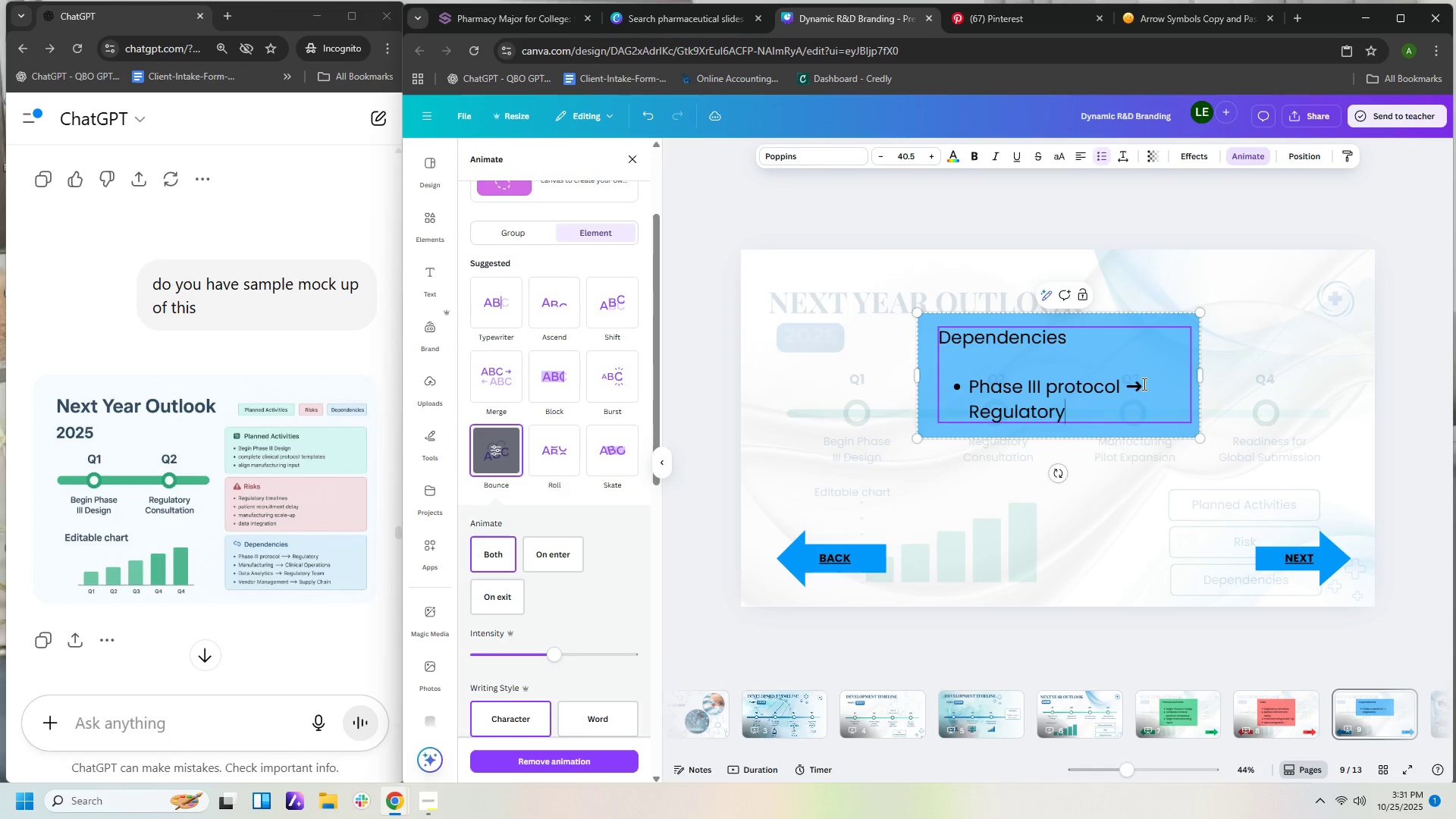 
 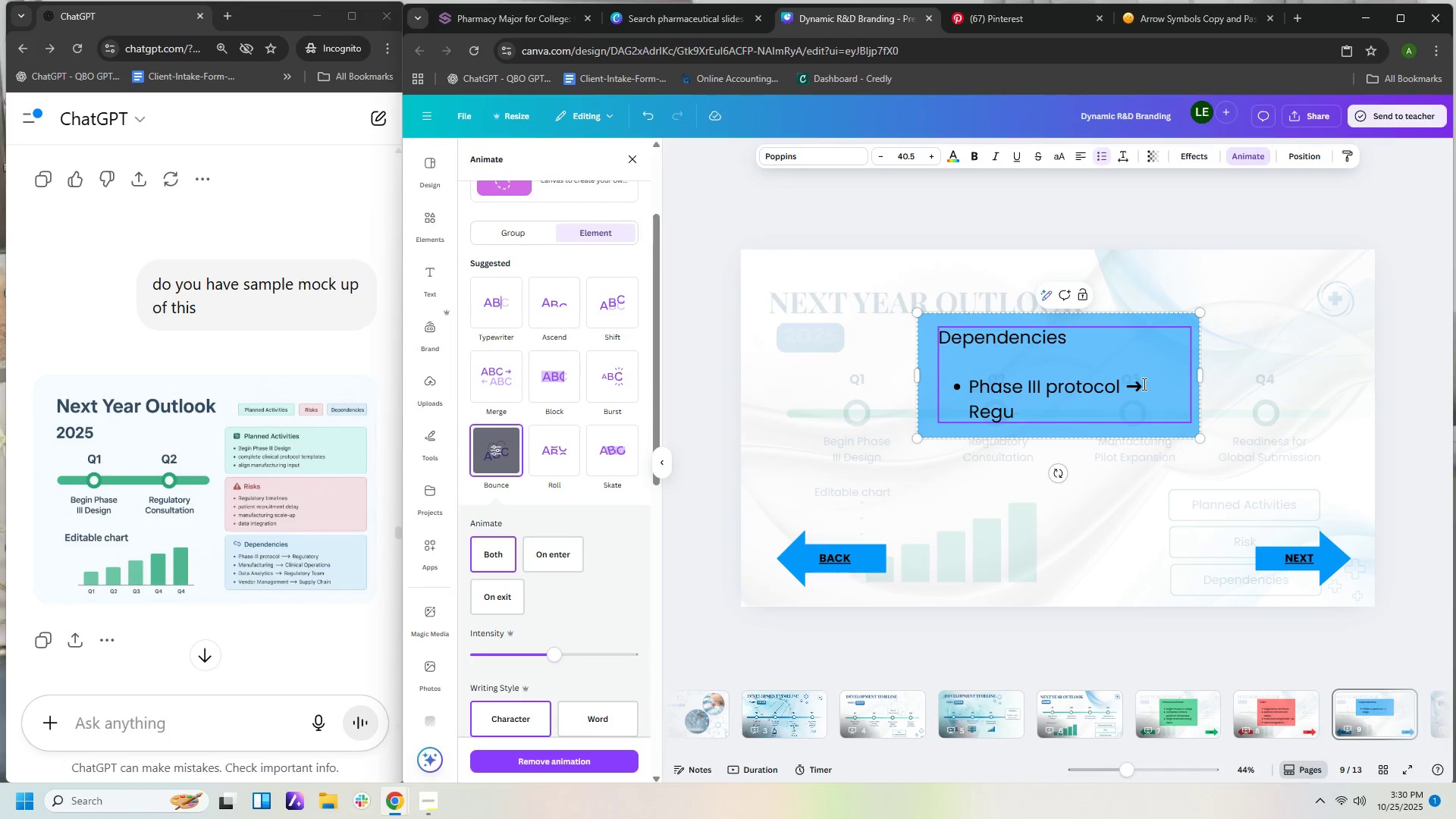 
key(Enter)
 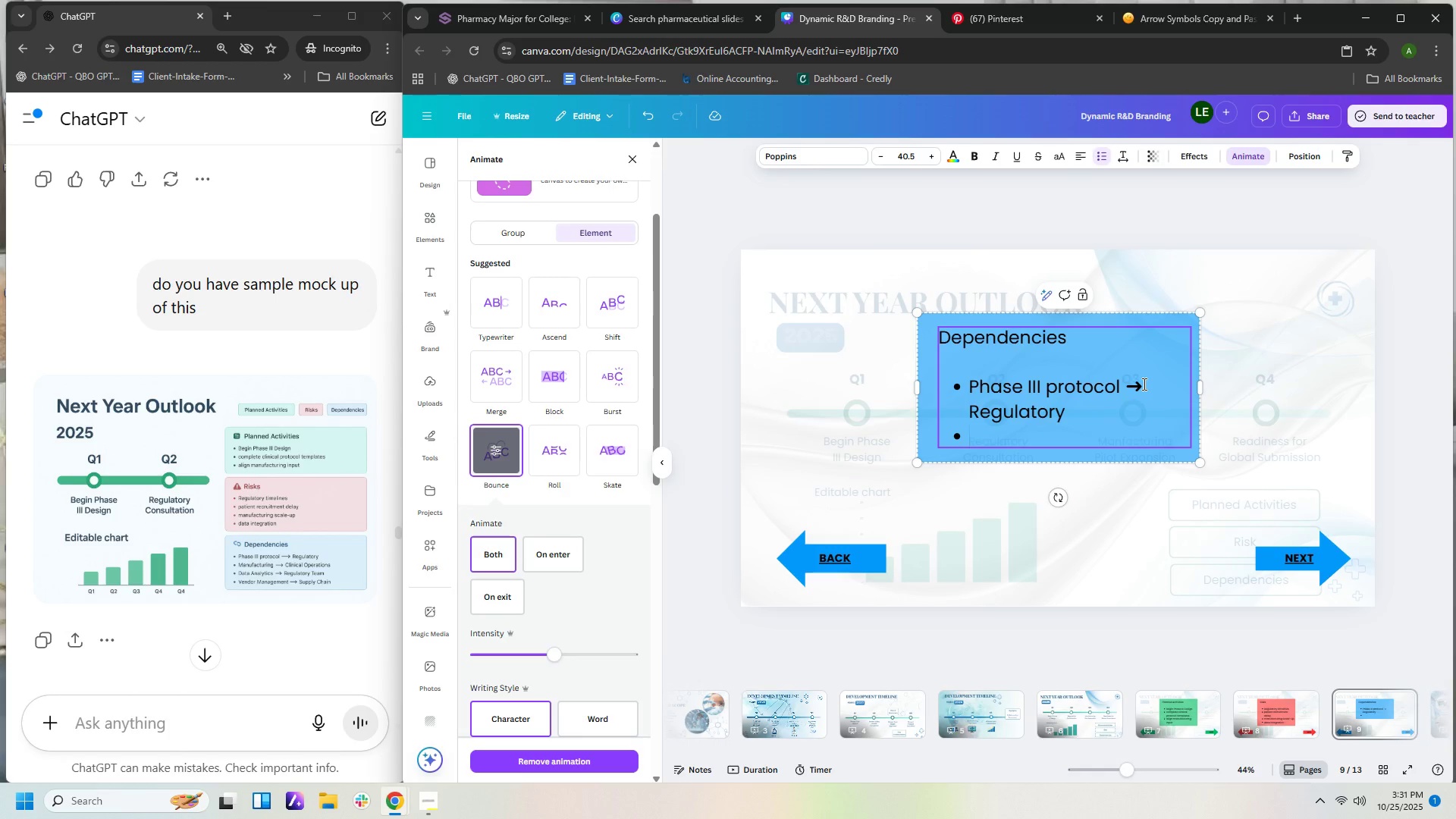 
type(Manufacturing )
 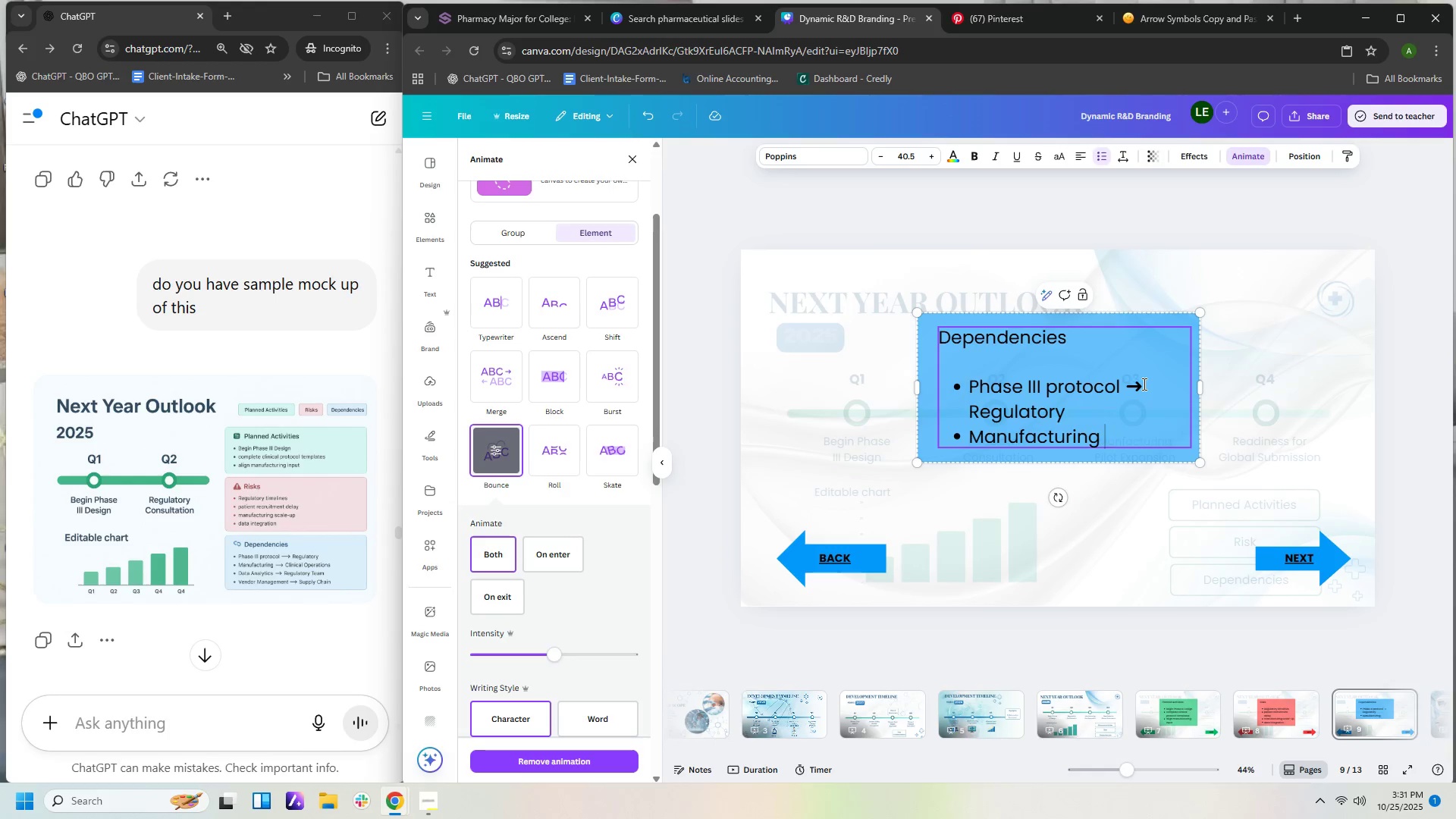 
key(Control+ControlLeft)
 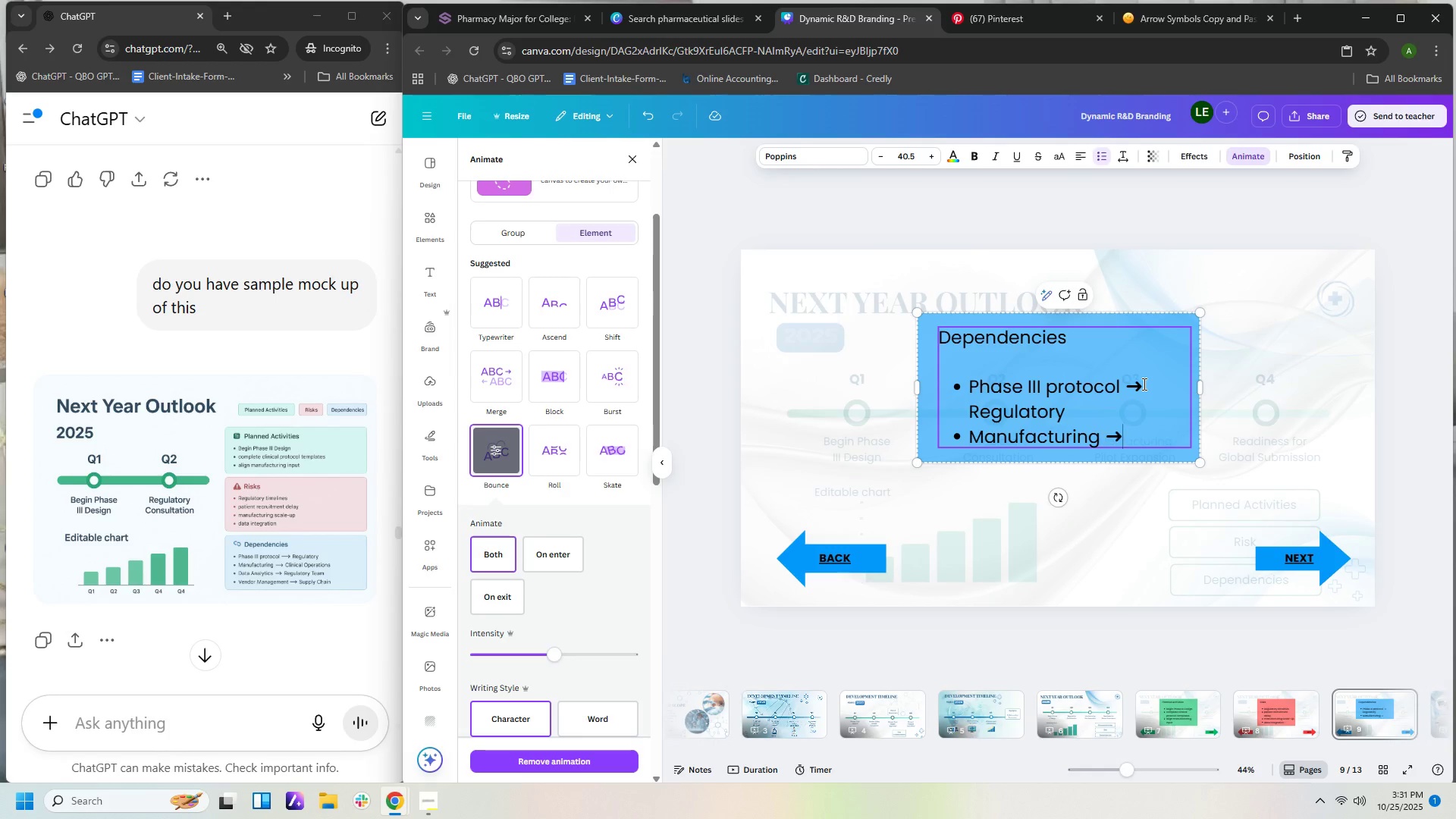 
key(Control+V)
 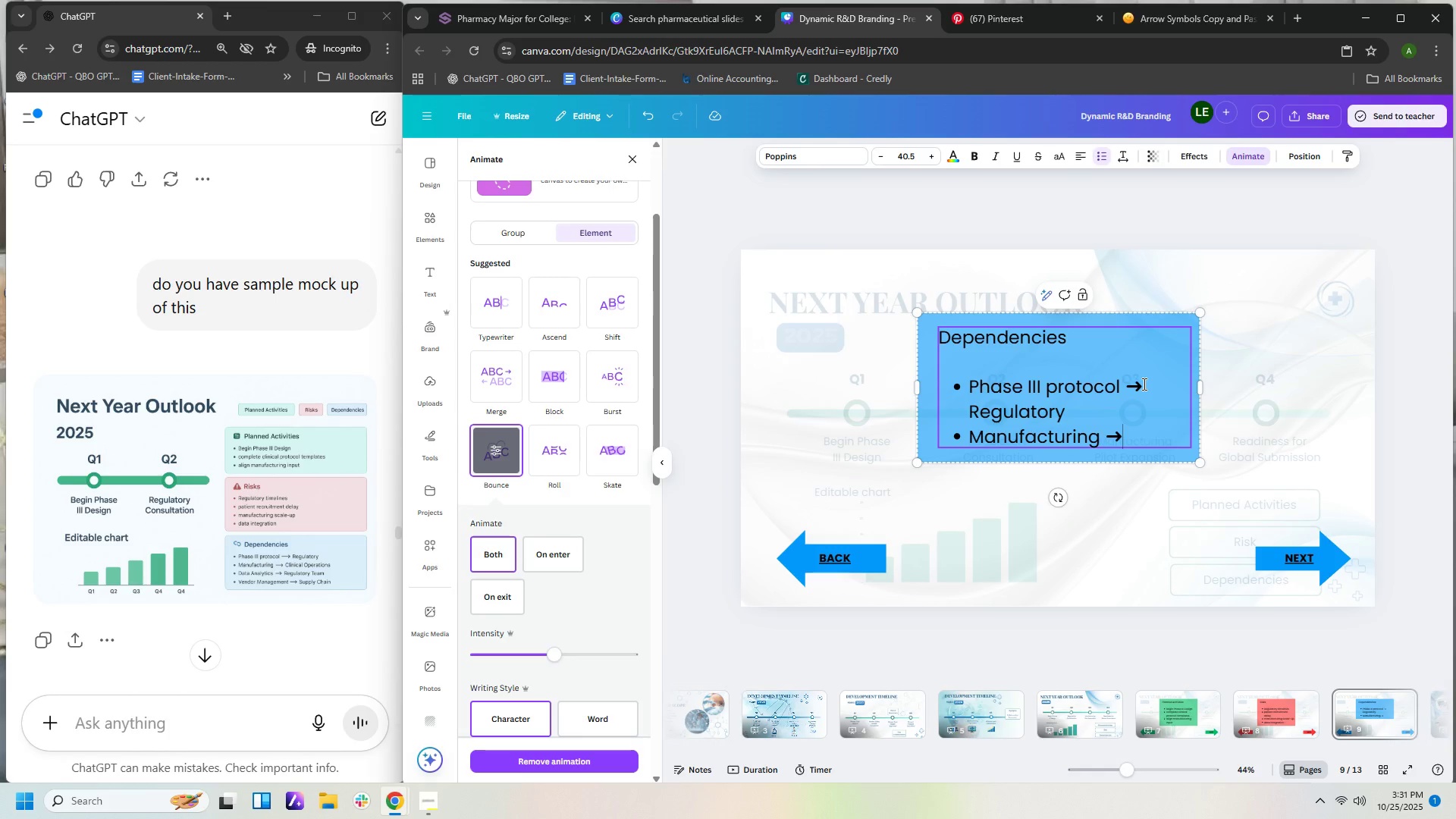 
type( Clinical Operations)
 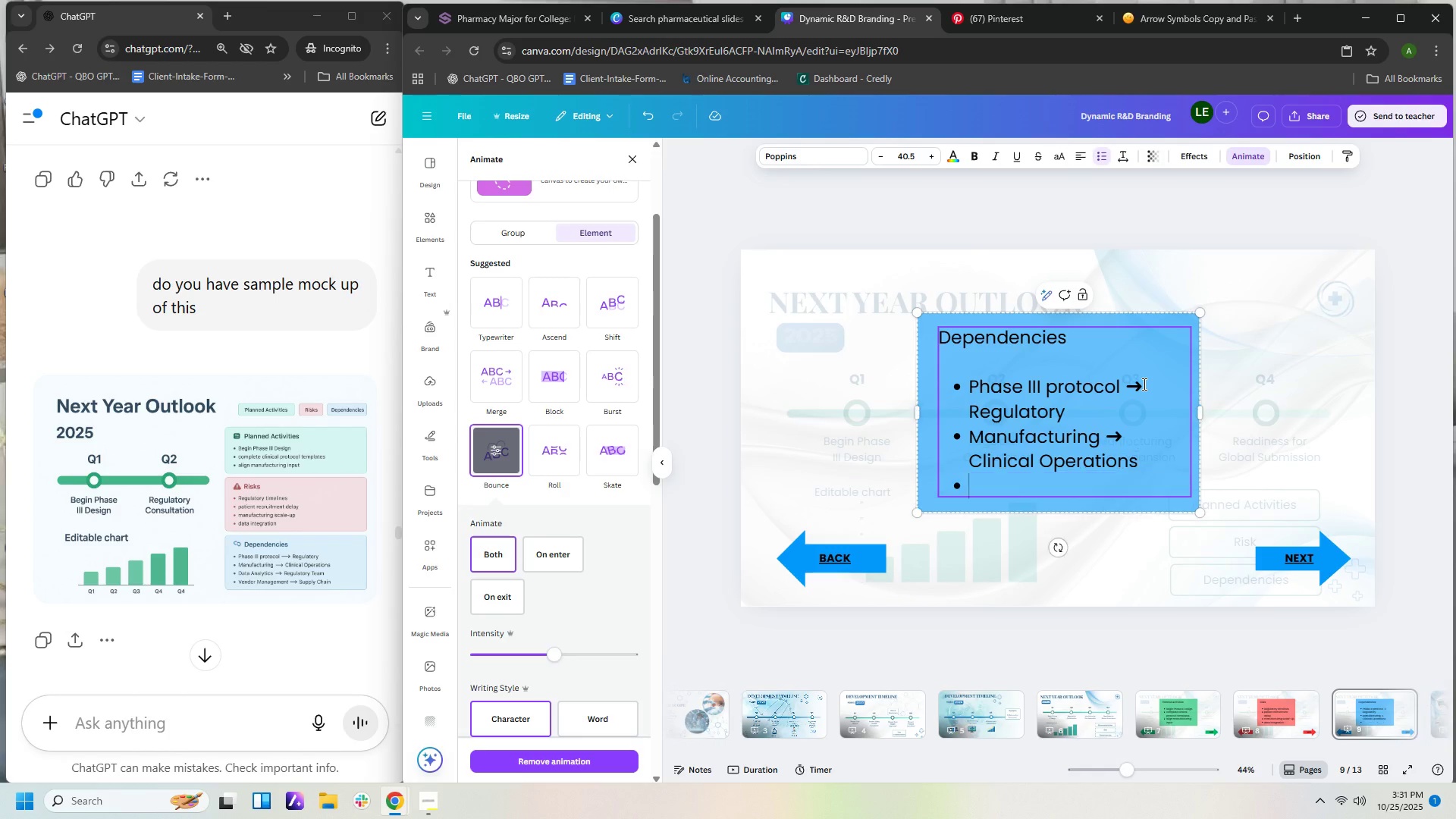 
 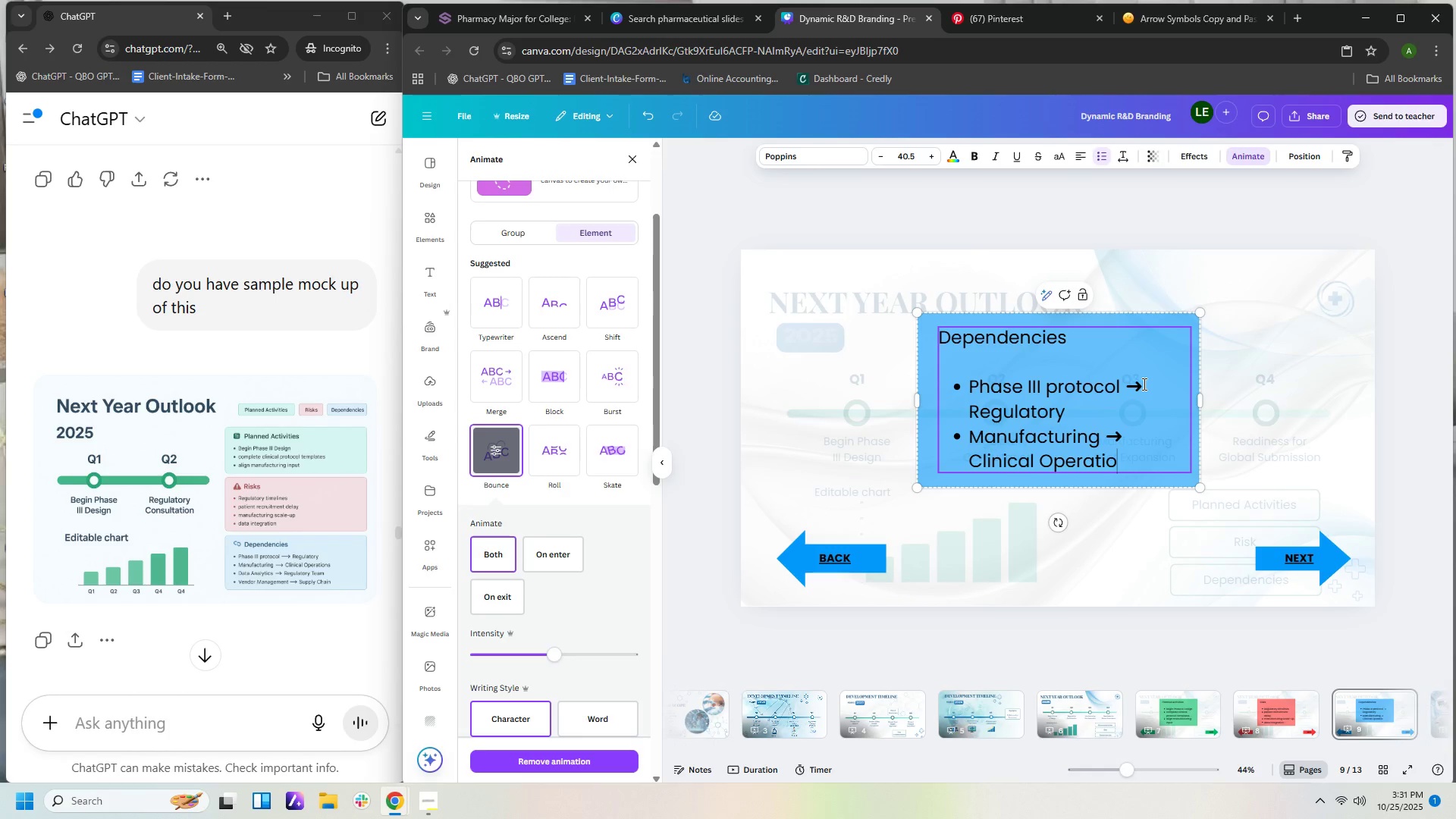 
key(Enter)
 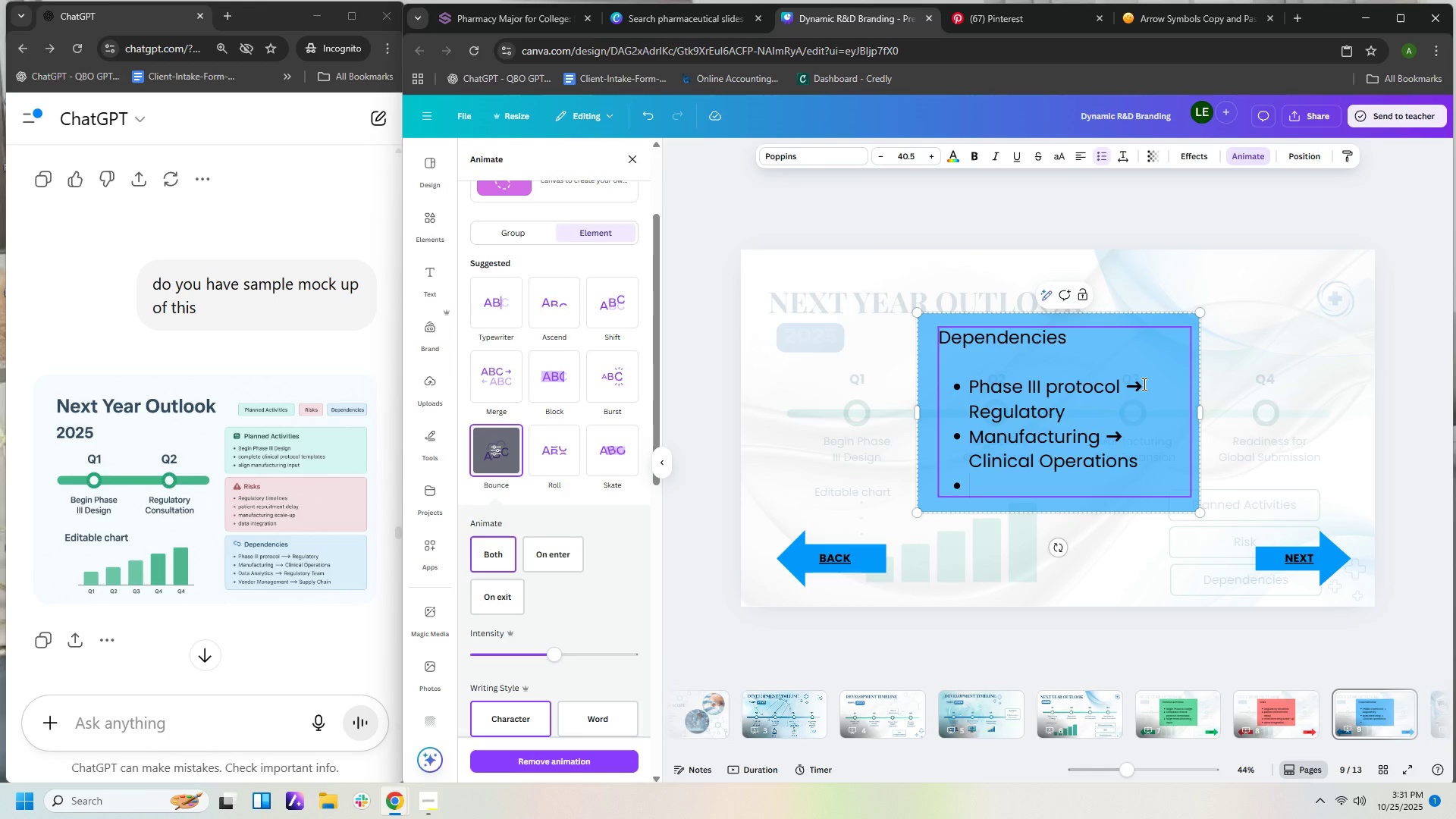 
type(Clinic)
key(Backspace)
key(Backspace)
key(Backspace)
key(Backspace)
key(Backspace)
key(Backspace)
type(Data Analytics )
 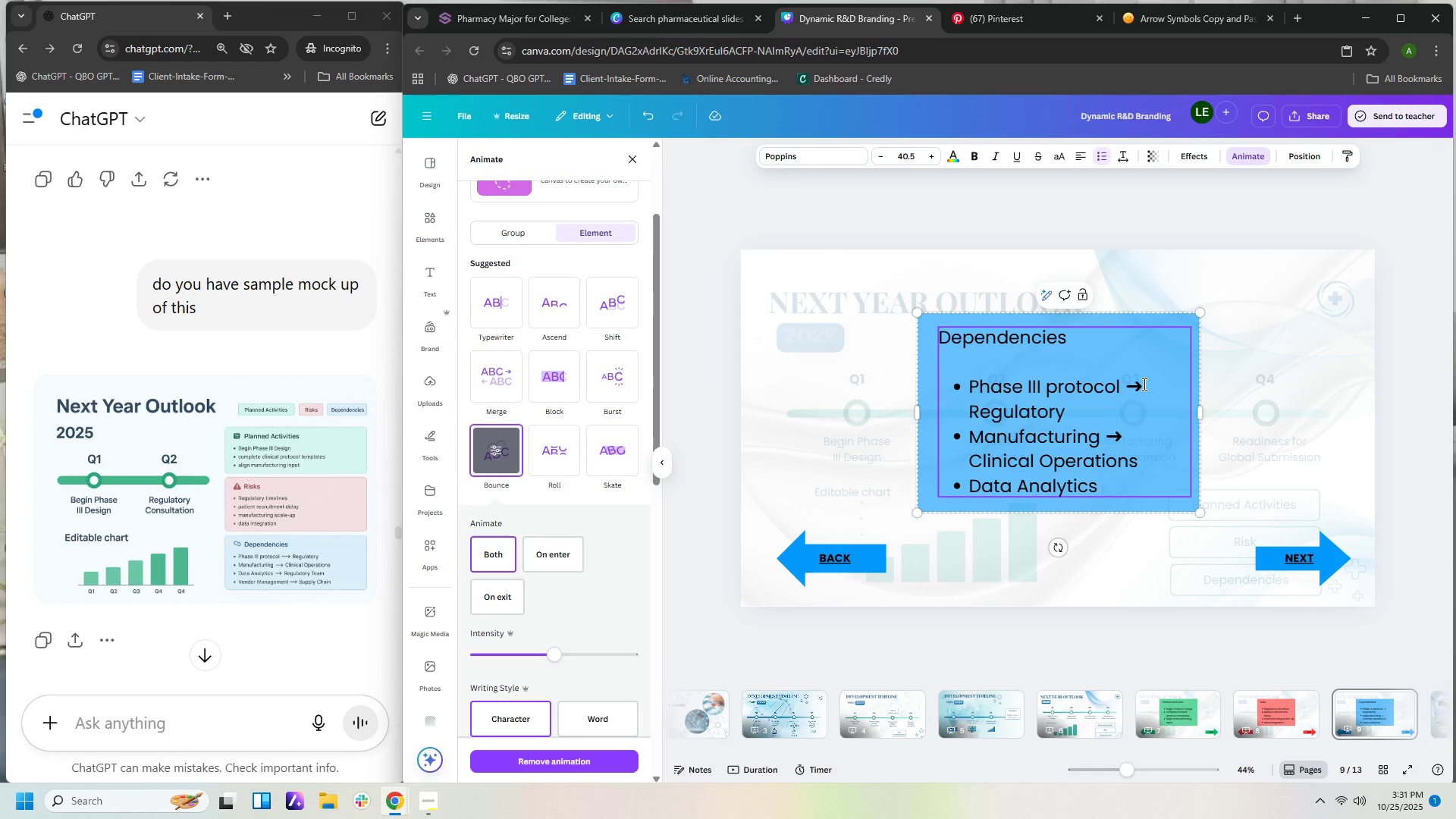 
key(Control+ControlLeft)
 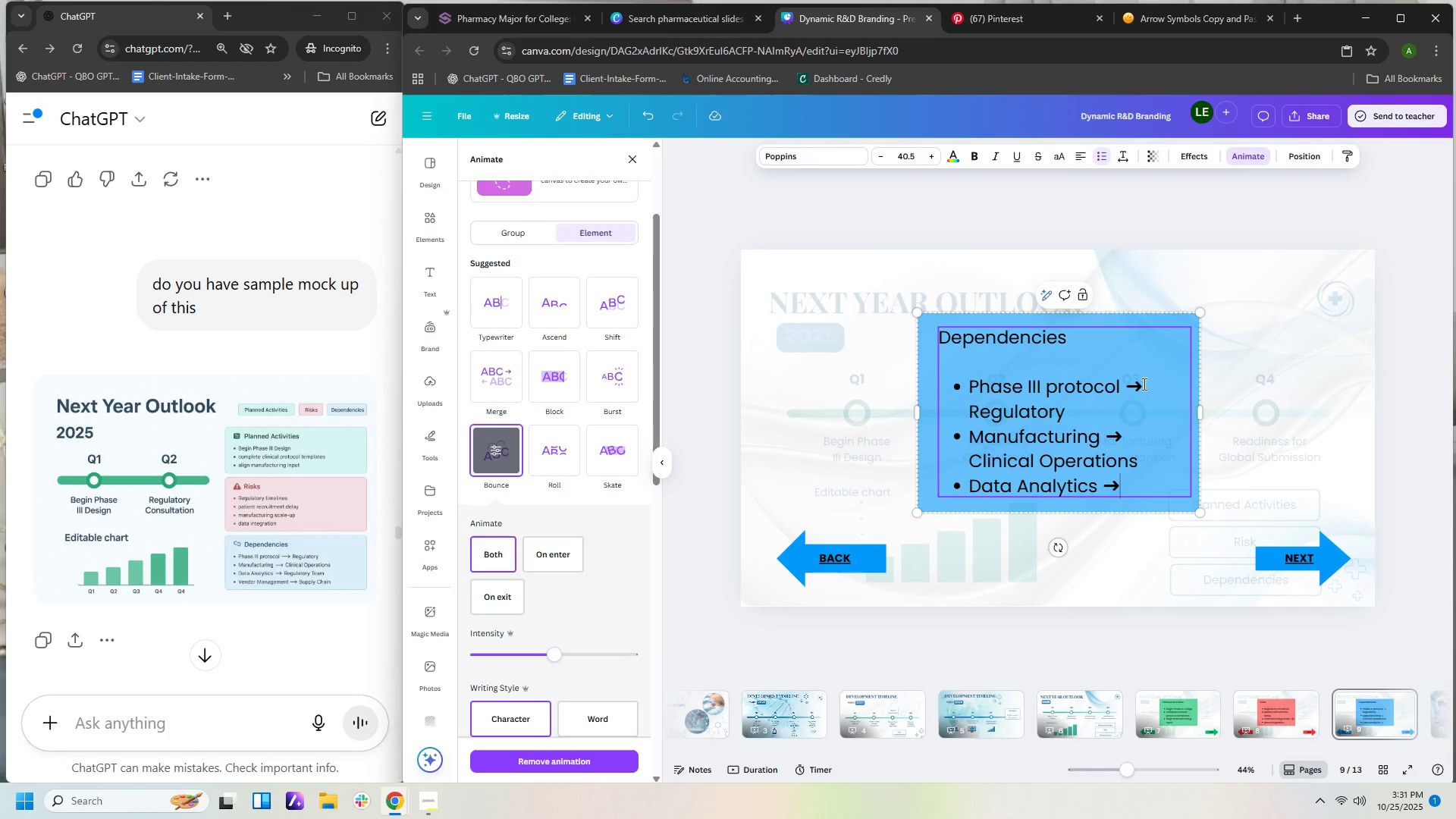 
key(Control+V)
 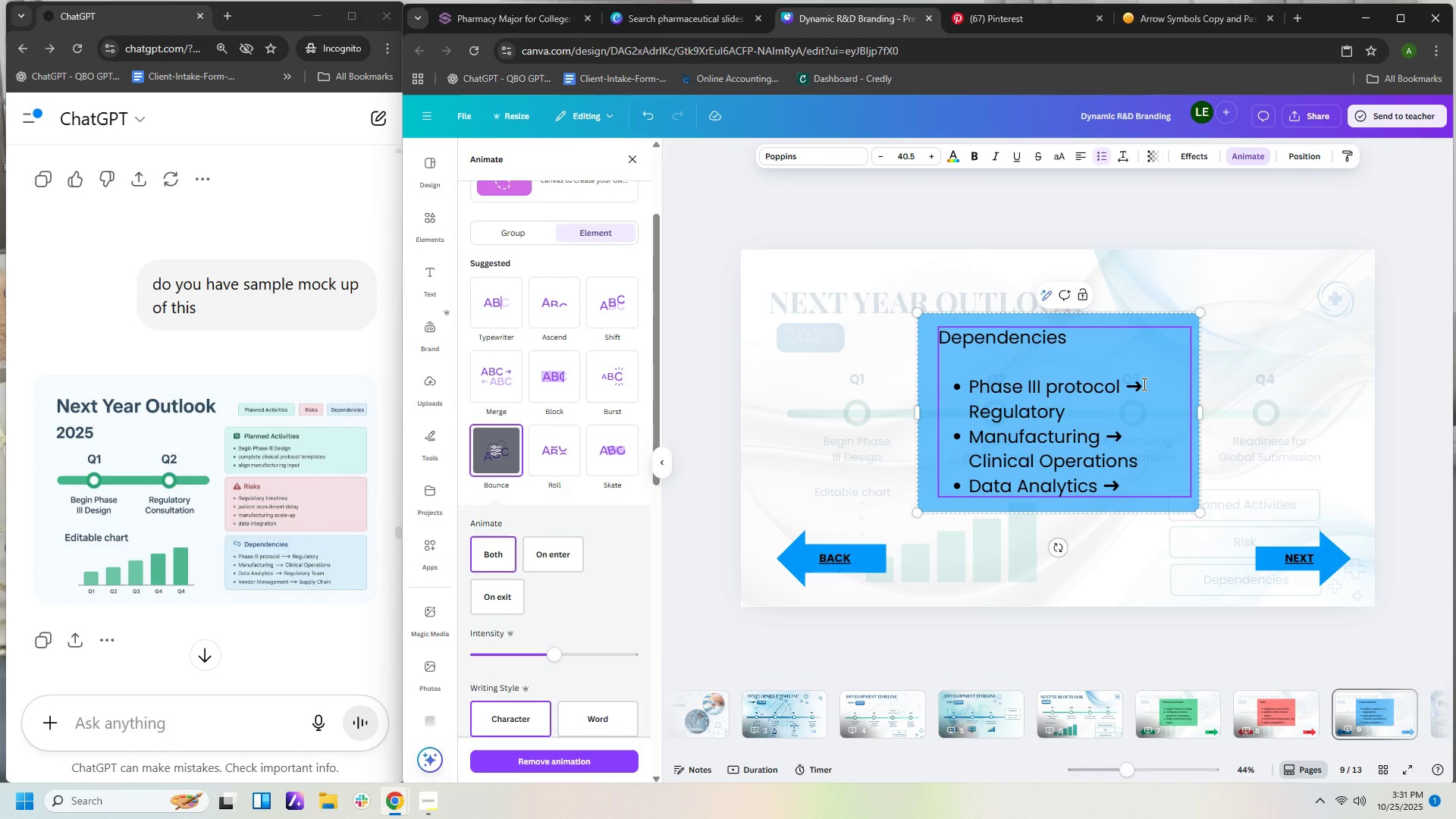 
type( Regulatory Tre)
key(Backspace)
key(Backspace)
type(eam)
 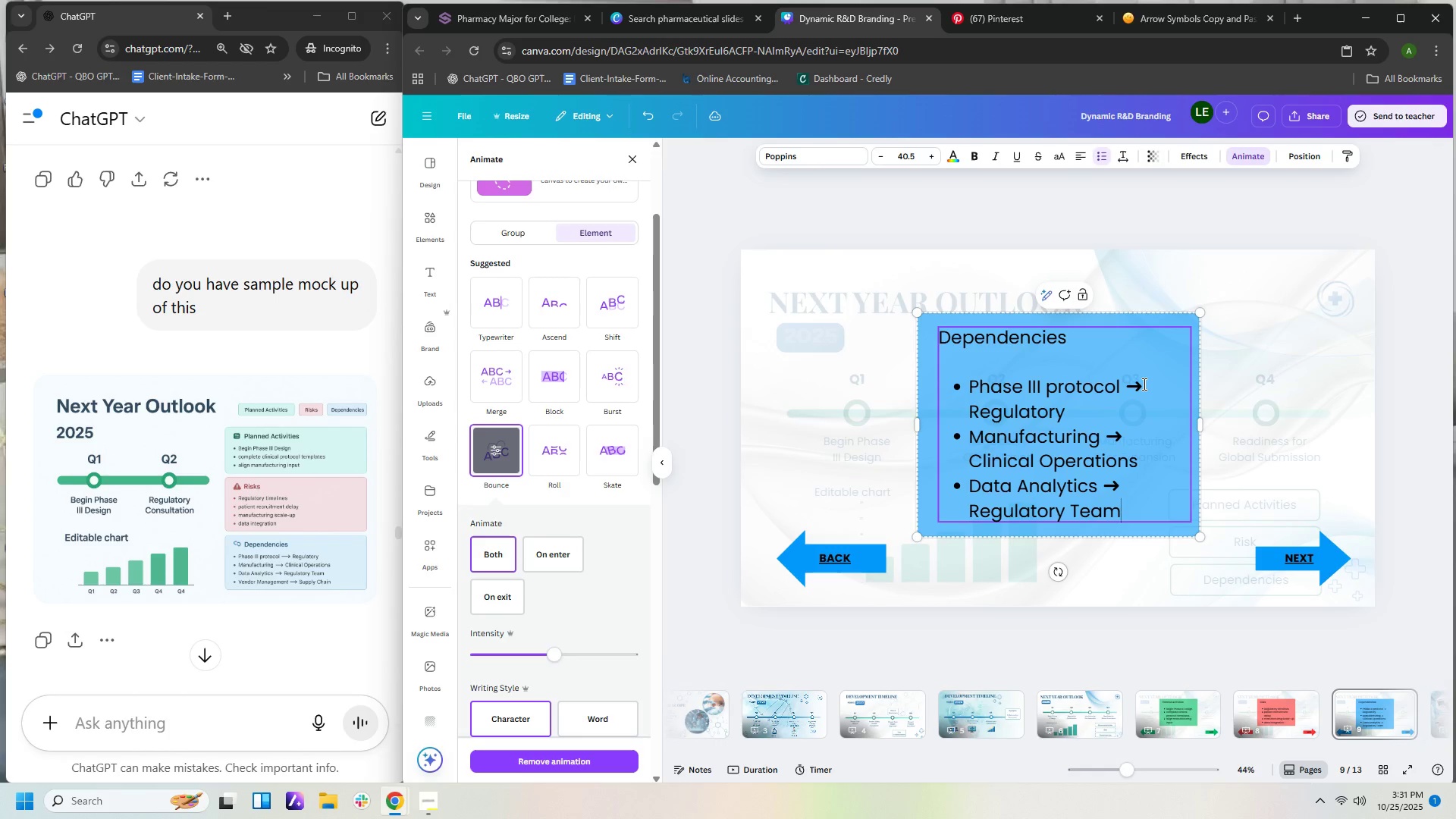 
key(Enter)
 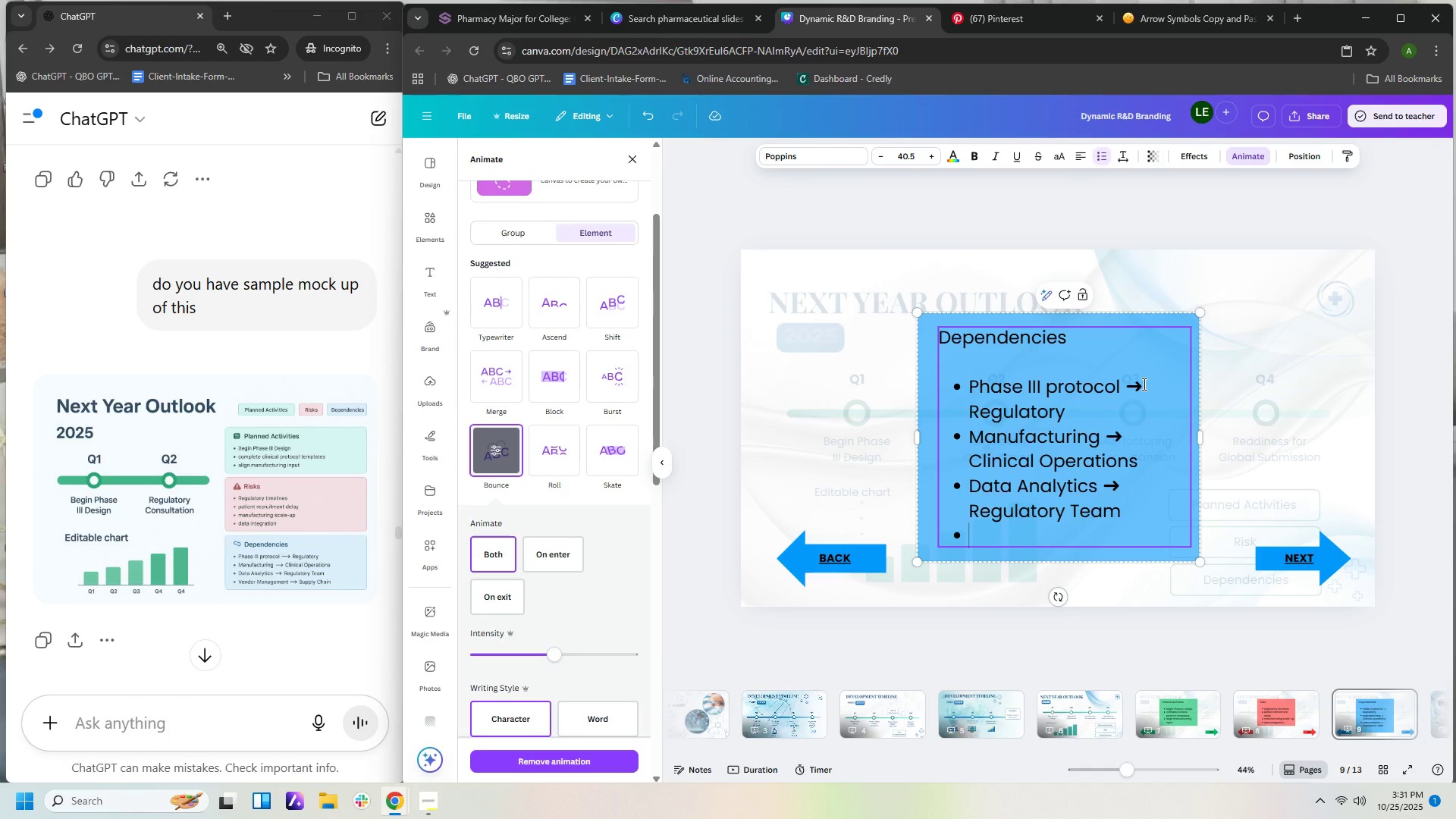 
type(Vendor mana)
key(Backspace)
key(Backspace)
key(Backspace)
key(Backspace)
type(Managmen)
key(Backspace)
key(Backspace)
key(Backspace)
type(ement )
 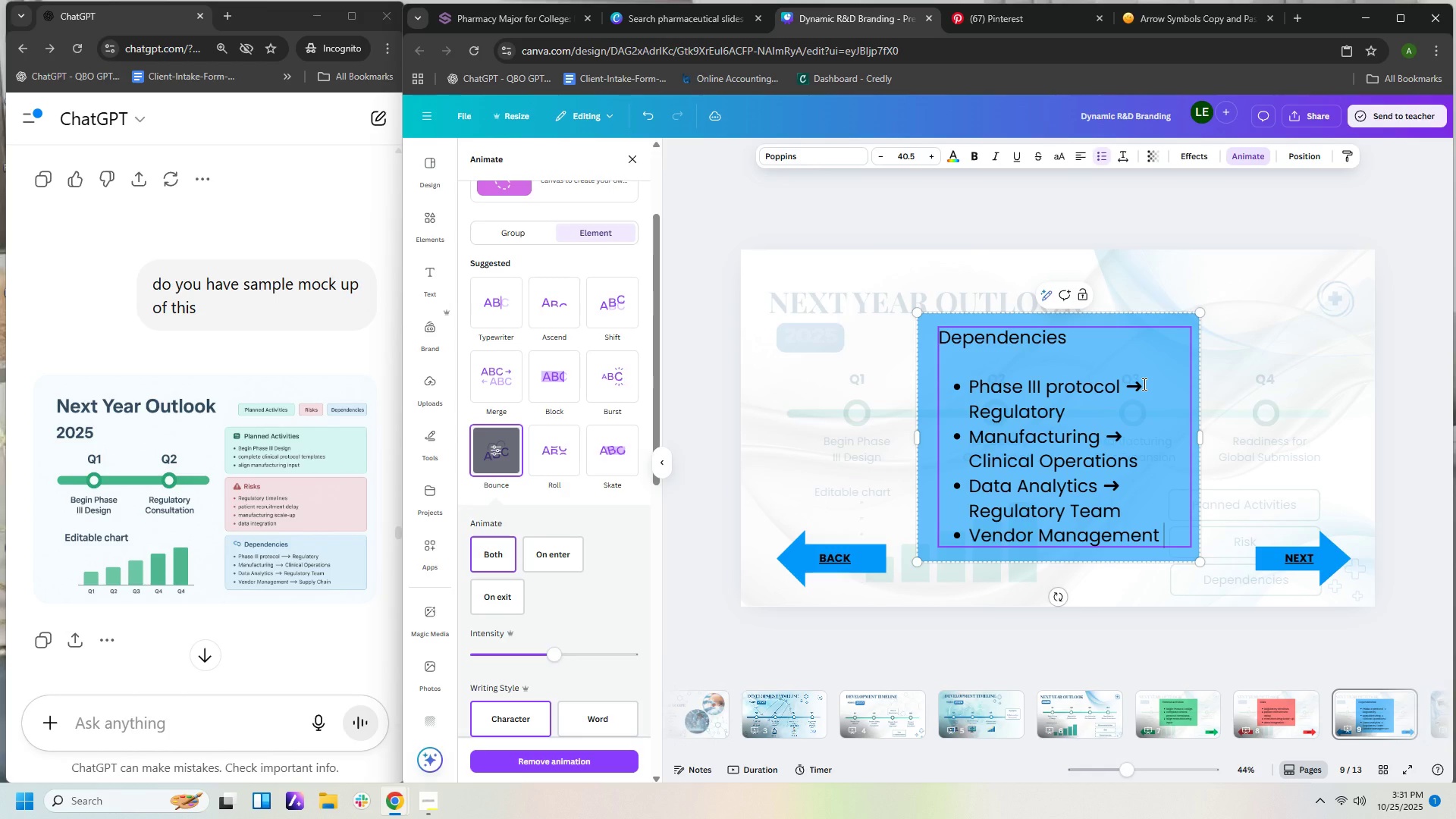 
key(Control+ControlLeft)
 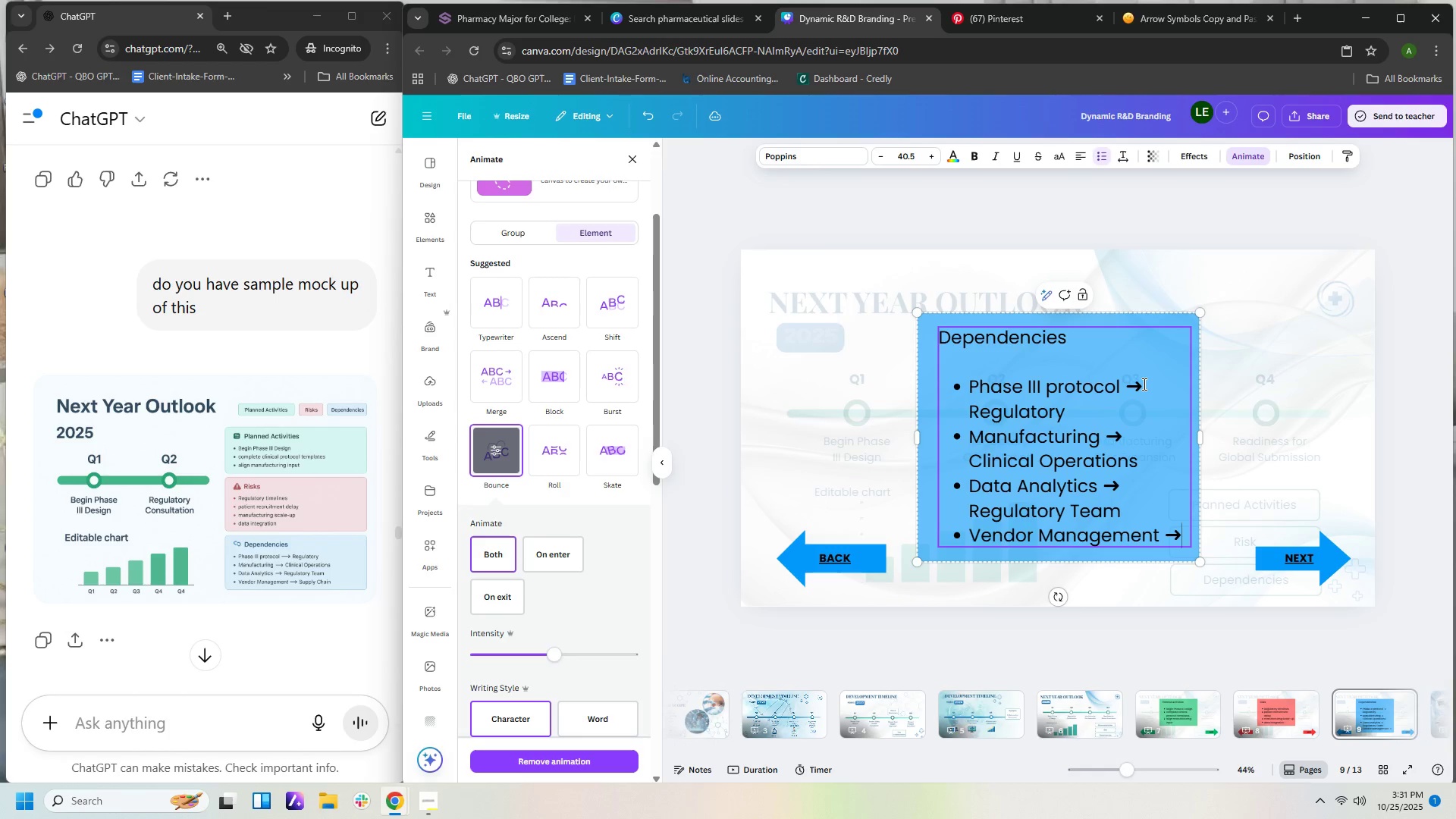 
key(Control+V)
 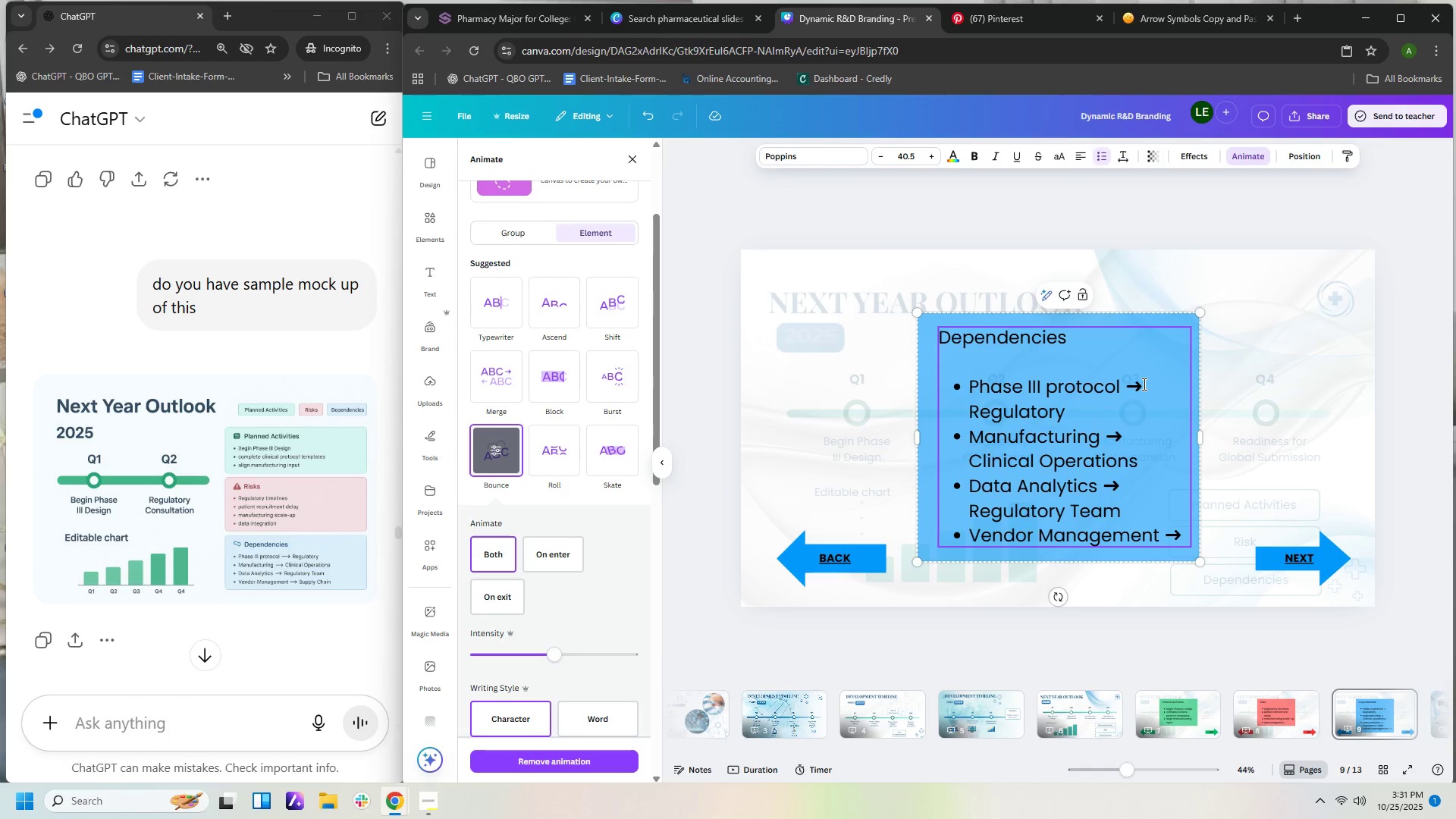 
type( Supplu)
key(Backspace)
type(y ca)
key(Backspace)
key(Backspace)
type(Chain)
 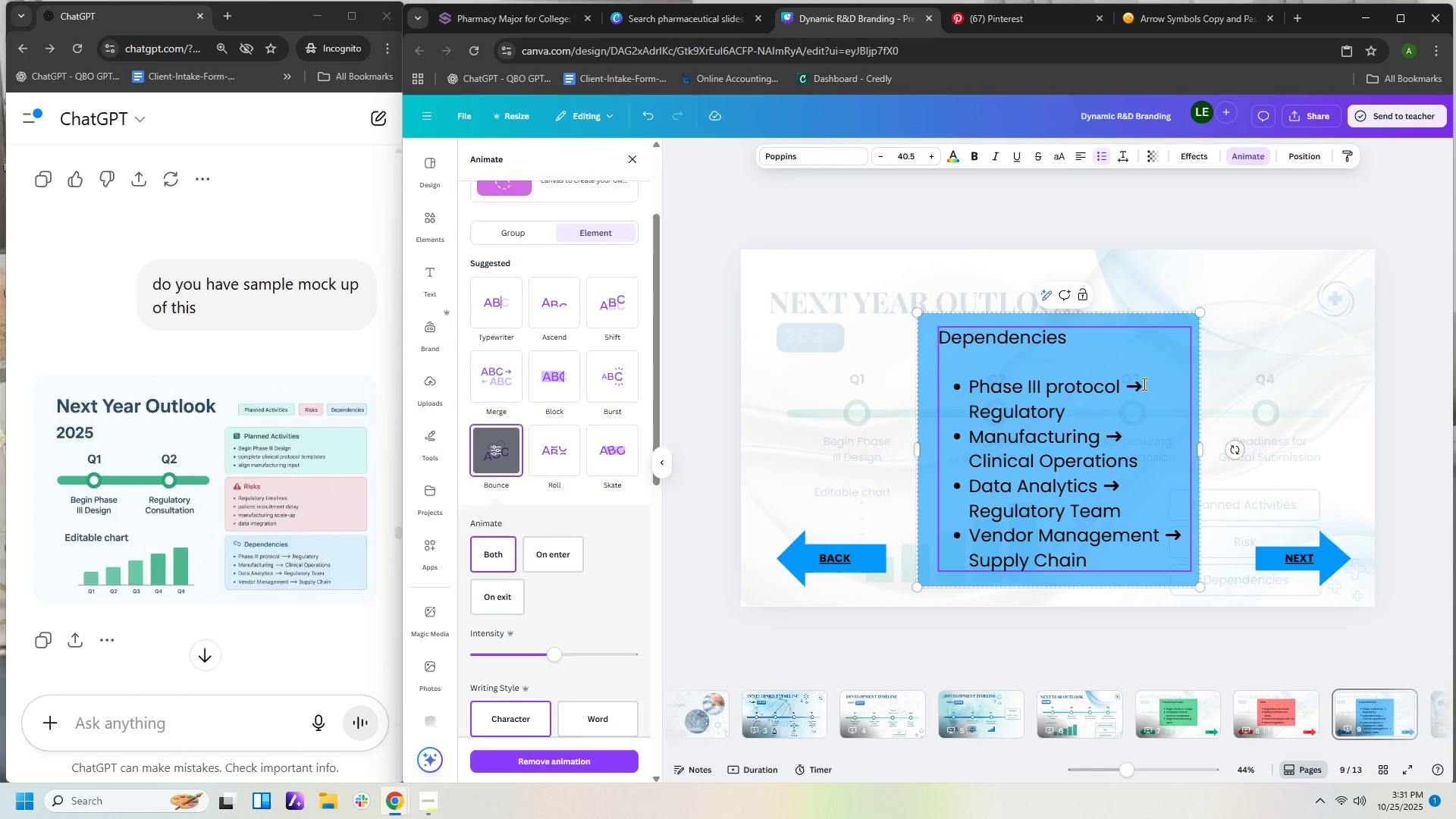 
wait(6.55)
 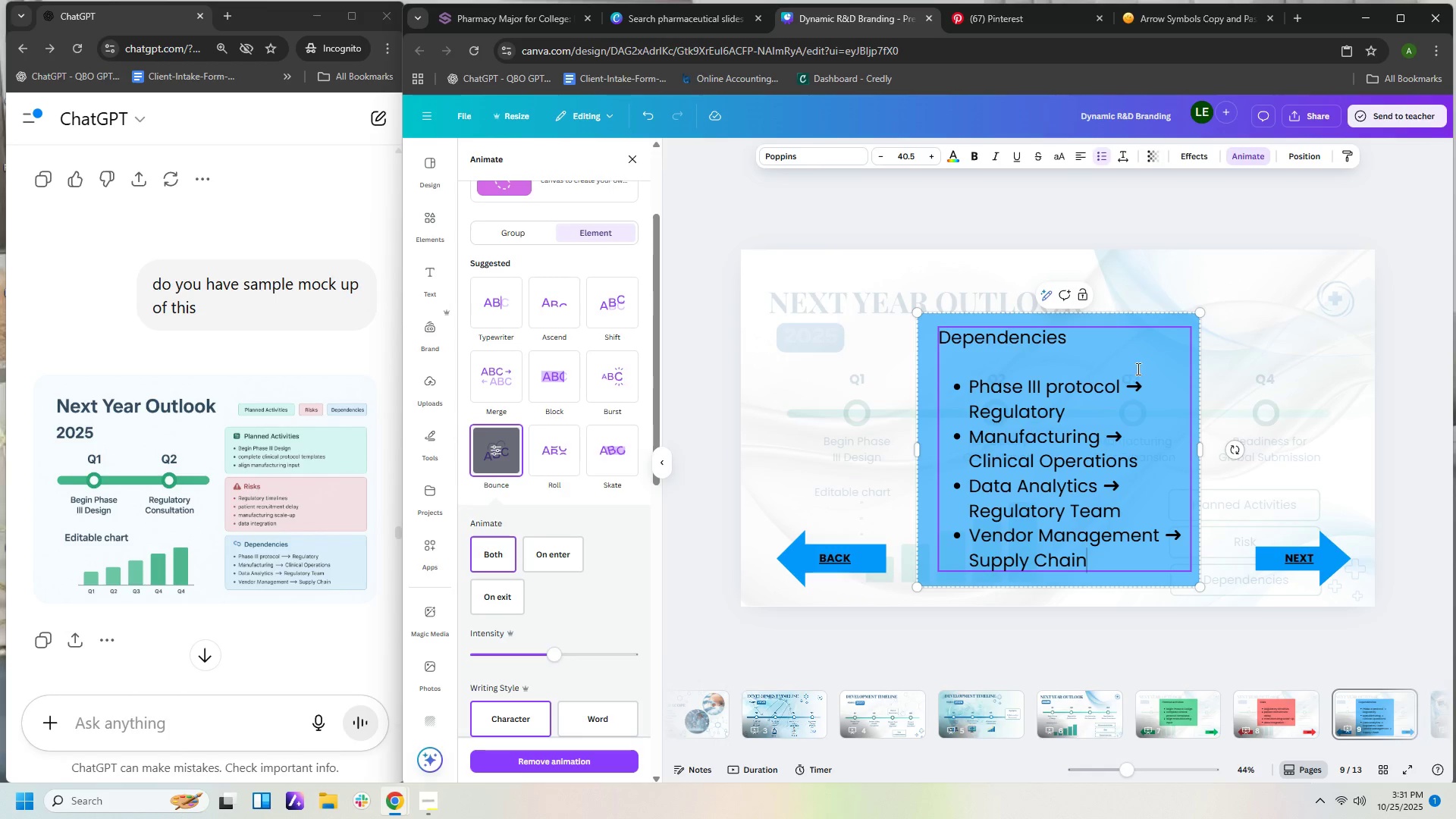 
left_click([1266, 526])
 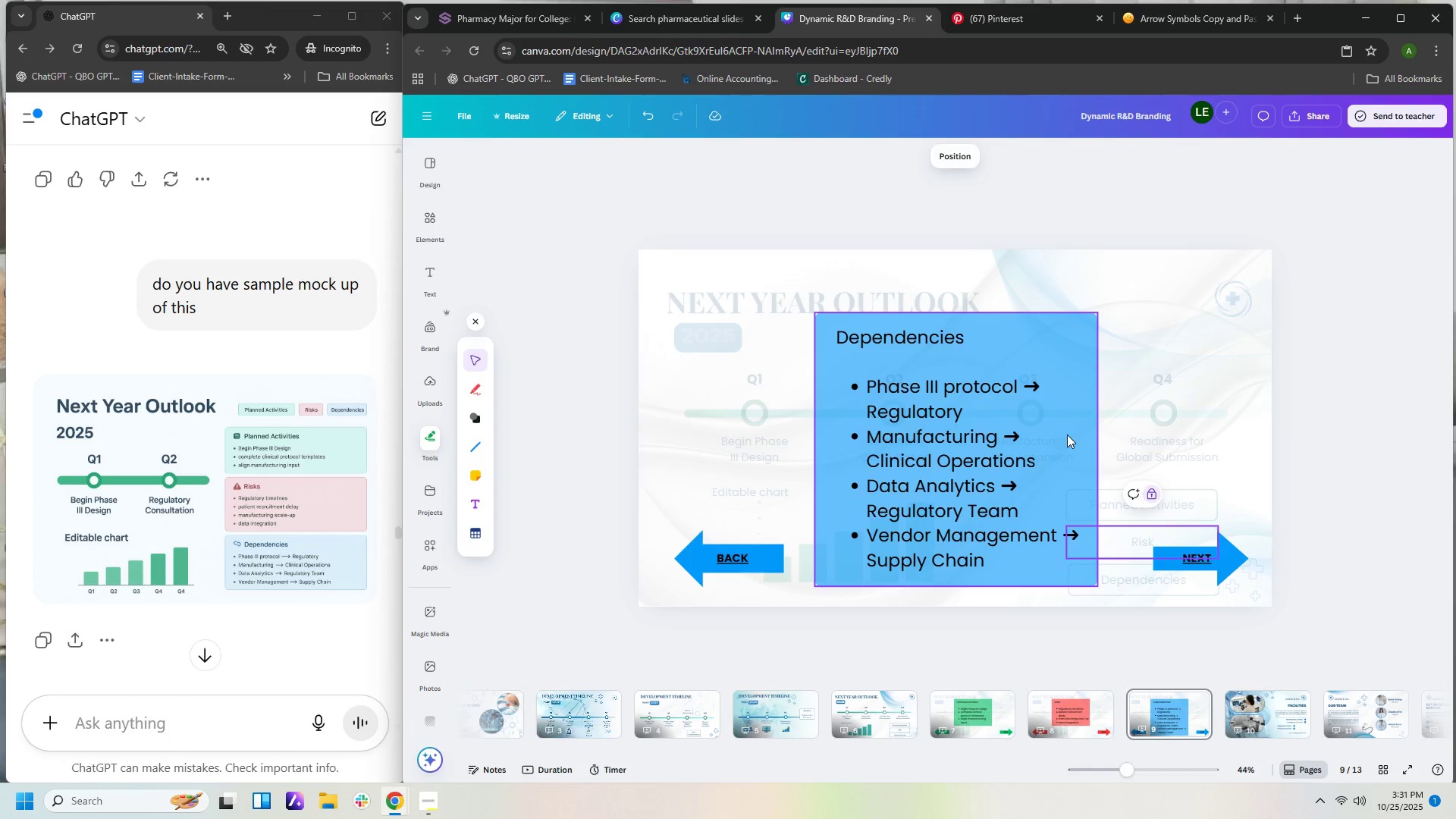 
left_click_drag(start_coordinate=[1068, 429], to_coordinate=[1071, 401])
 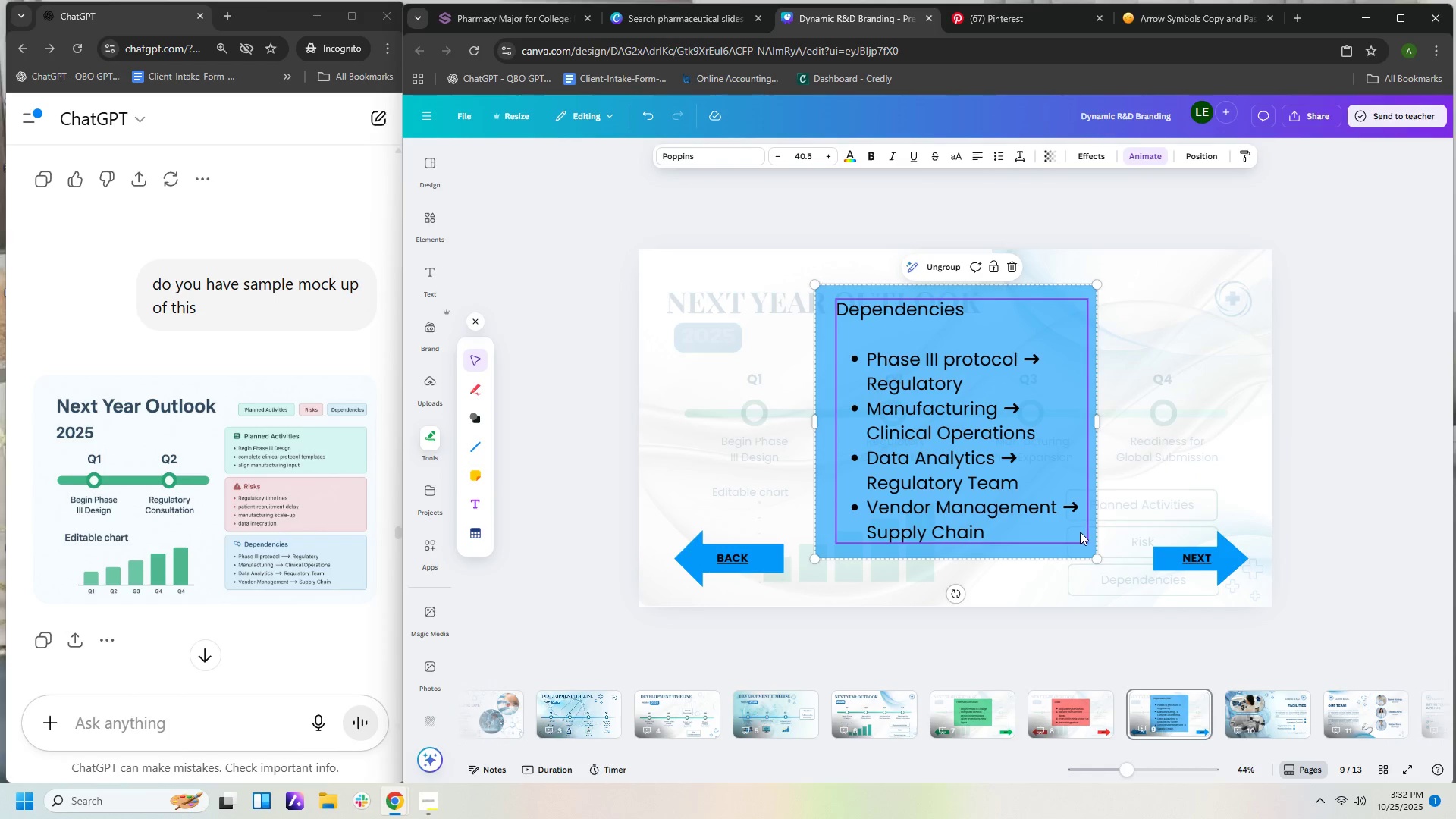 
left_click([1079, 532])
 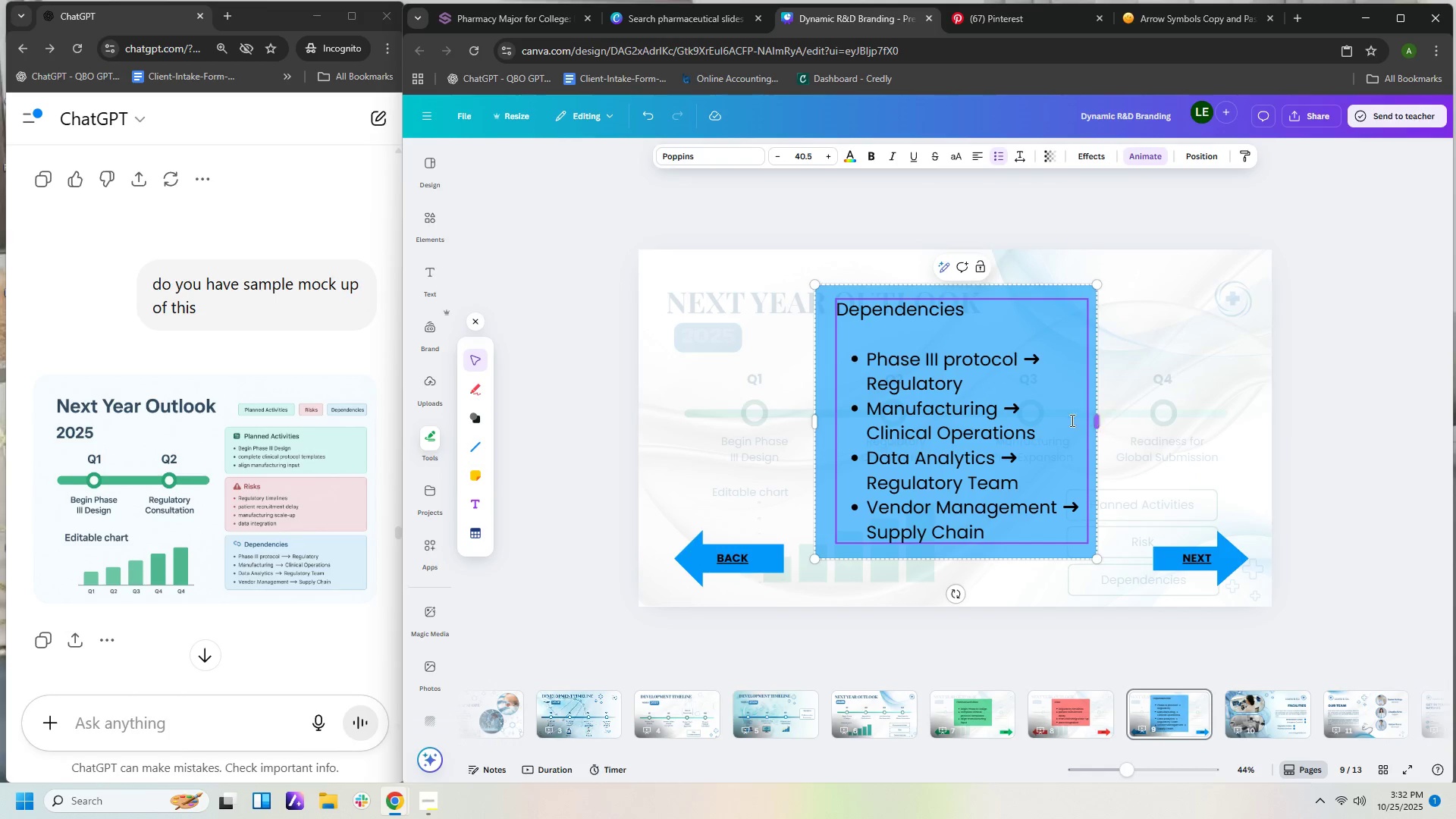 
left_click([1063, 423])
 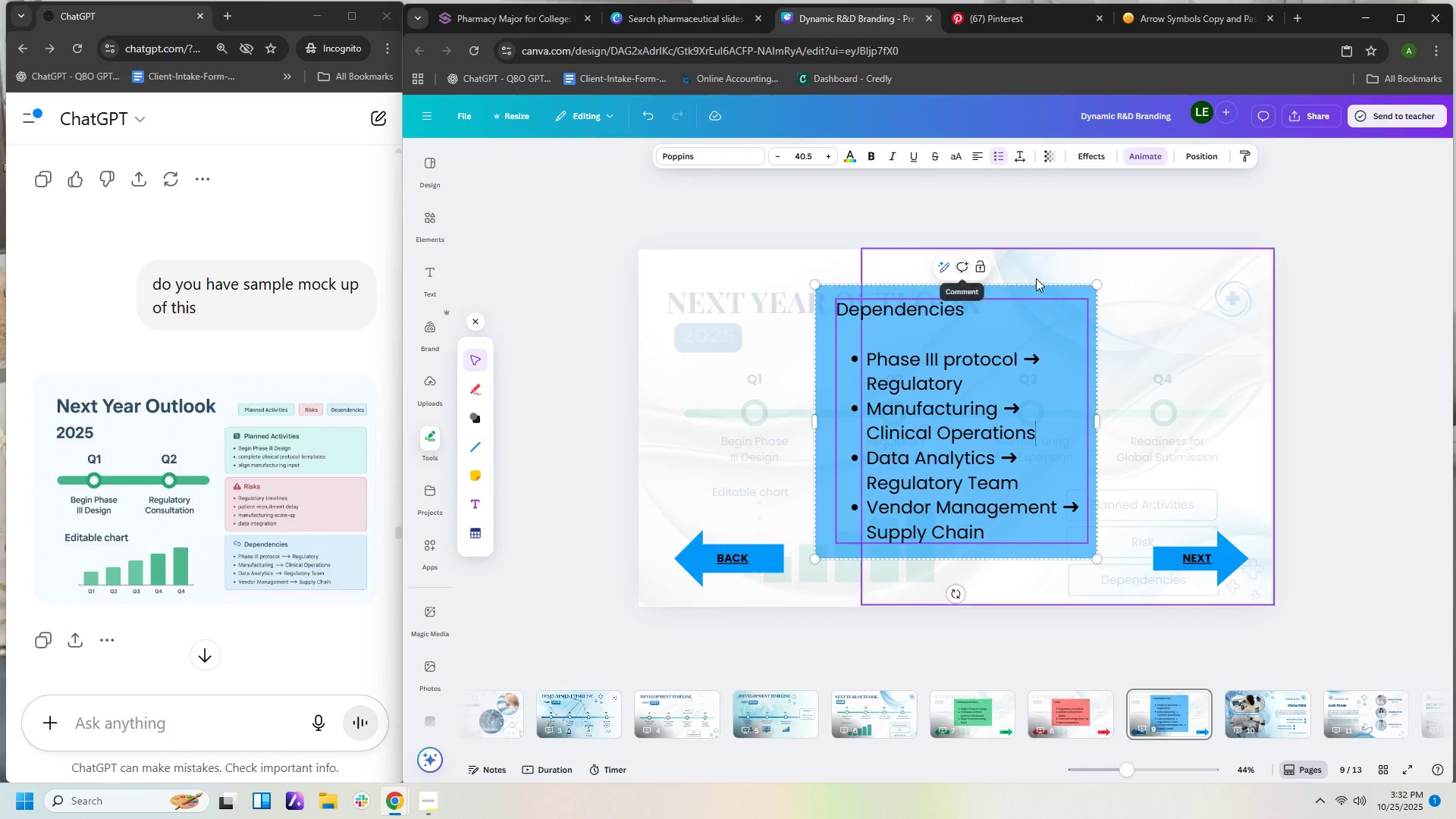 
left_click([1034, 320])
 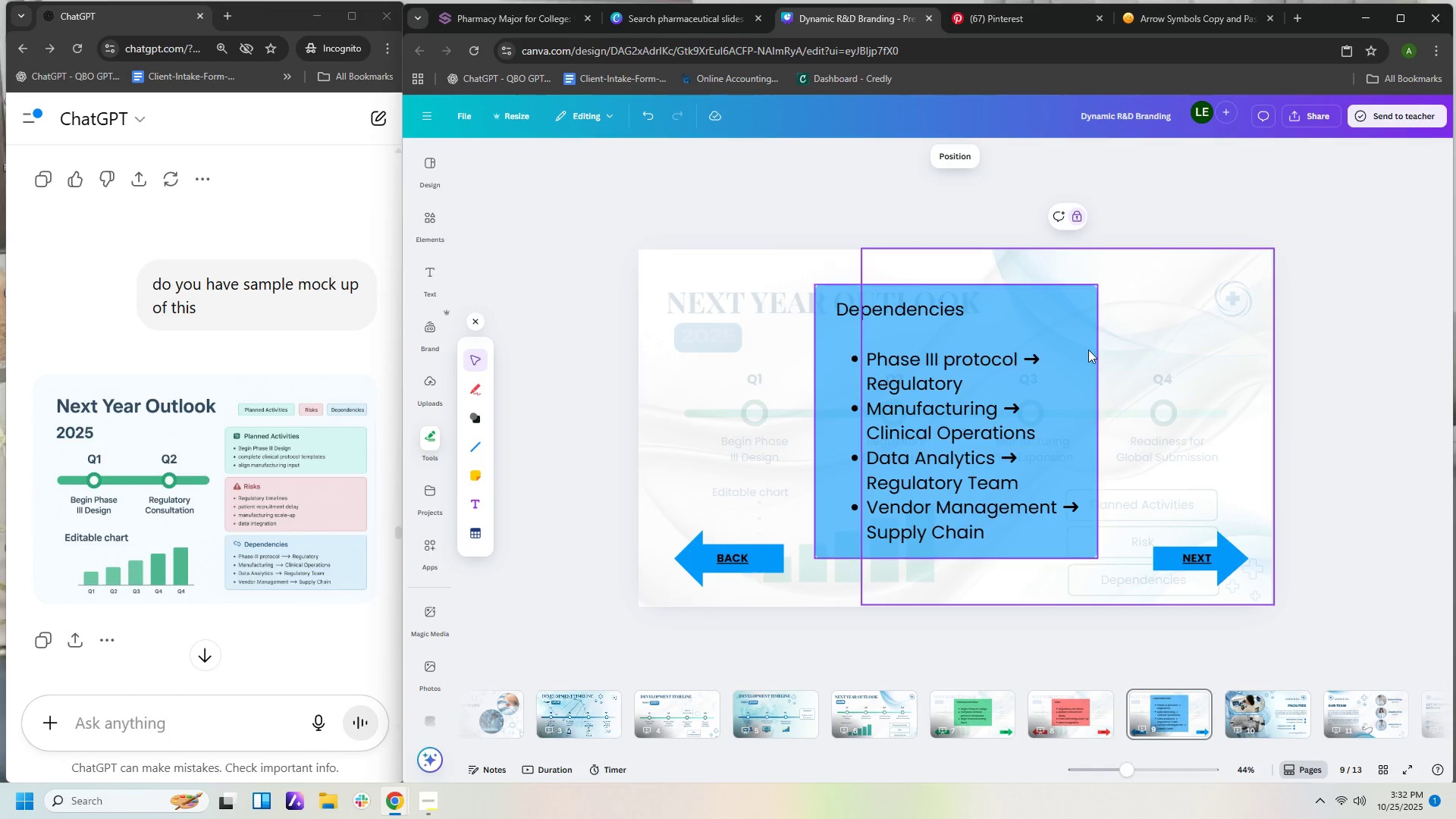 
double_click([1086, 350])
 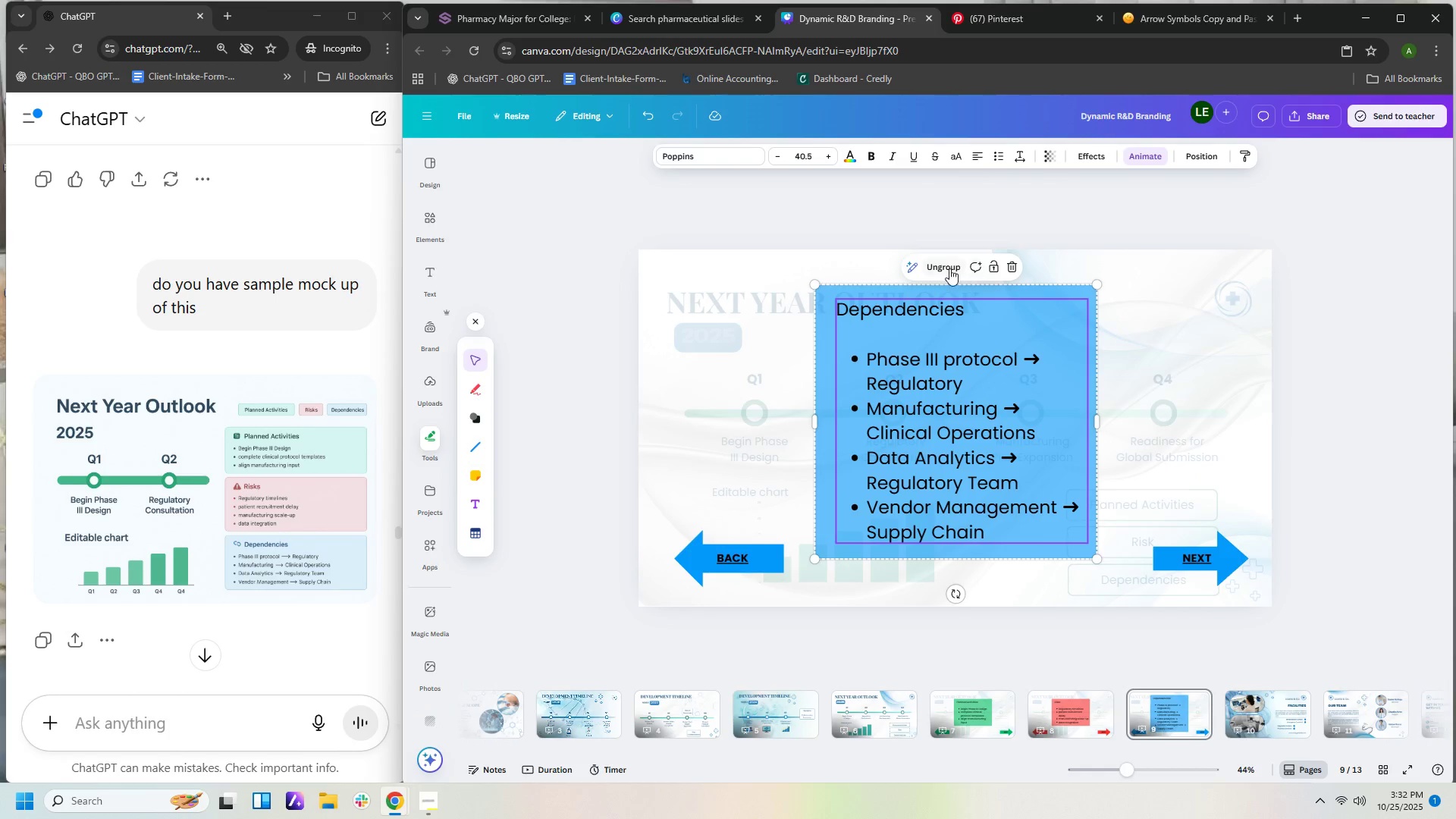 
left_click([949, 268])
 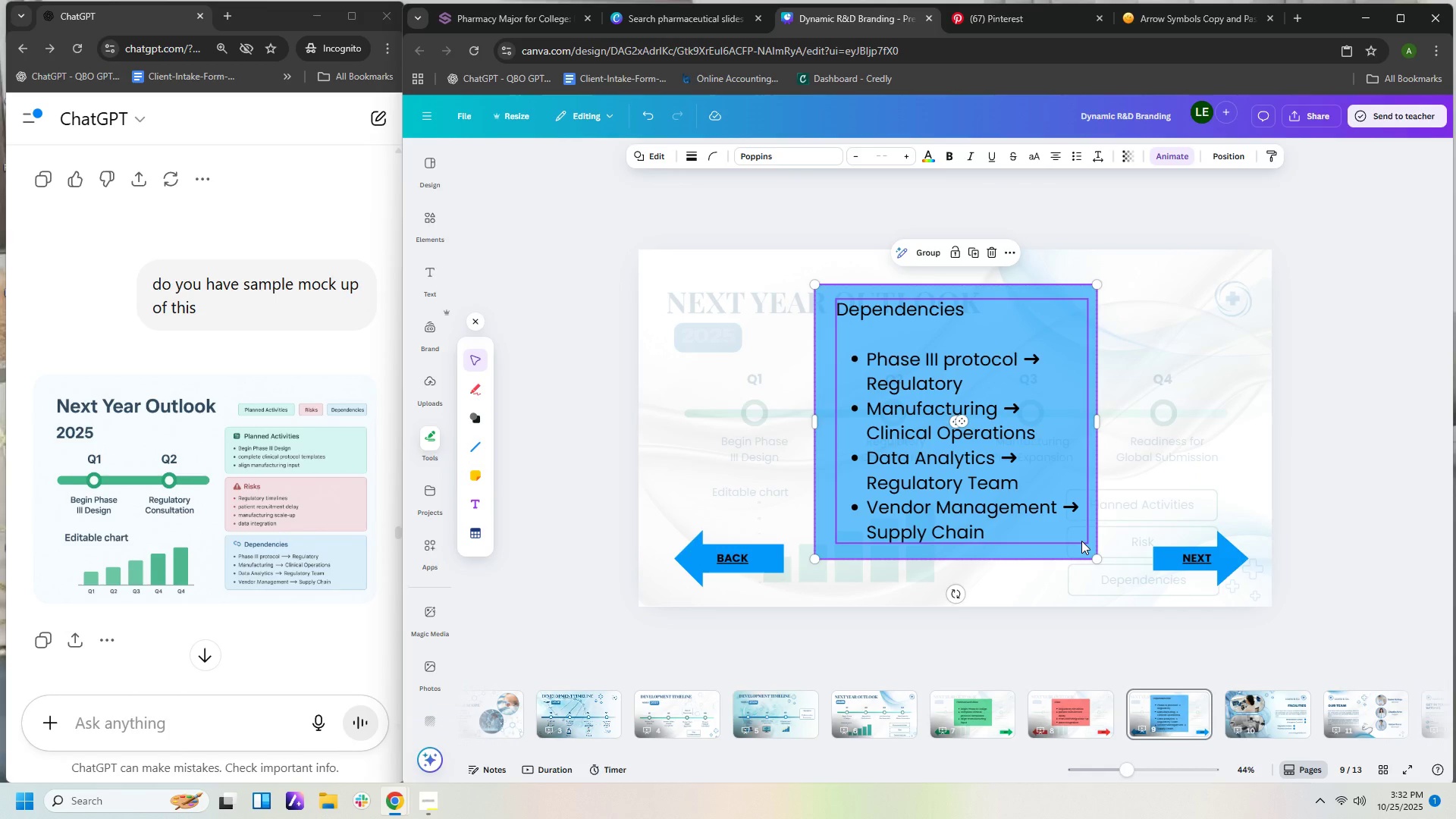 
left_click([1234, 494])
 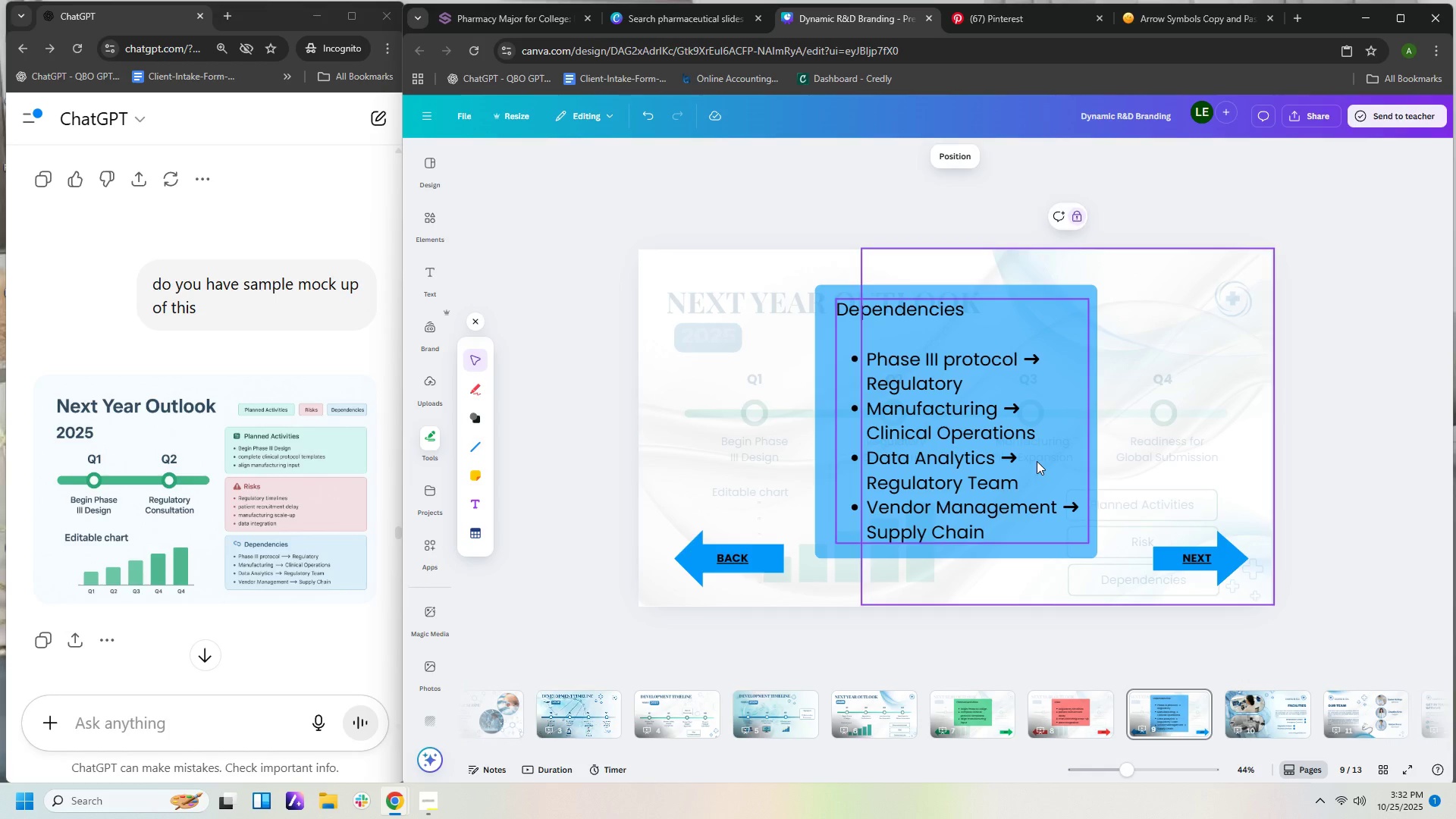 
left_click([1037, 461])
 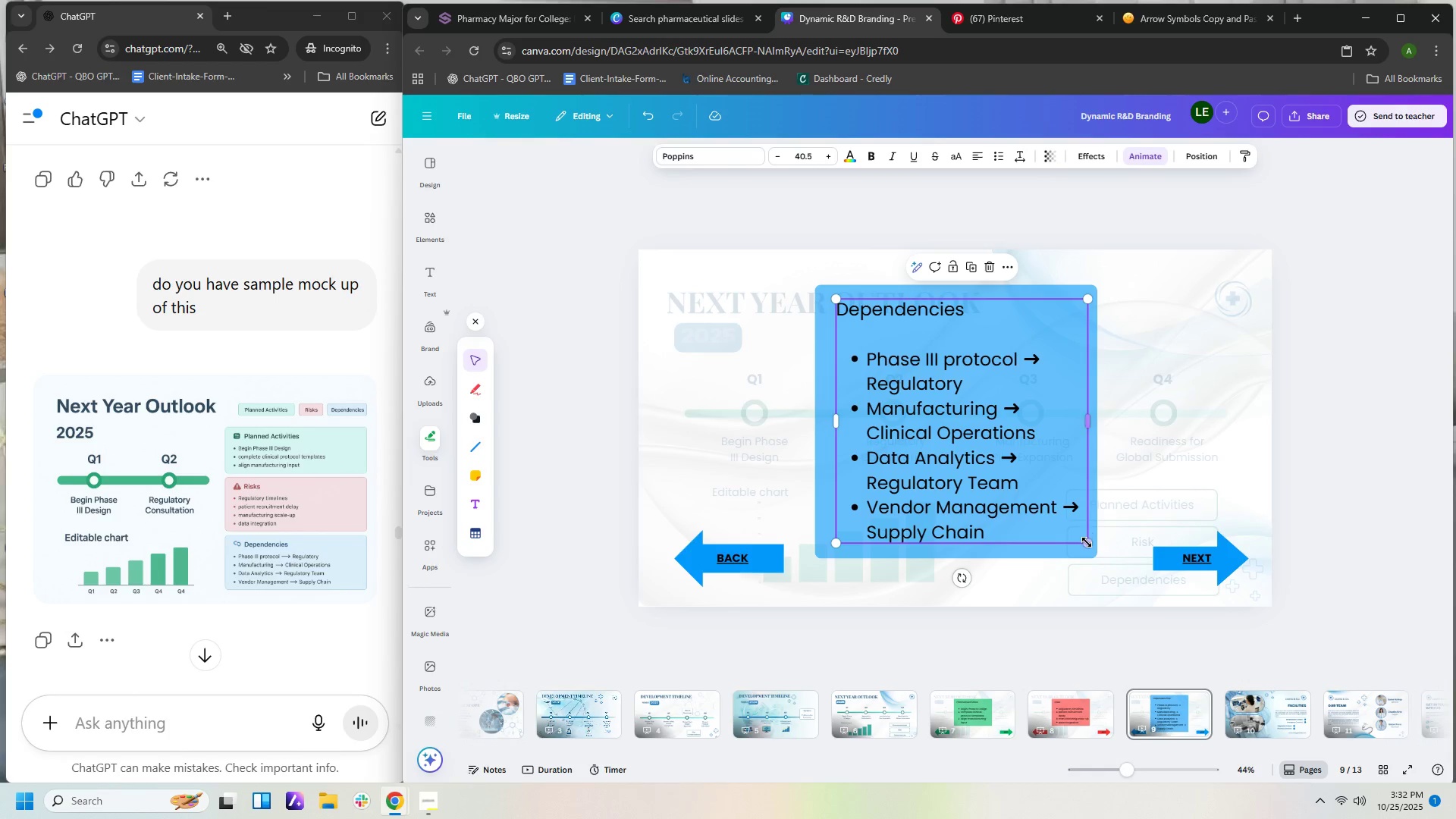 
left_click_drag(start_coordinate=[1086, 543], to_coordinate=[1047, 497])
 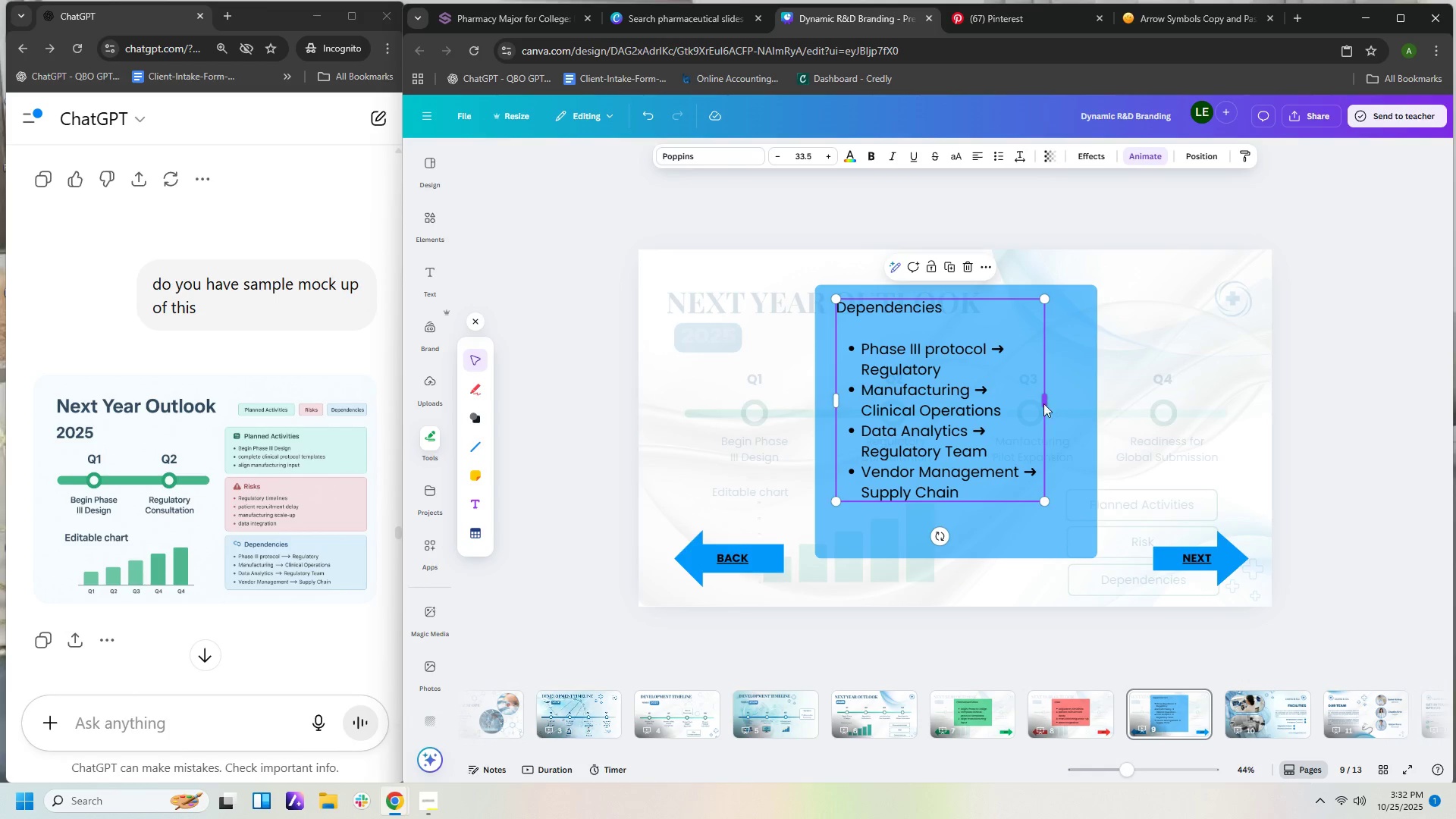 
left_click_drag(start_coordinate=[1043, 401], to_coordinate=[1060, 401])
 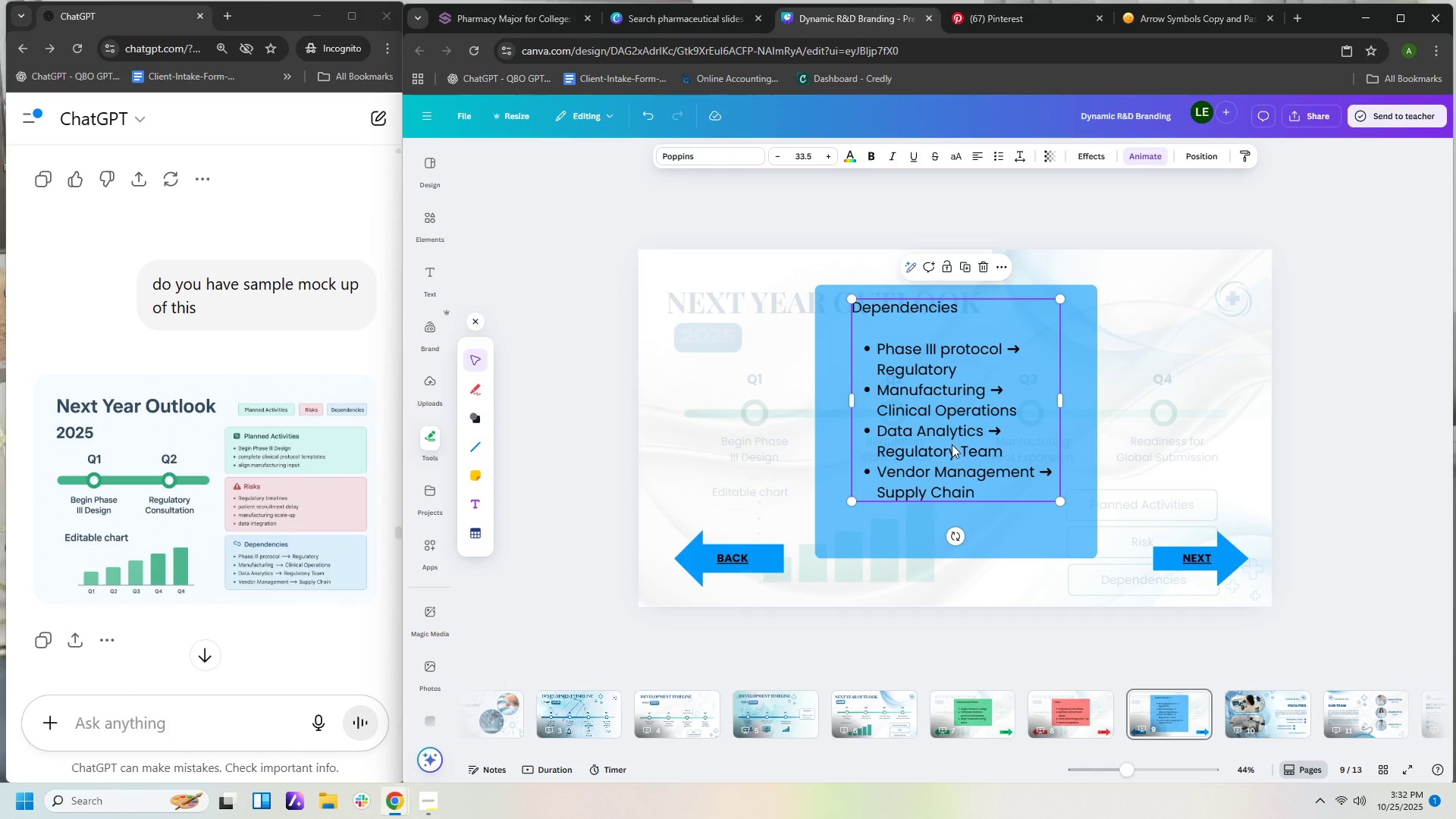 
left_click_drag(start_coordinate=[950, 443], to_coordinate=[918, 443])
 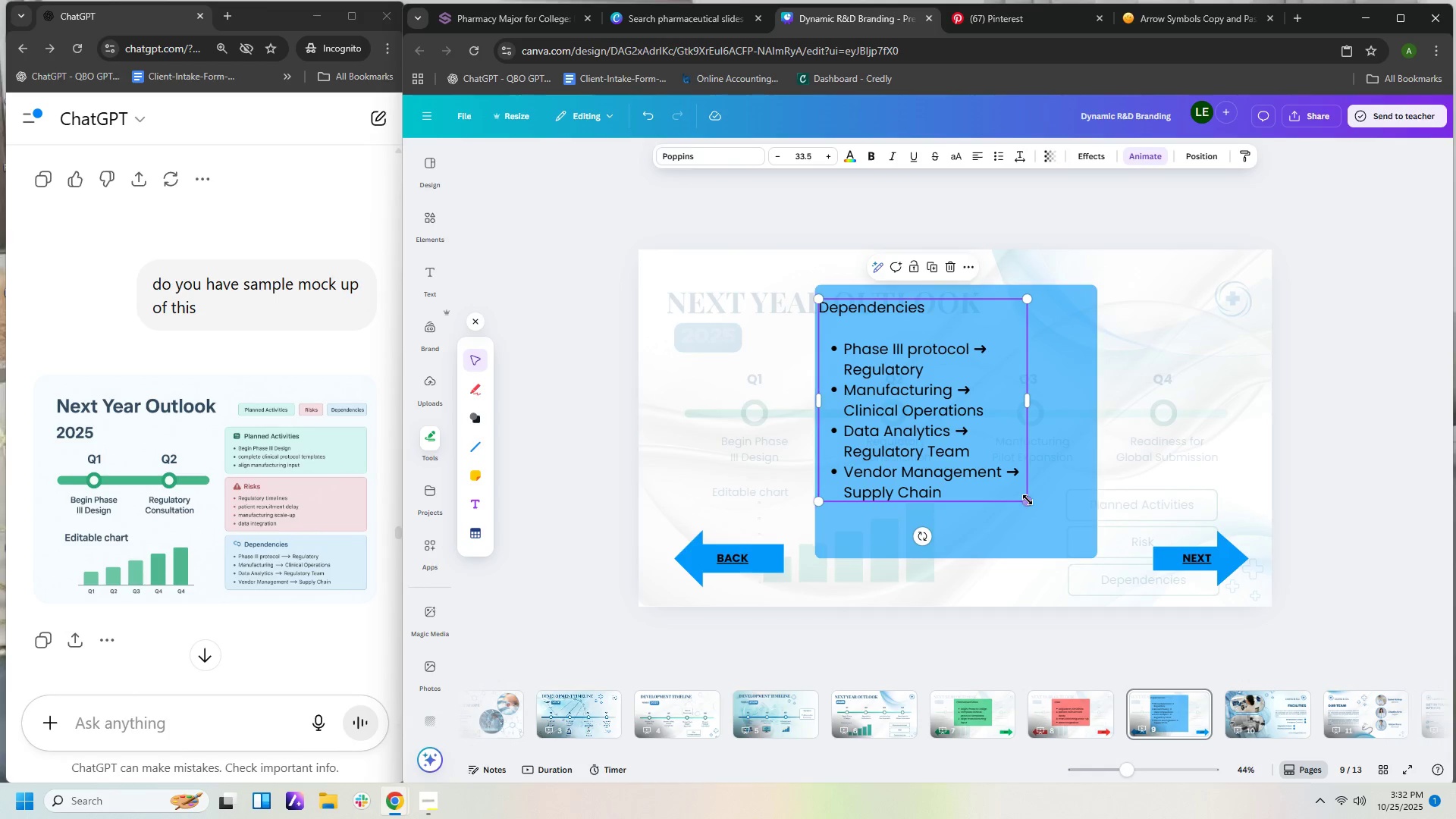 
left_click_drag(start_coordinate=[1028, 500], to_coordinate=[1009, 466])
 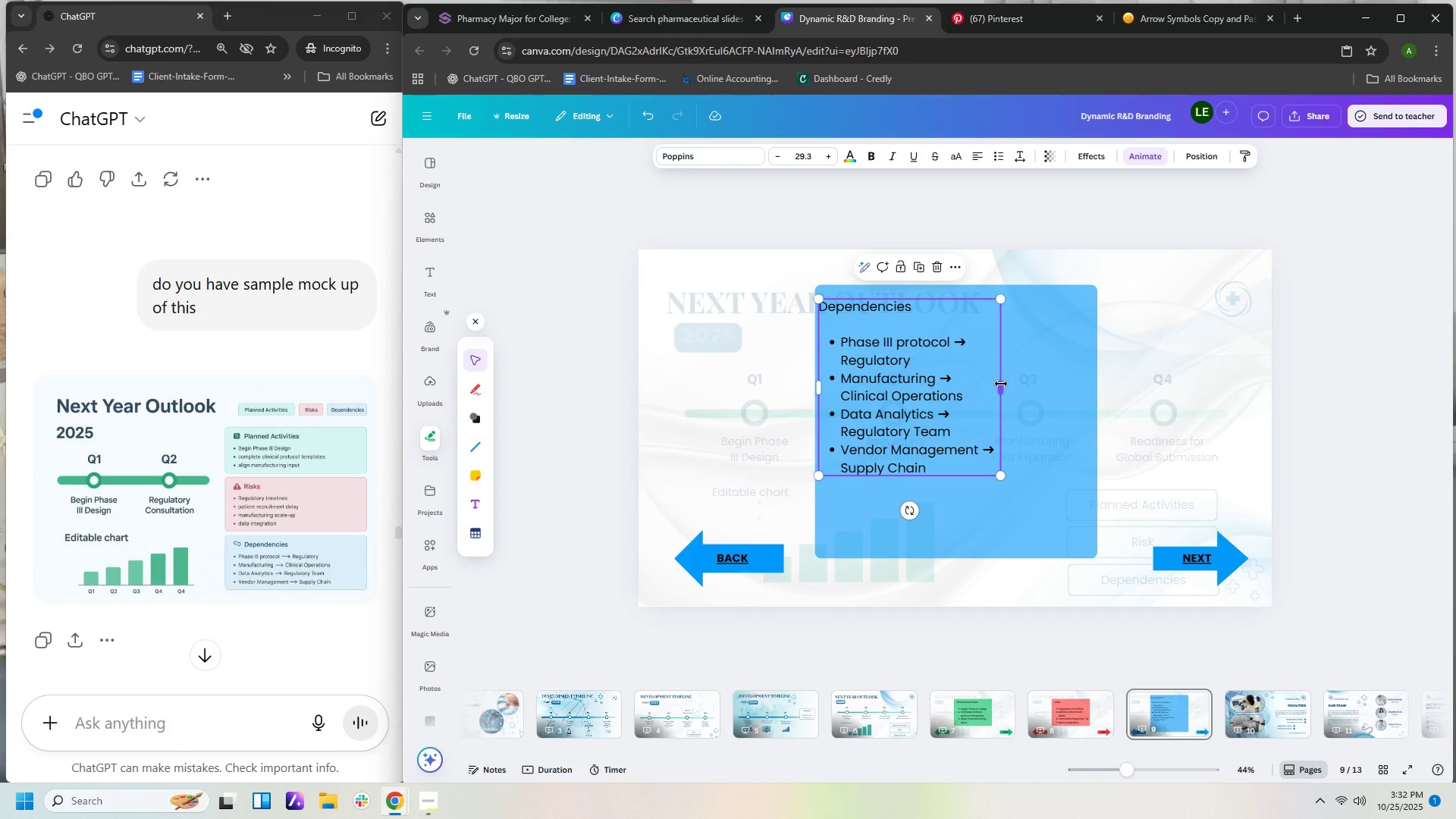 
left_click_drag(start_coordinate=[1001, 384], to_coordinate=[1078, 402])
 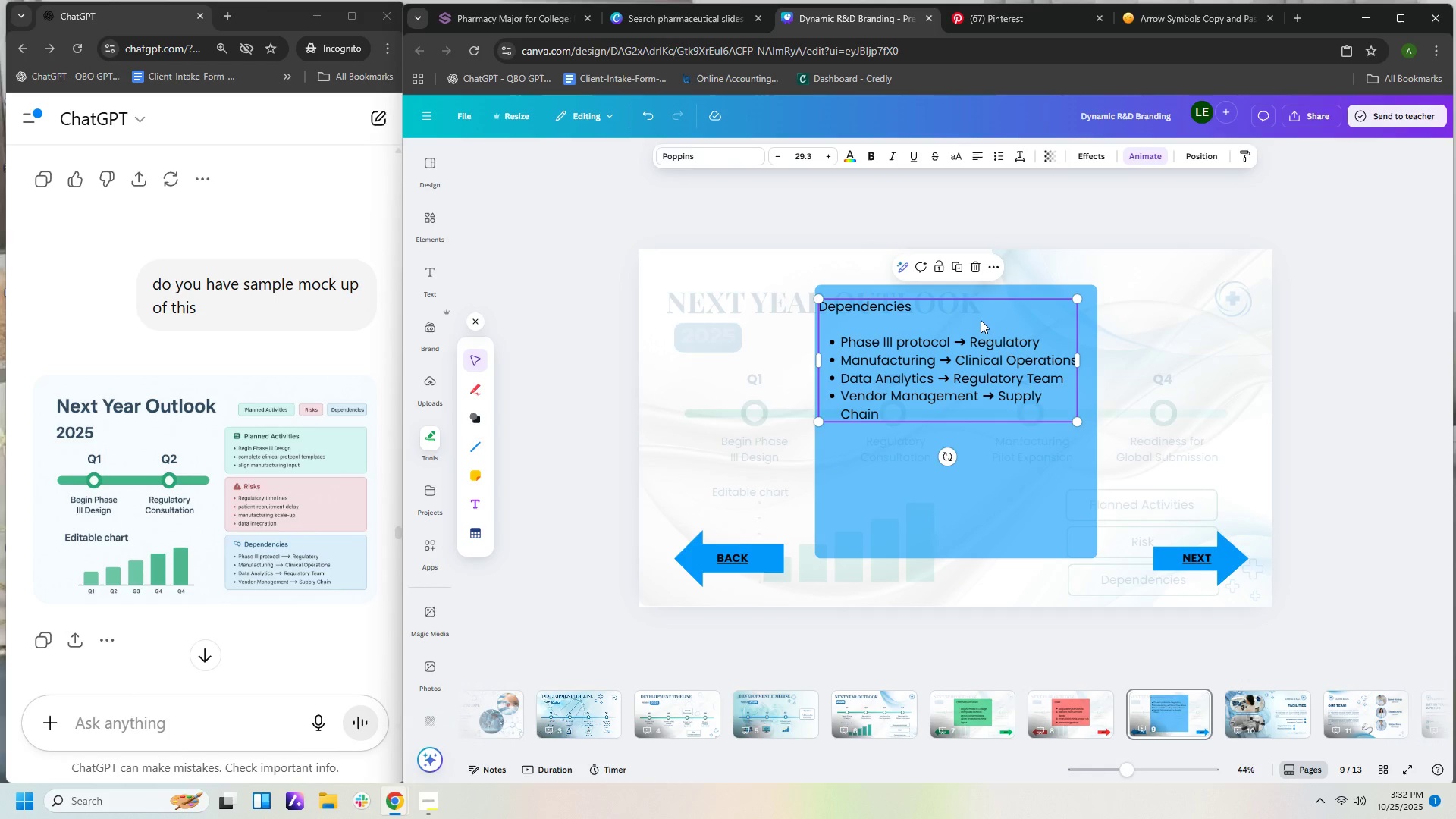 
left_click_drag(start_coordinate=[980, 312], to_coordinate=[992, 333])
 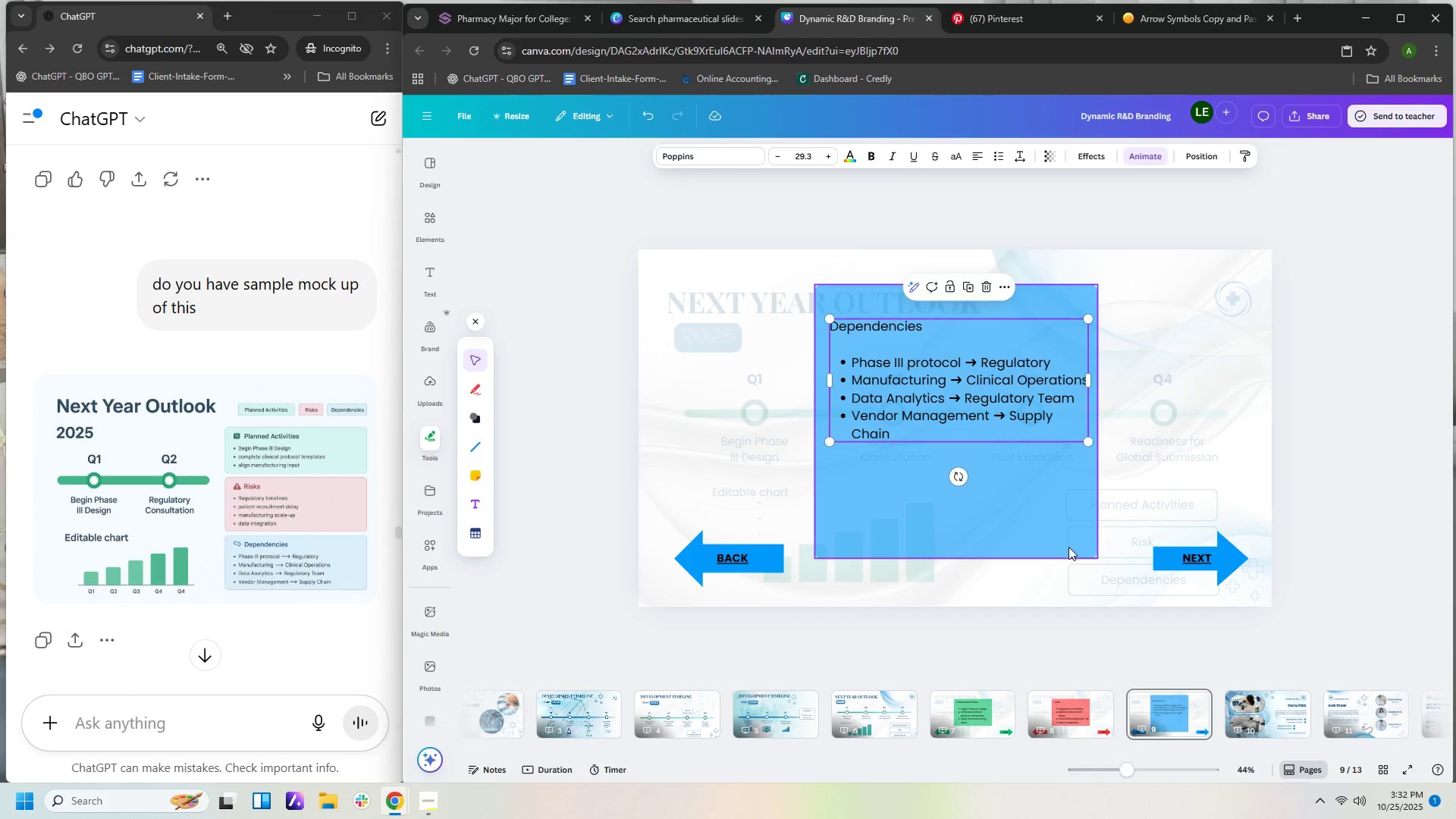 
left_click_drag(start_coordinate=[1058, 542], to_coordinate=[1062, 538])
 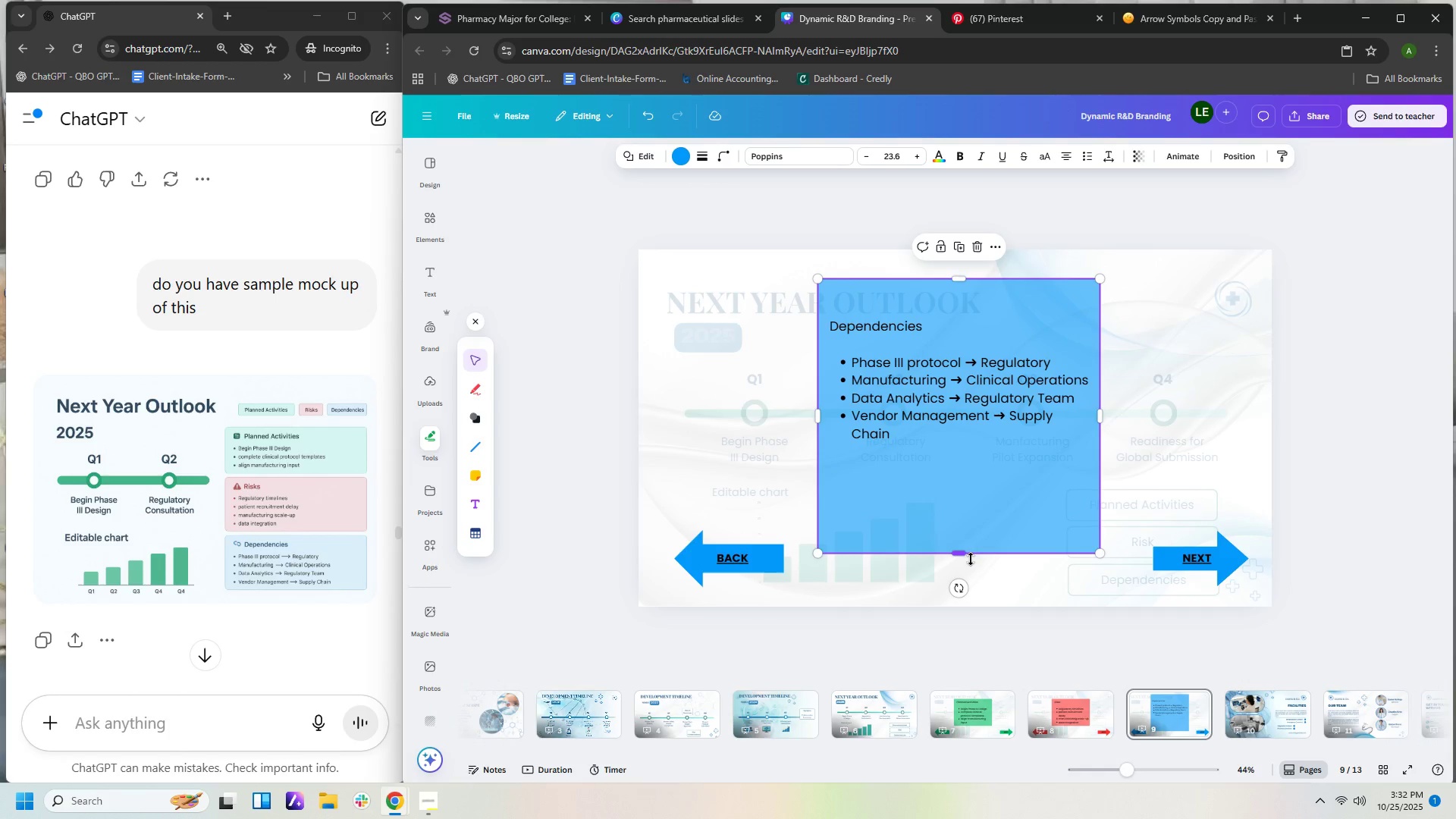 
left_click_drag(start_coordinate=[963, 554], to_coordinate=[956, 472])
 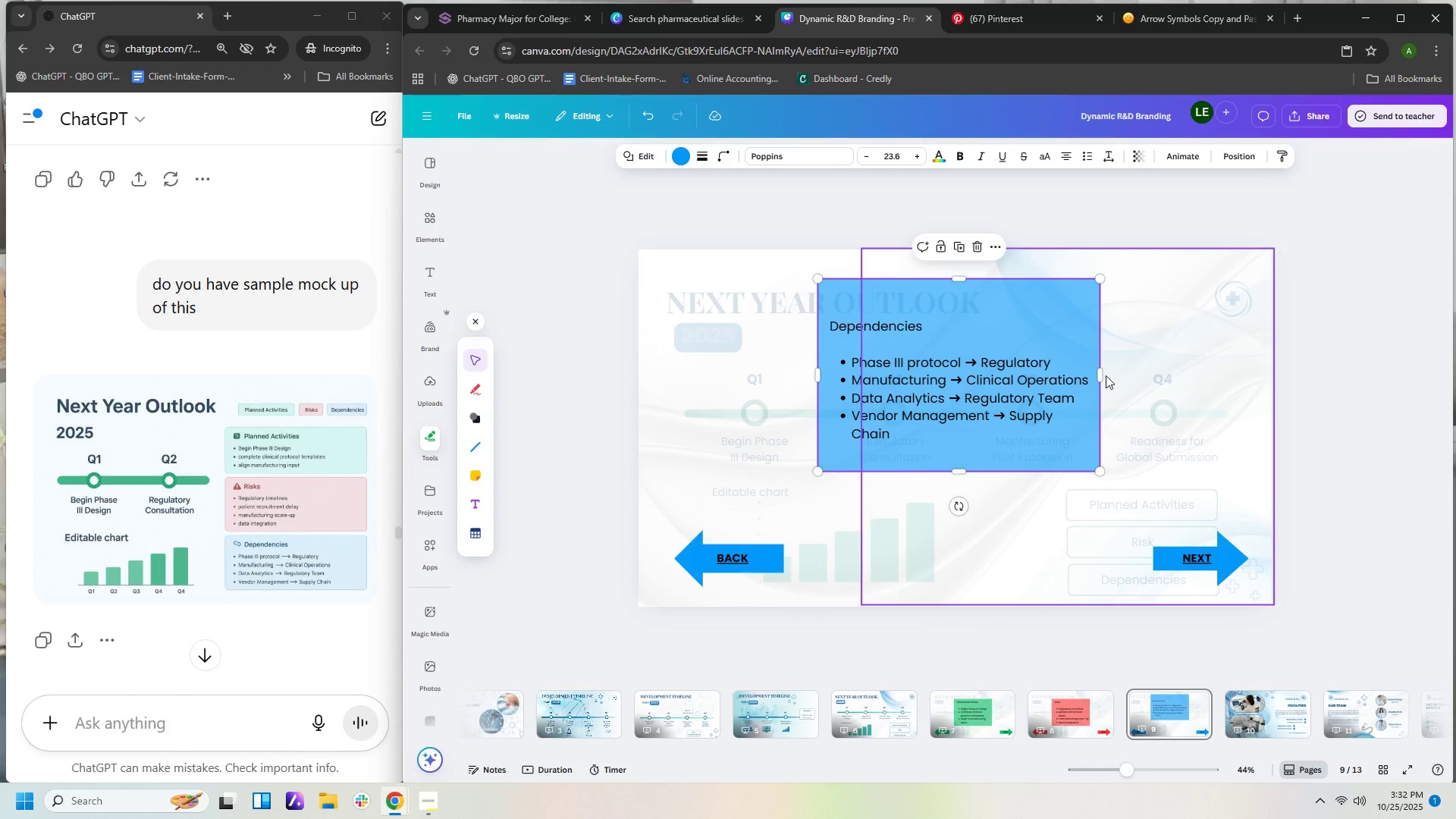 
left_click_drag(start_coordinate=[1099, 375], to_coordinate=[1125, 379])
 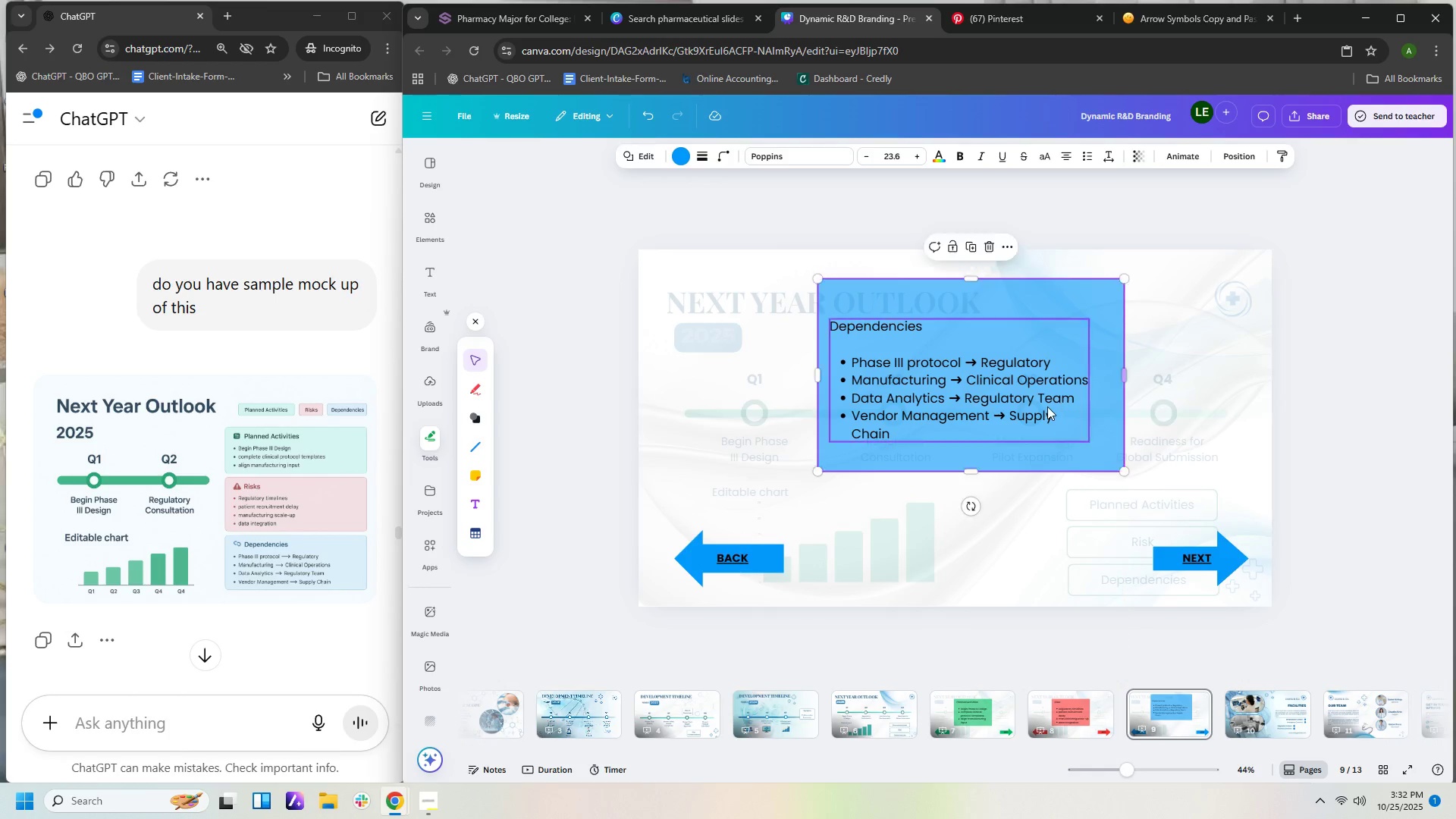 
left_click([1047, 406])
 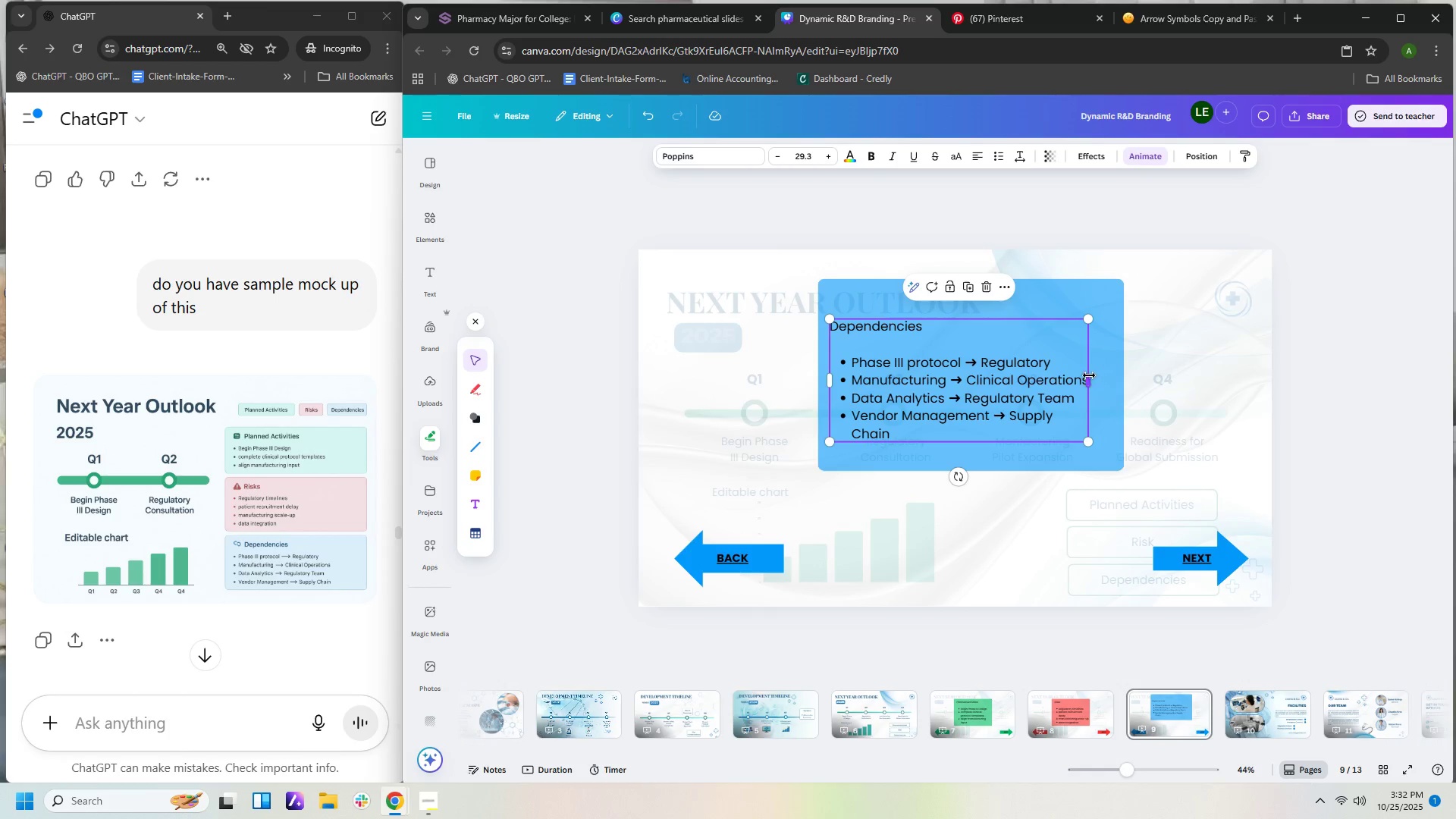 
left_click_drag(start_coordinate=[1088, 375], to_coordinate=[1109, 377])
 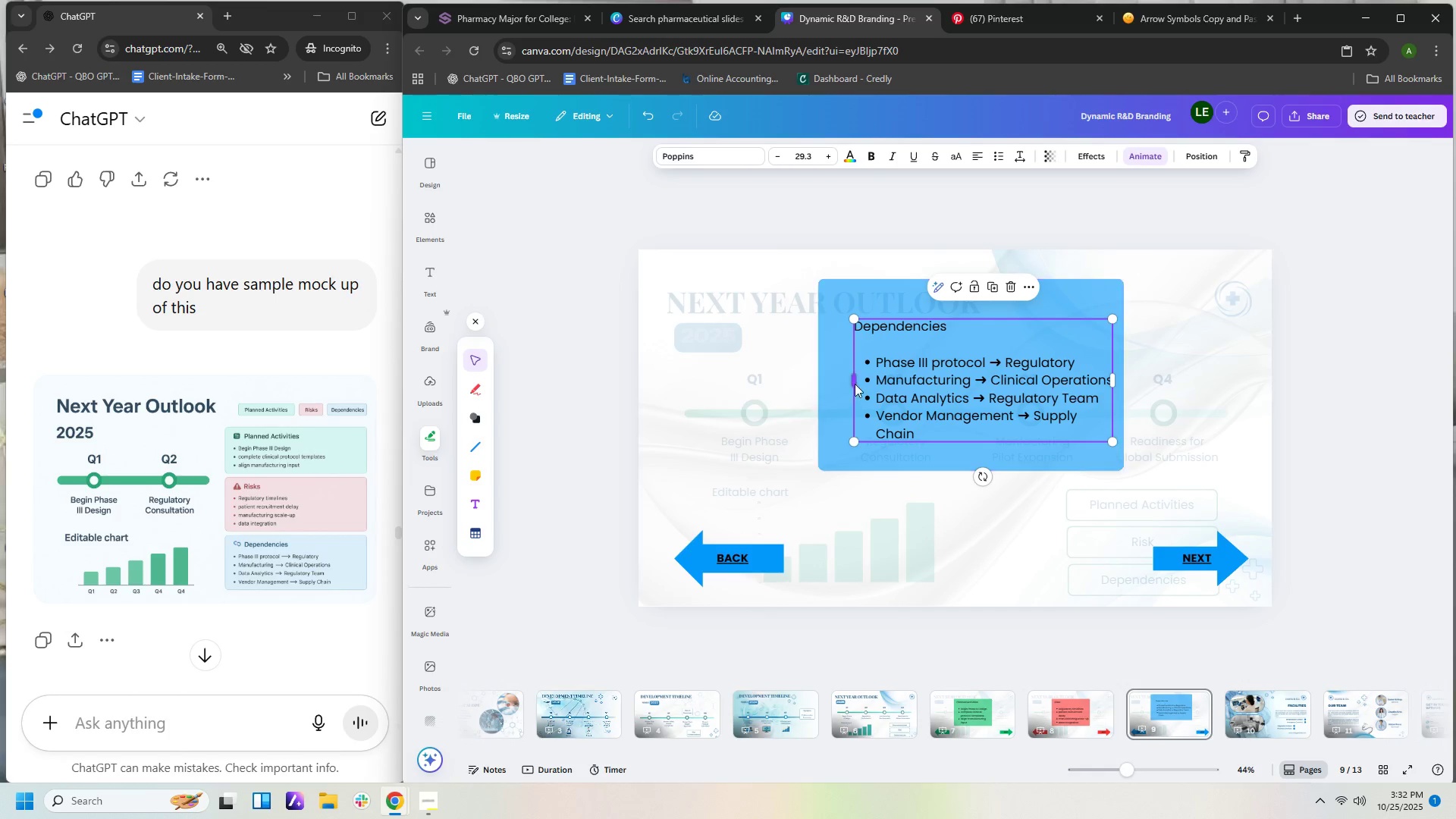 
left_click([855, 382])
 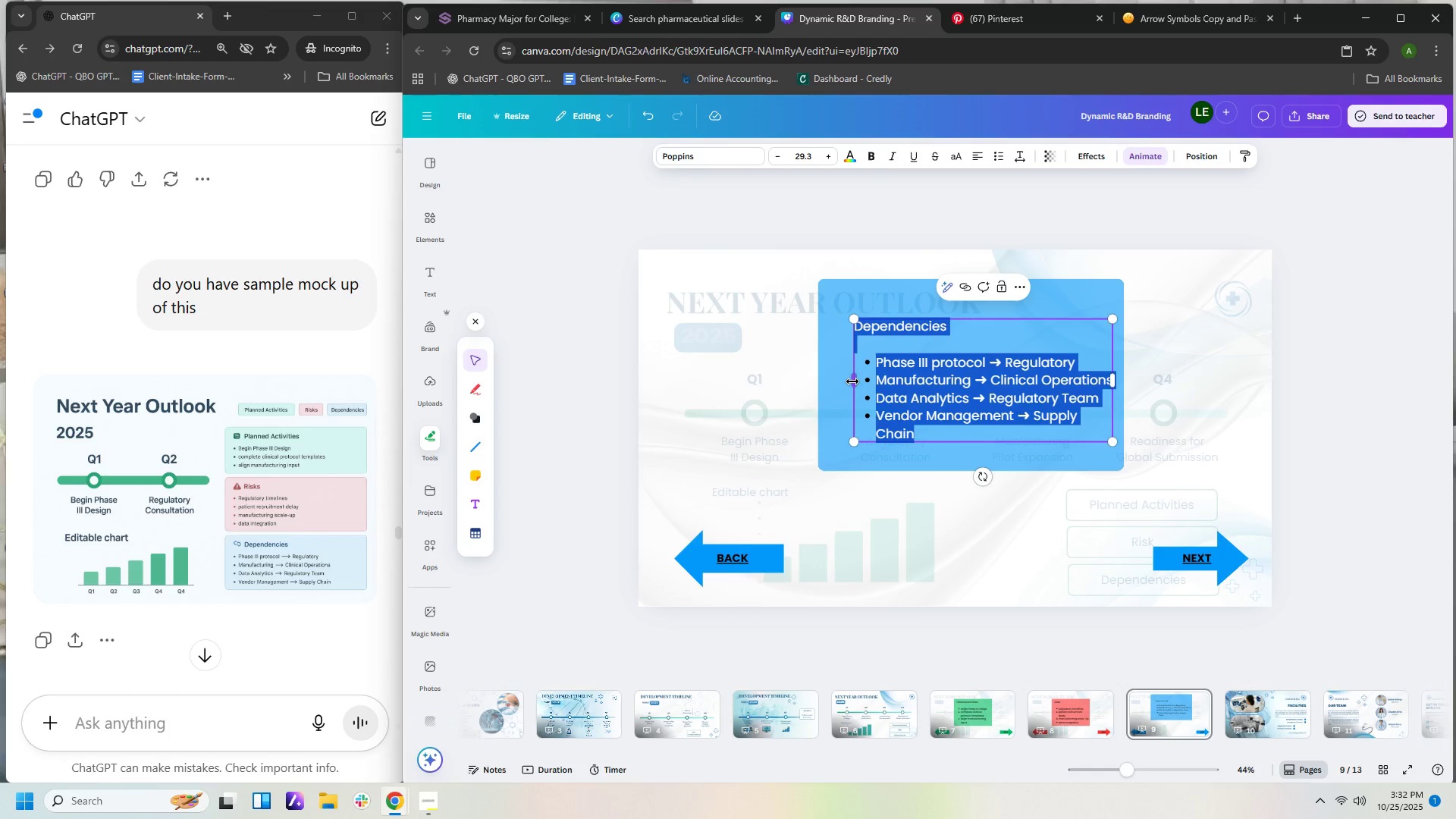 
left_click_drag(start_coordinate=[852, 381], to_coordinate=[839, 383])
 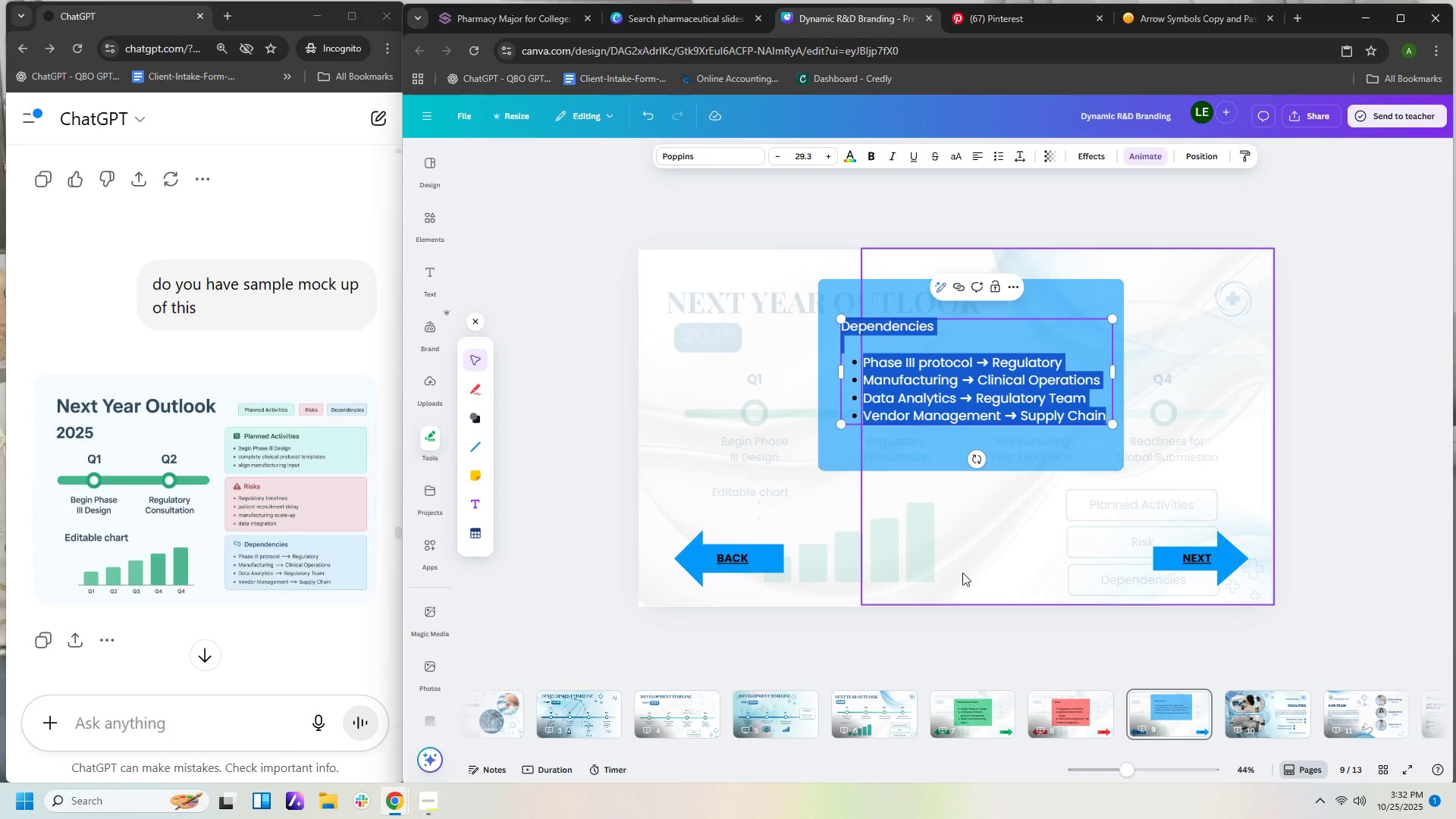 
left_click([962, 573])
 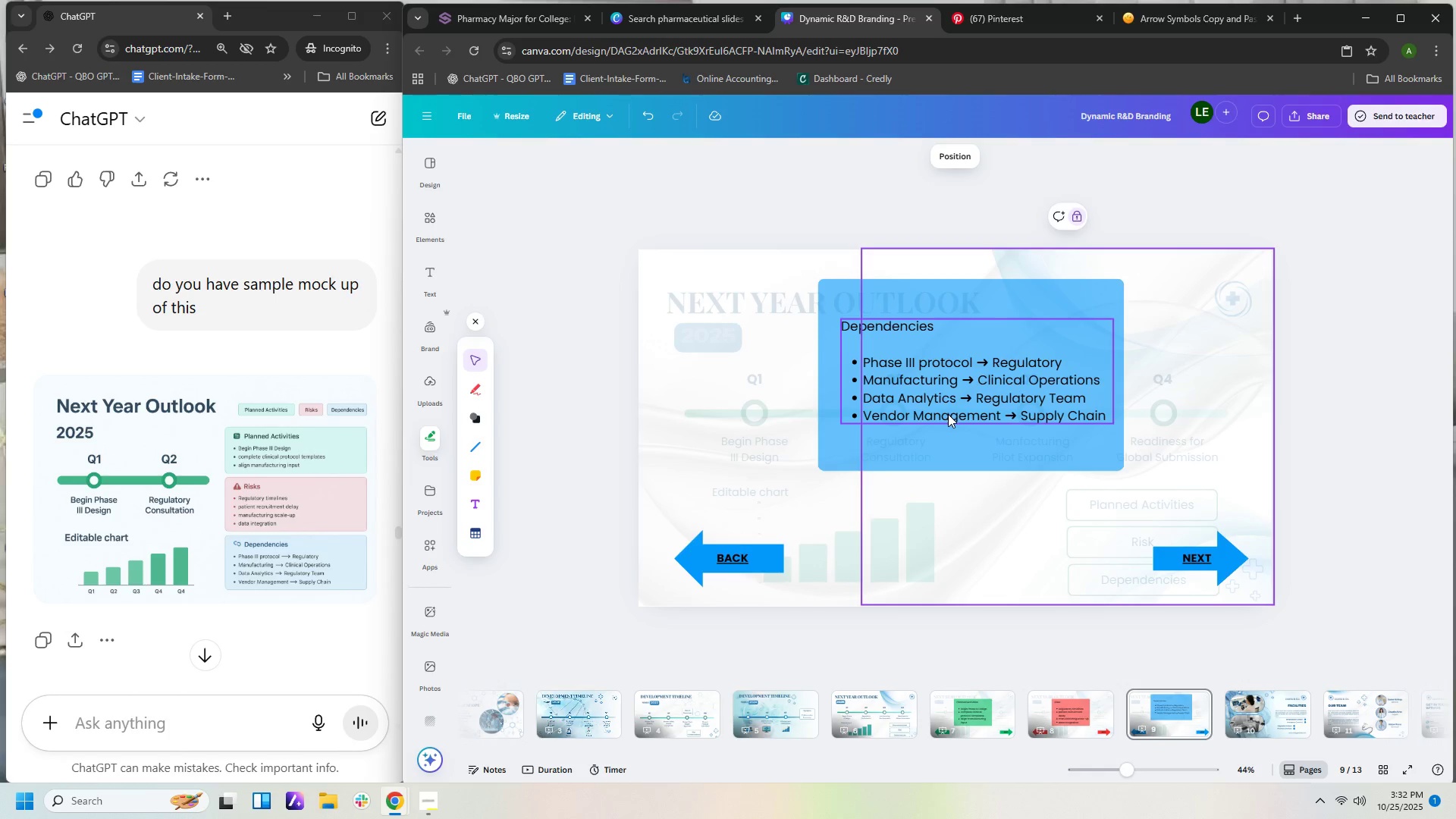 
left_click_drag(start_coordinate=[943, 407], to_coordinate=[935, 410])
 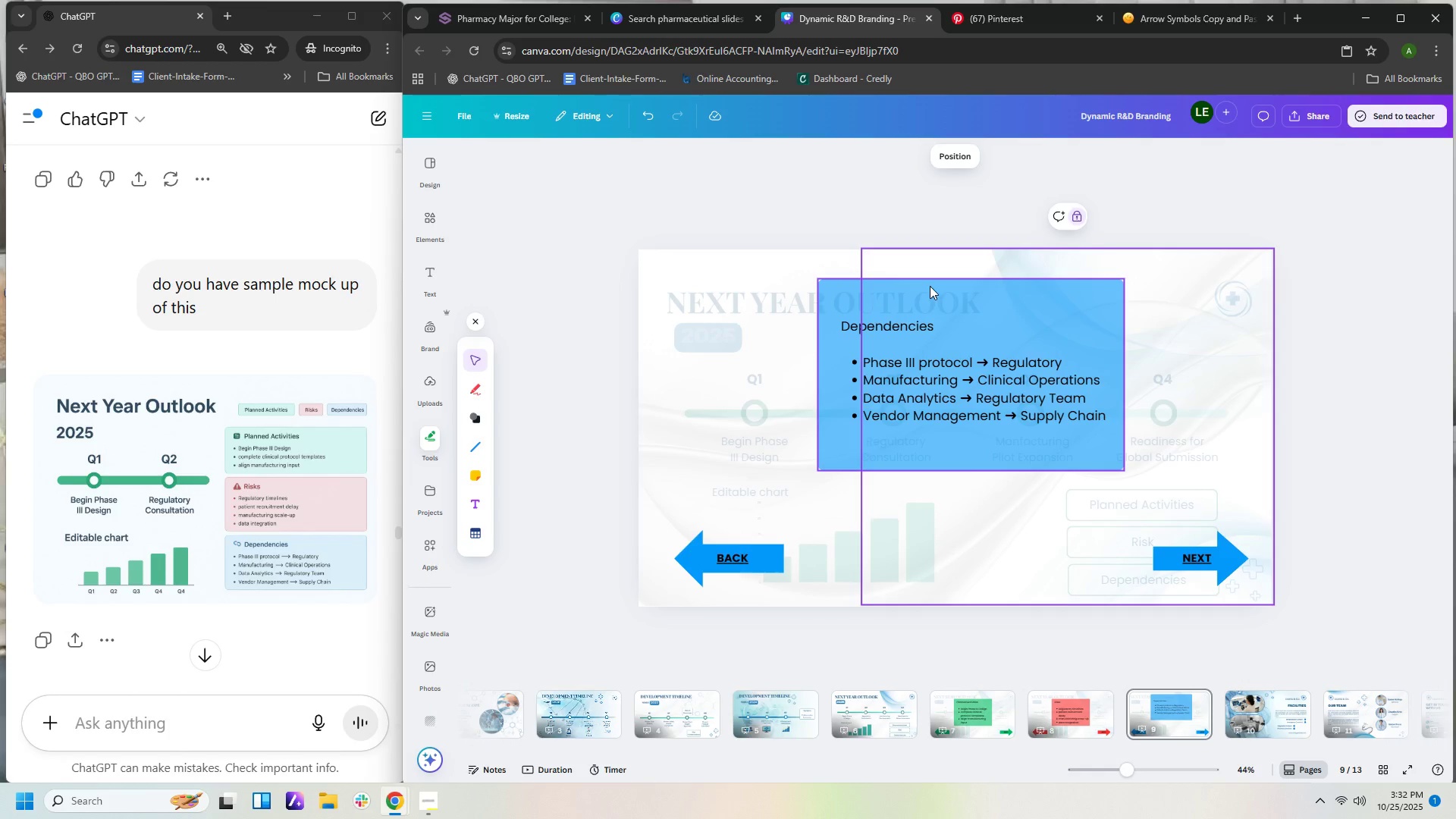 
left_click([930, 286])
 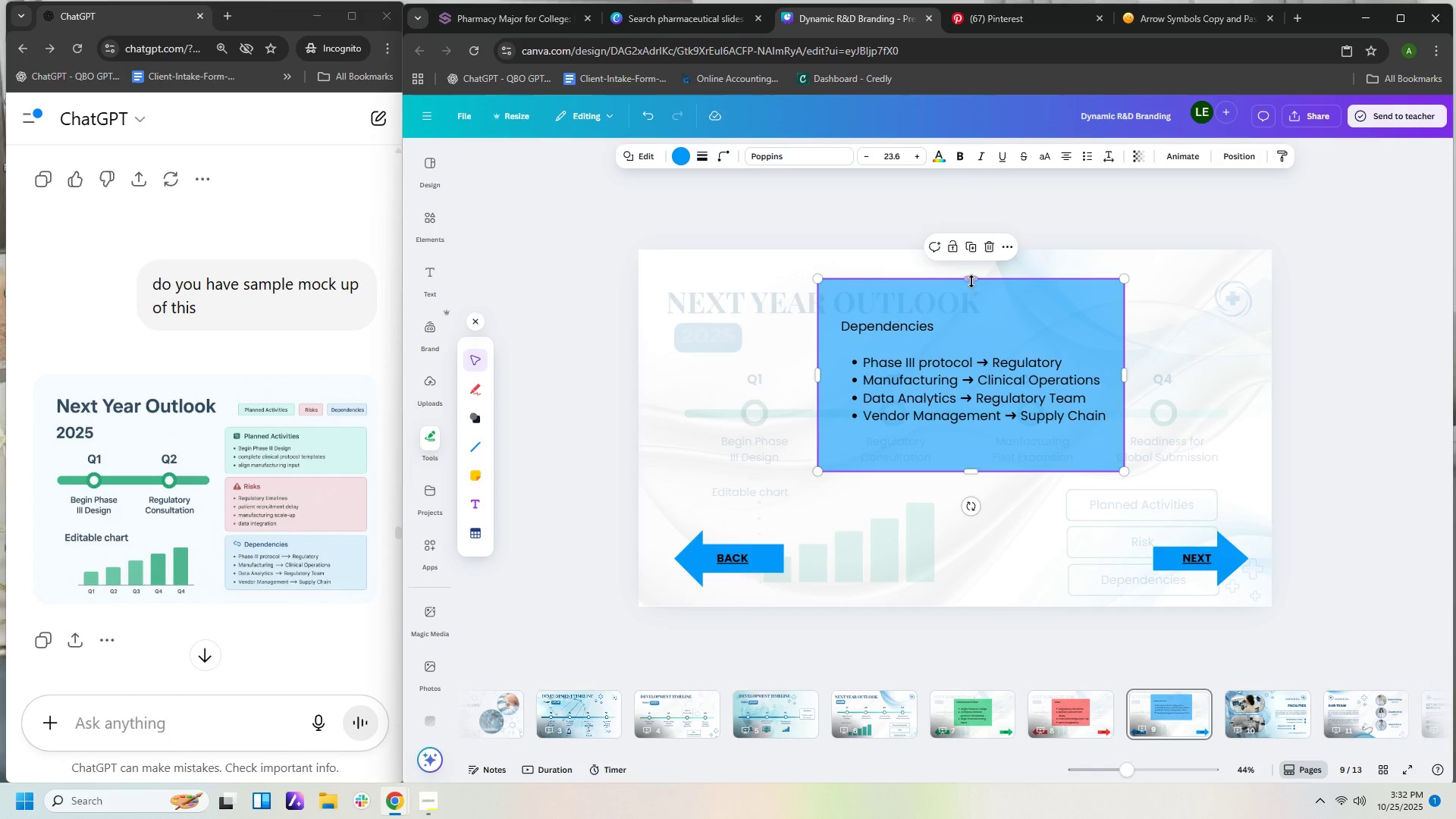 
left_click_drag(start_coordinate=[972, 279], to_coordinate=[974, 312])
 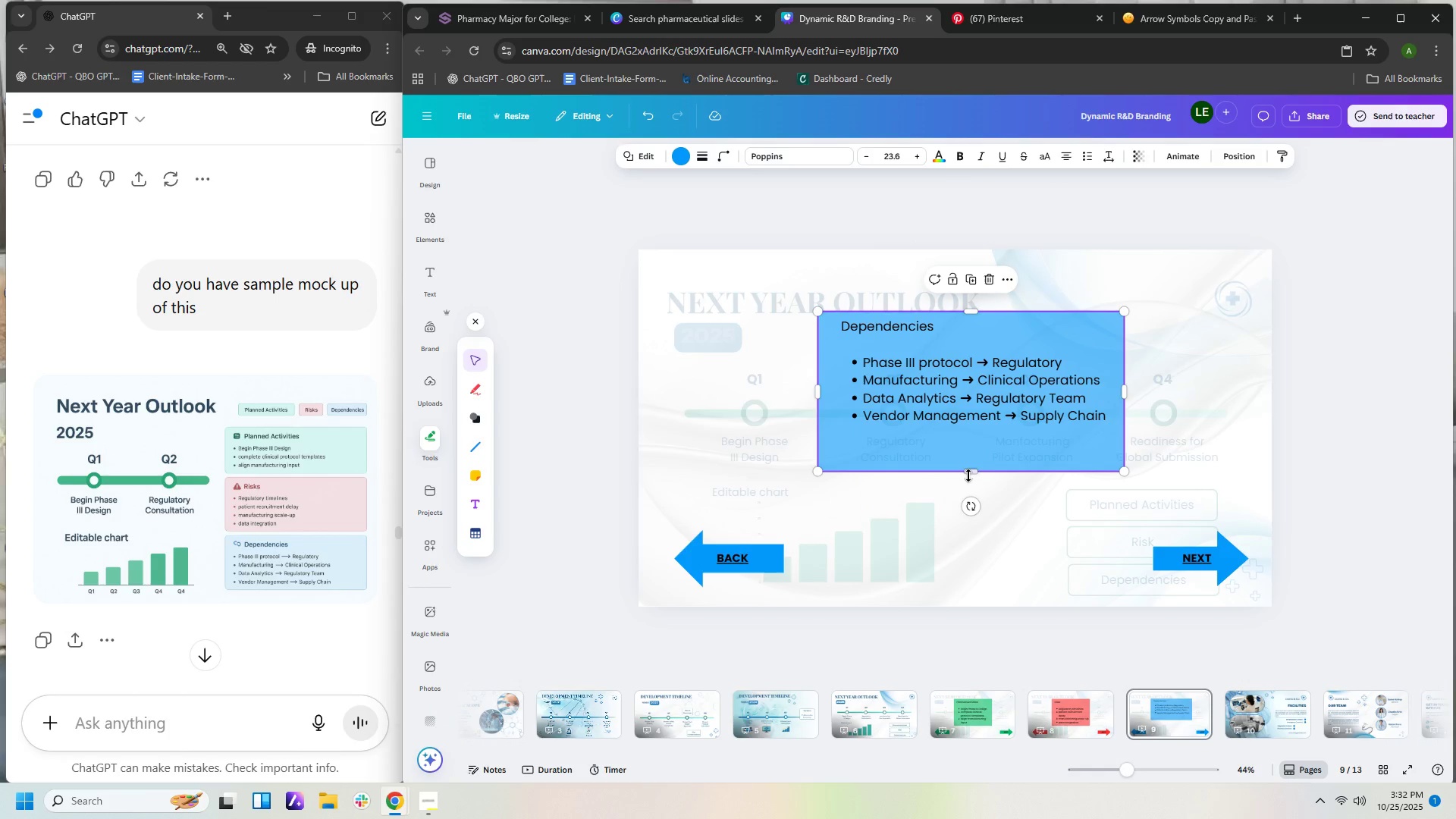 
left_click_drag(start_coordinate=[968, 475], to_coordinate=[977, 457])
 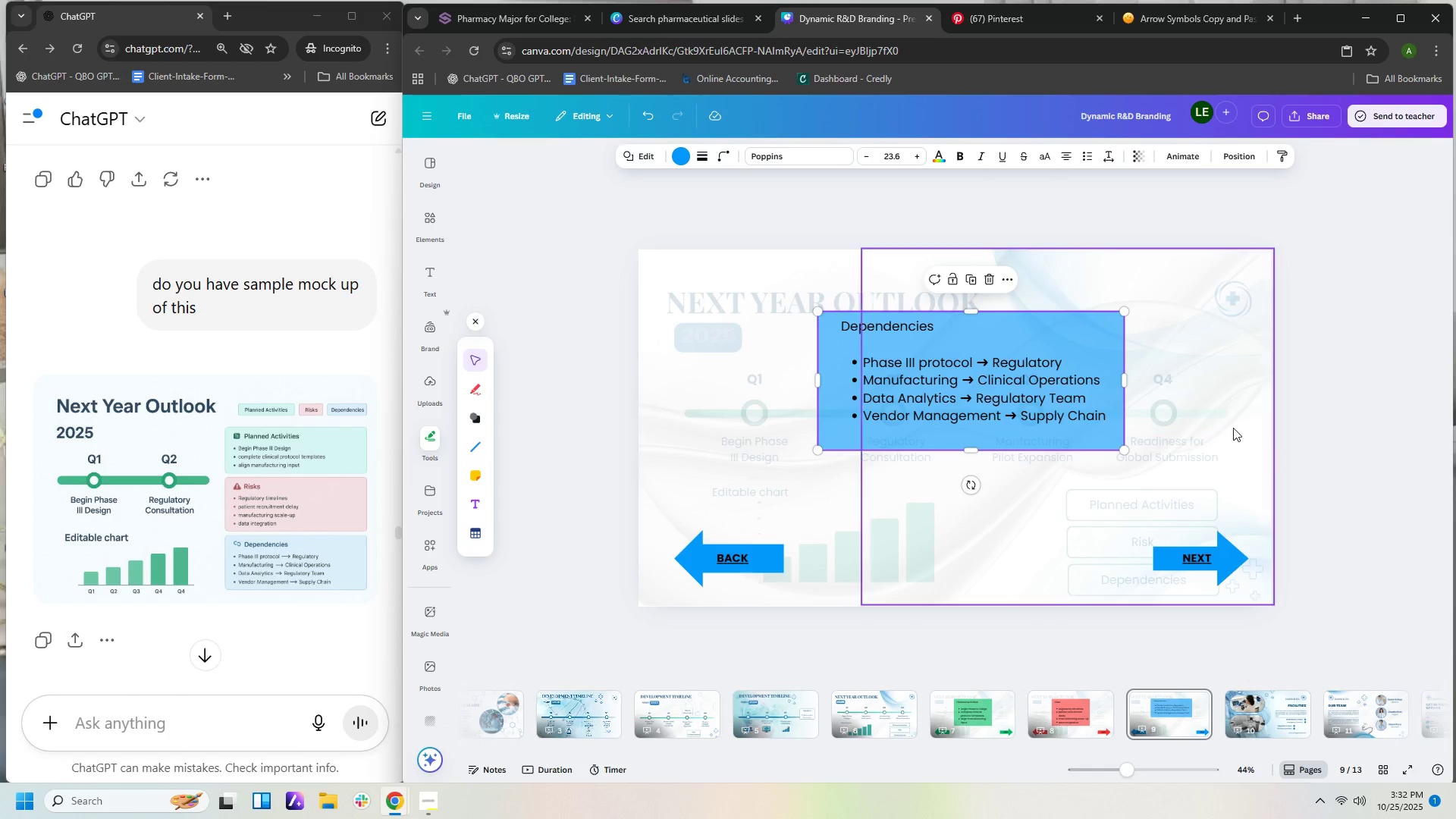 
left_click([1244, 413])
 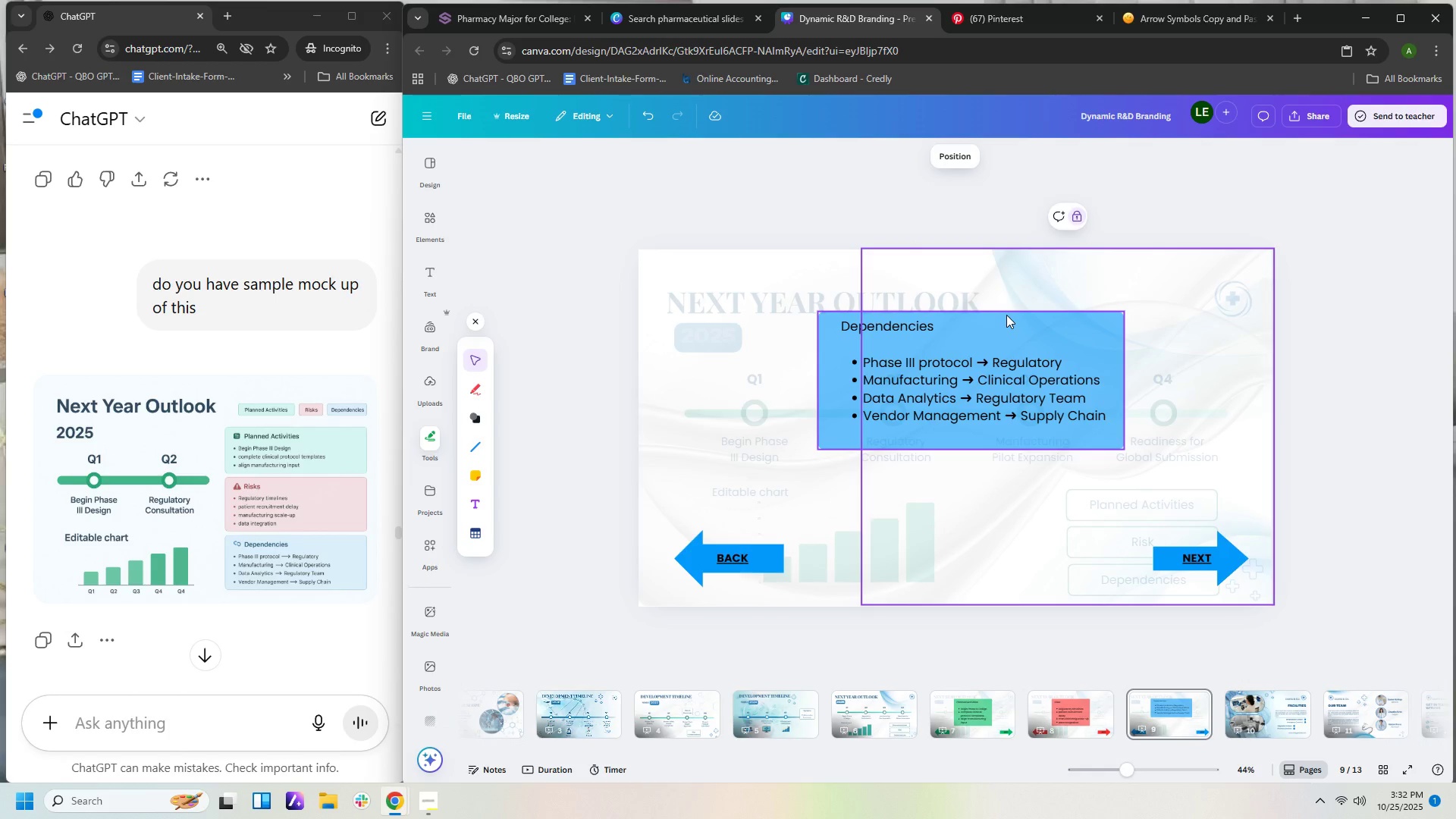 
left_click_drag(start_coordinate=[1006, 315], to_coordinate=[988, 344])
 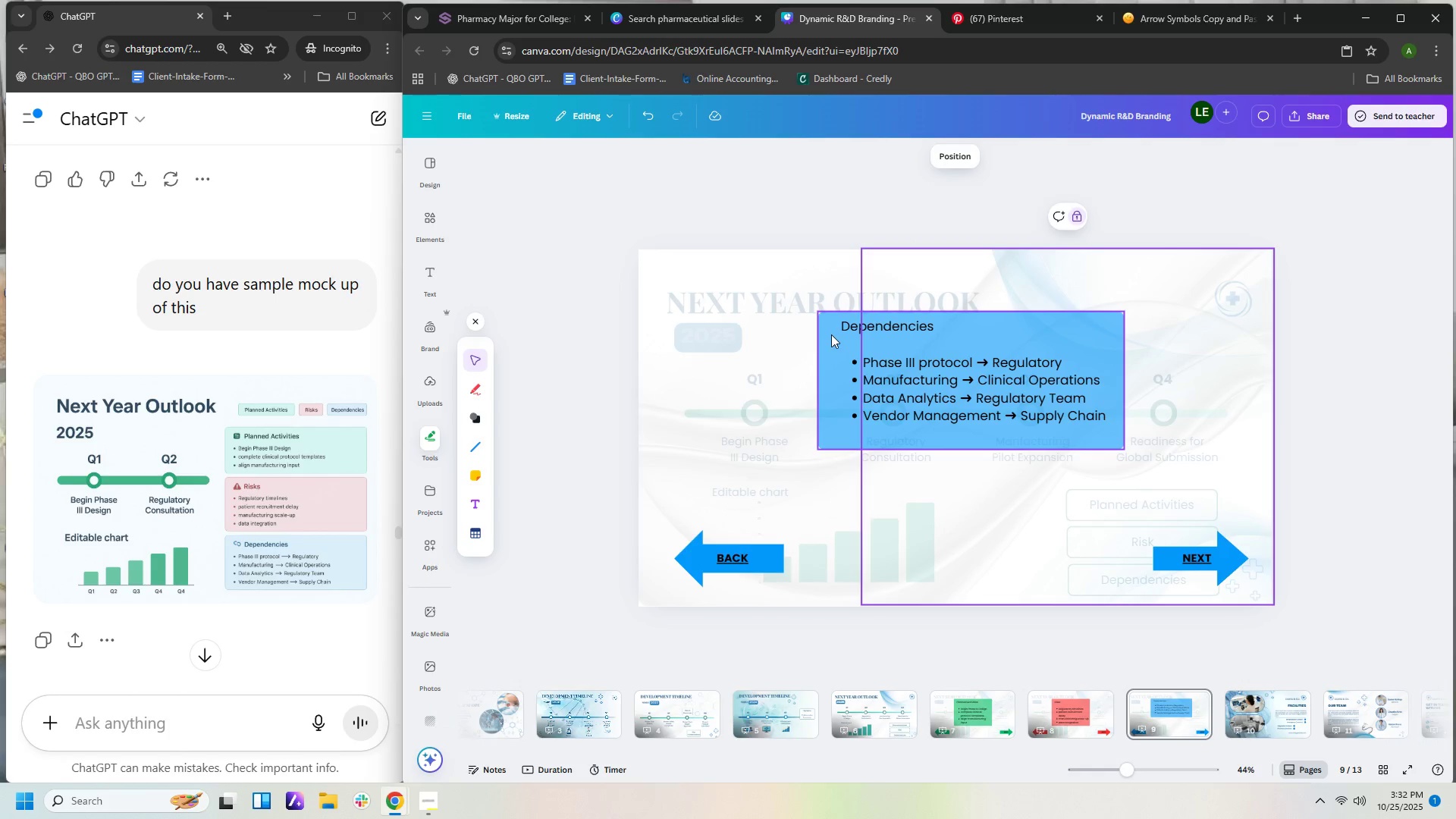 
left_click_drag(start_coordinate=[827, 334], to_coordinate=[819, 368])
 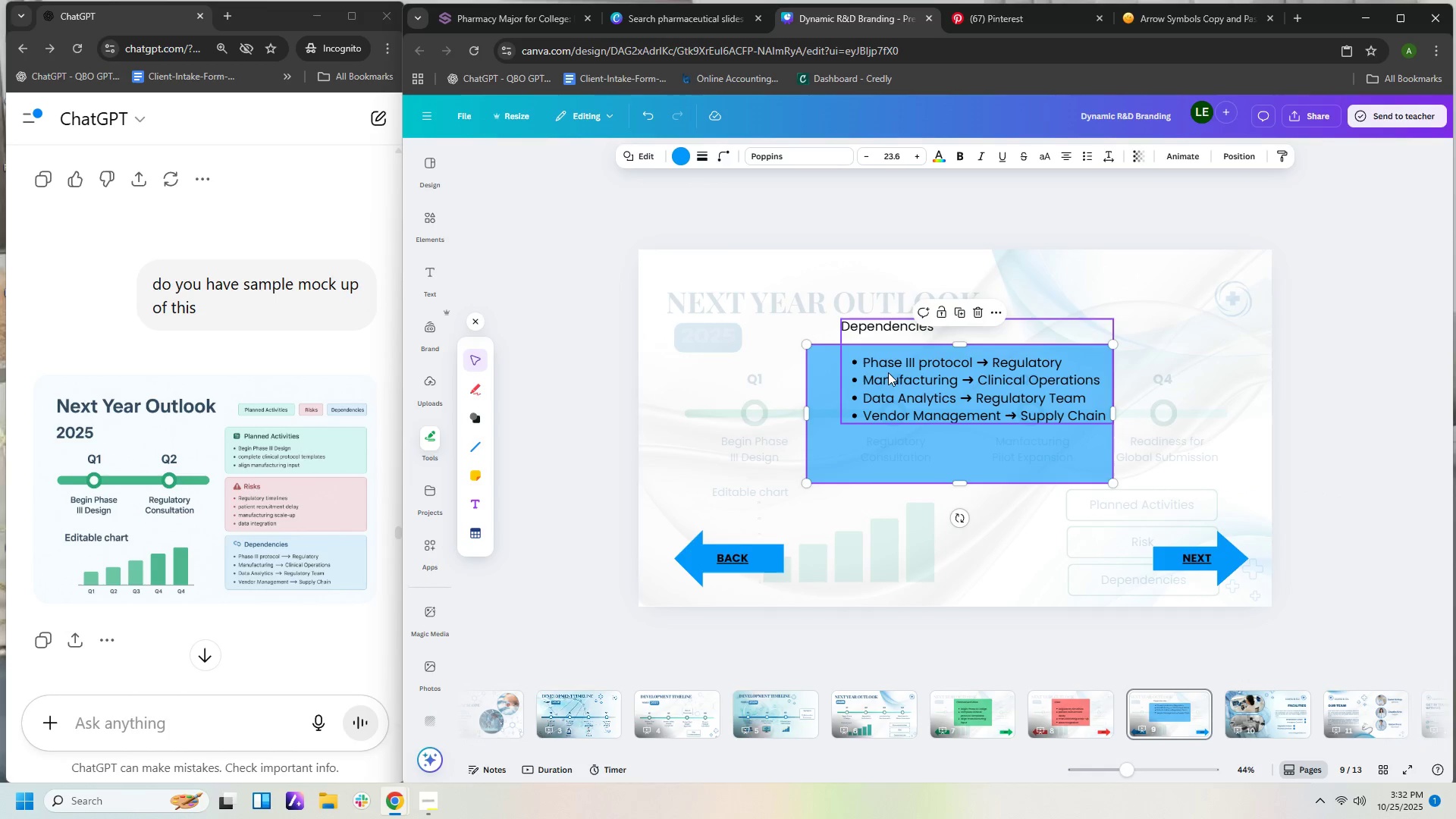 
left_click_drag(start_coordinate=[888, 372], to_coordinate=[886, 362])
 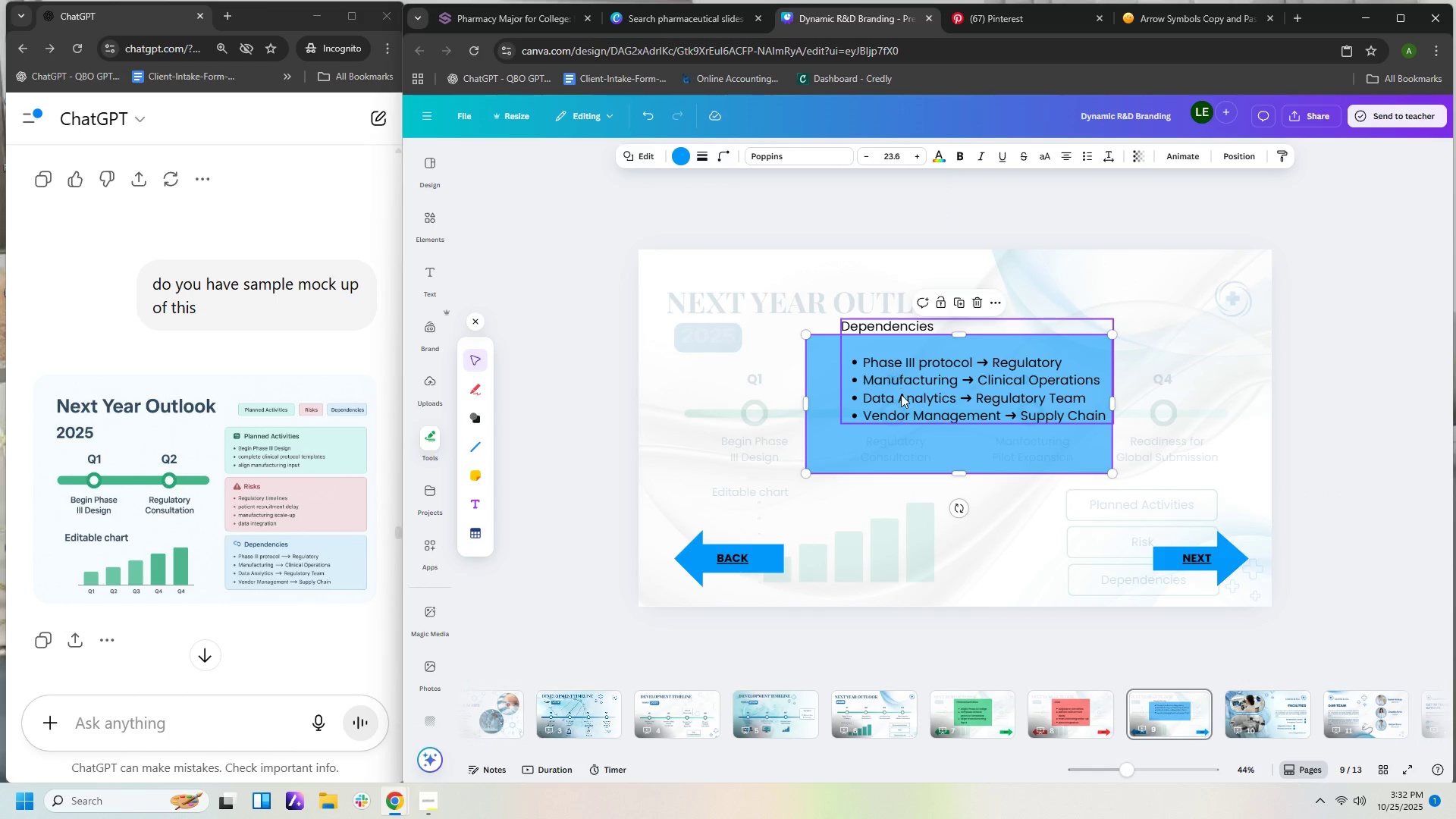 
left_click_drag(start_coordinate=[901, 394], to_coordinate=[910, 369])
 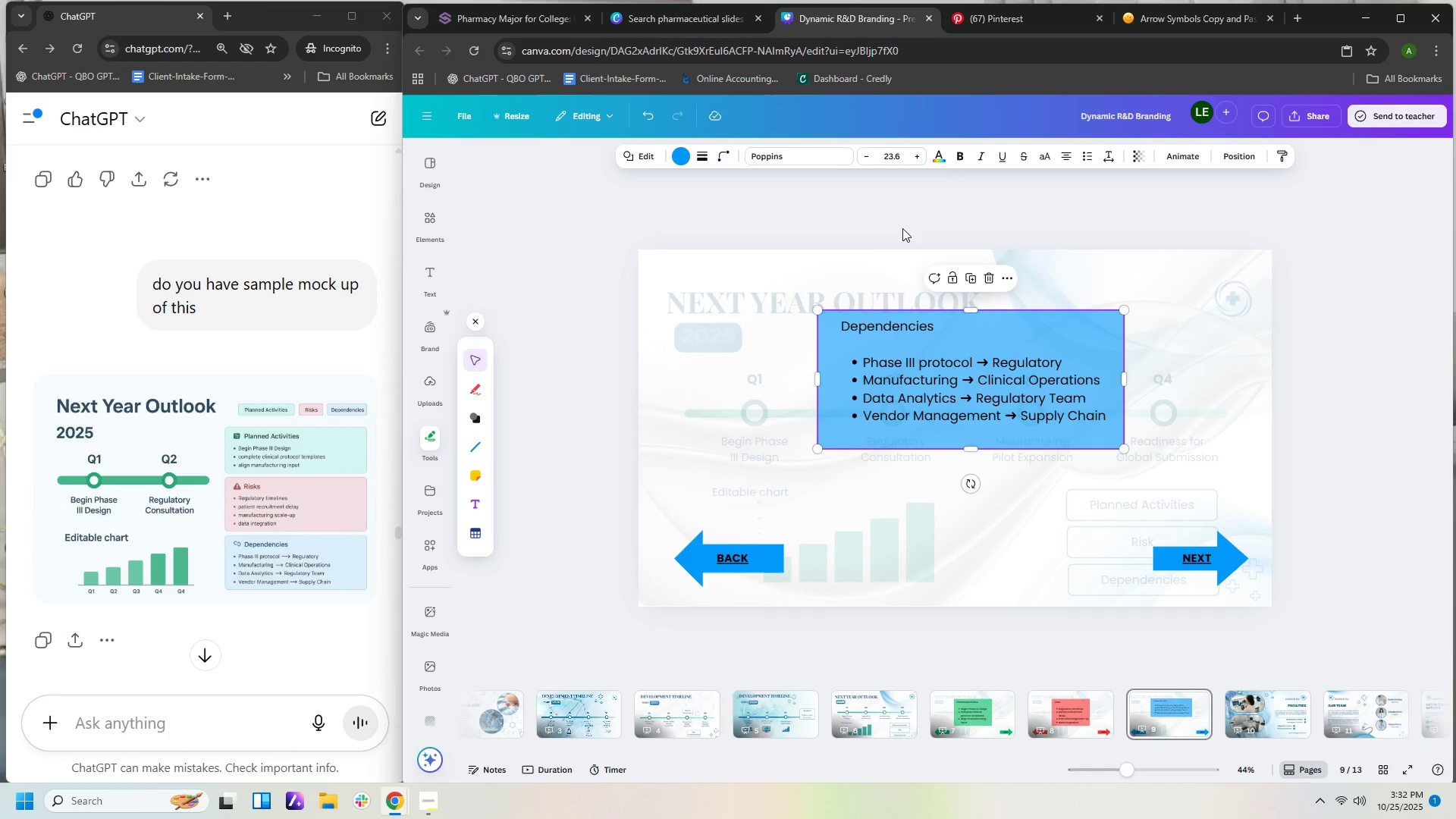 
left_click_drag(start_coordinate=[906, 213], to_coordinate=[939, 375])
 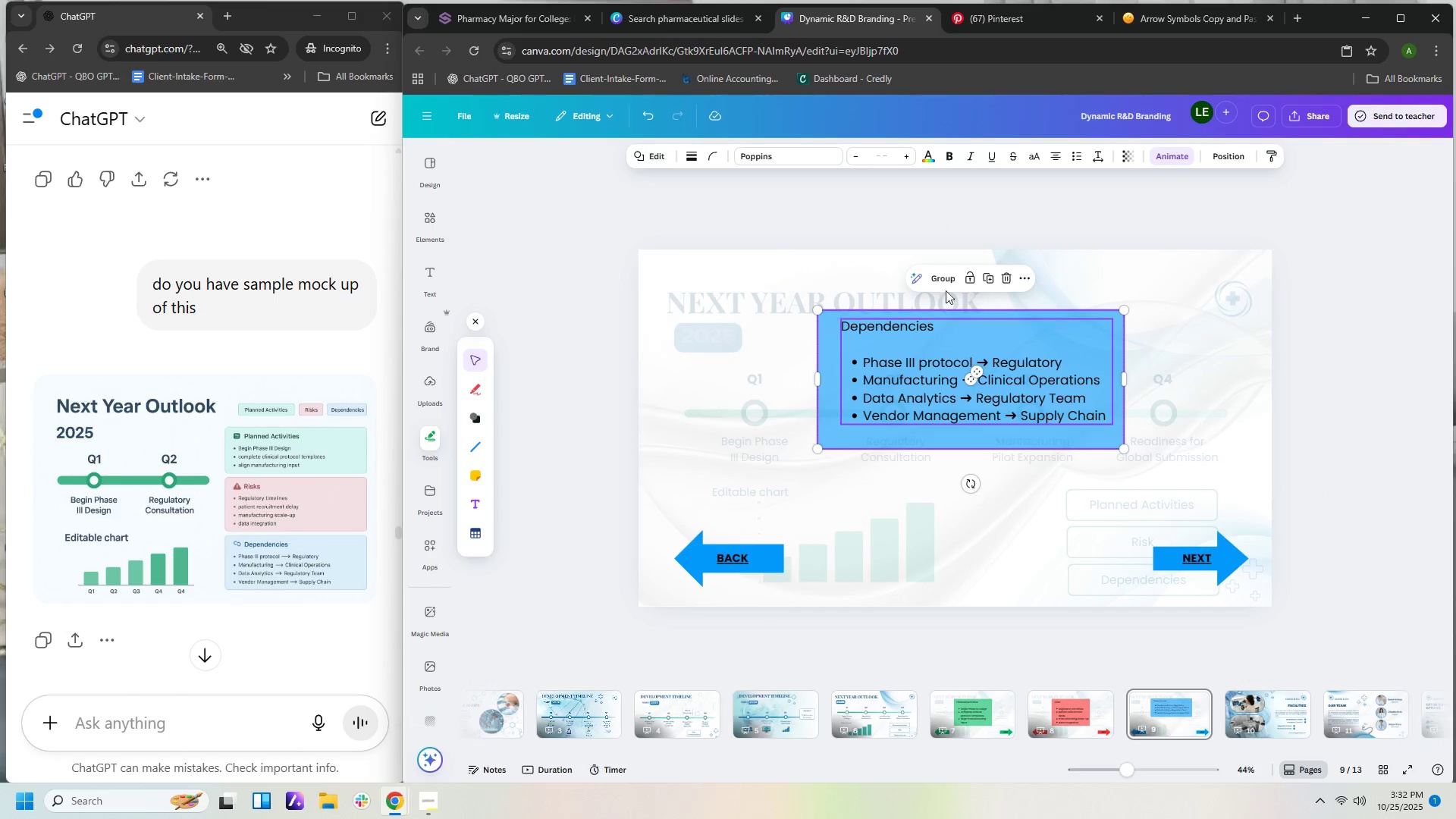 
left_click([938, 281])
 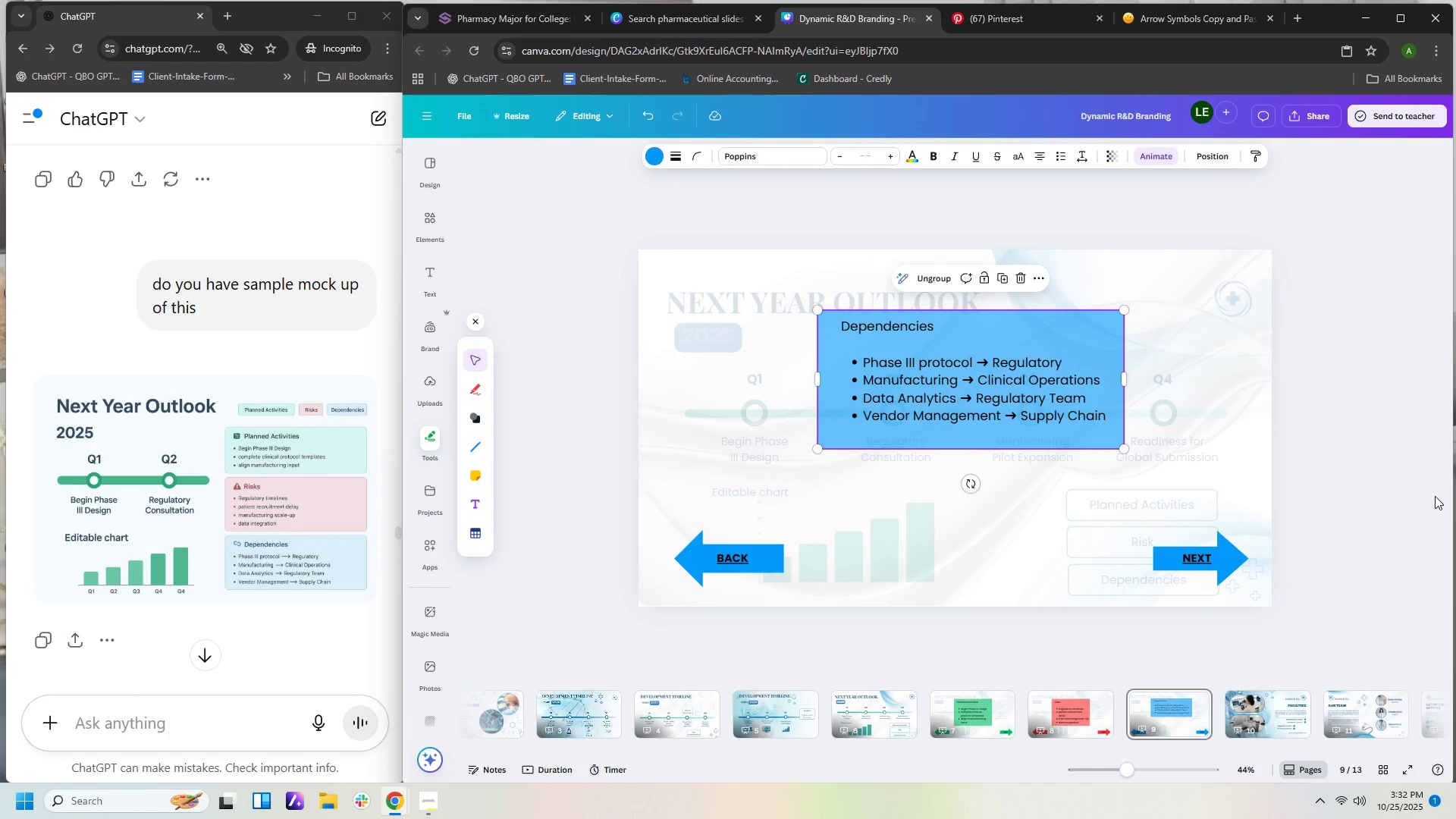 
left_click([1435, 496])
 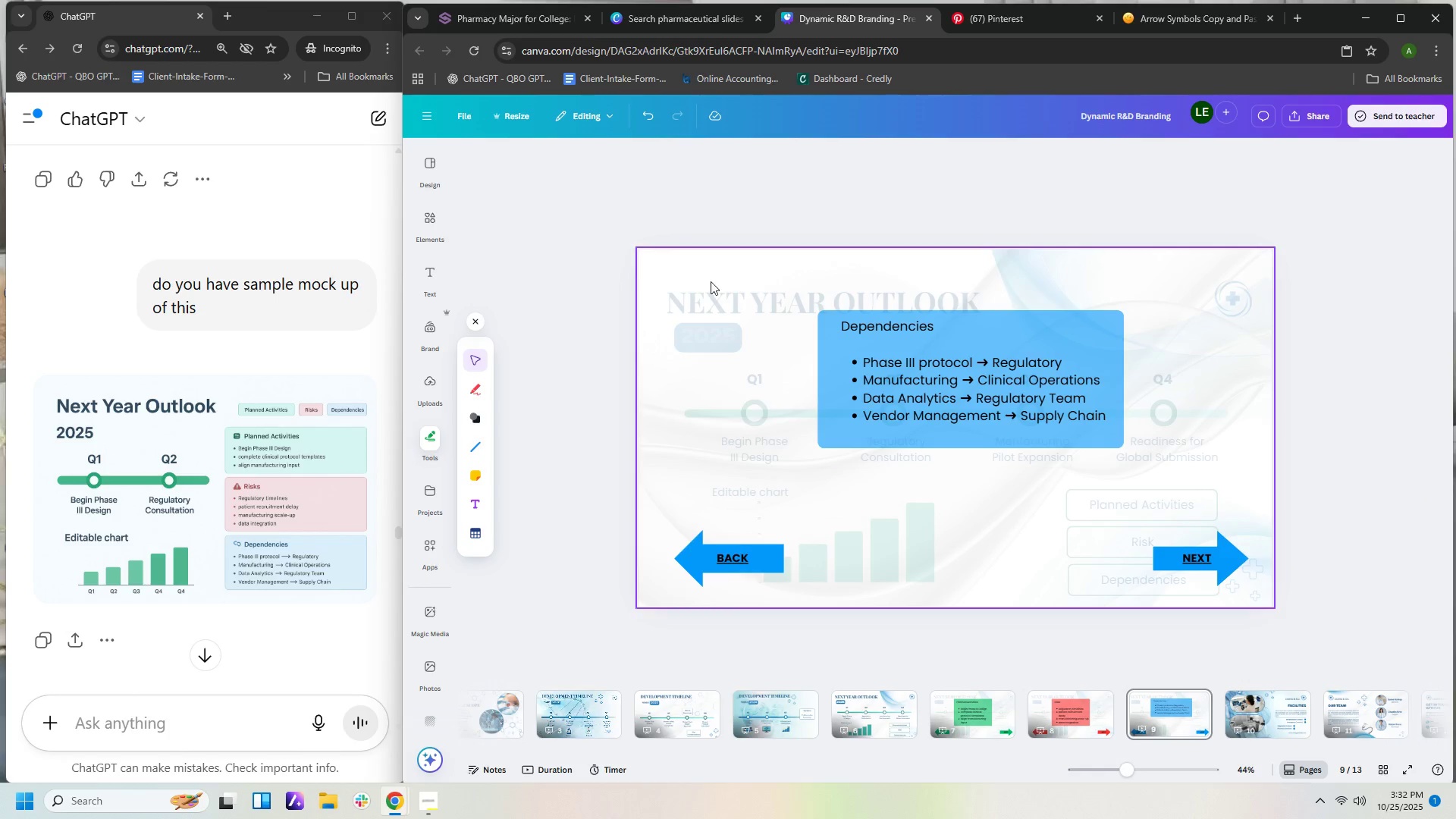 
wait(5.89)
 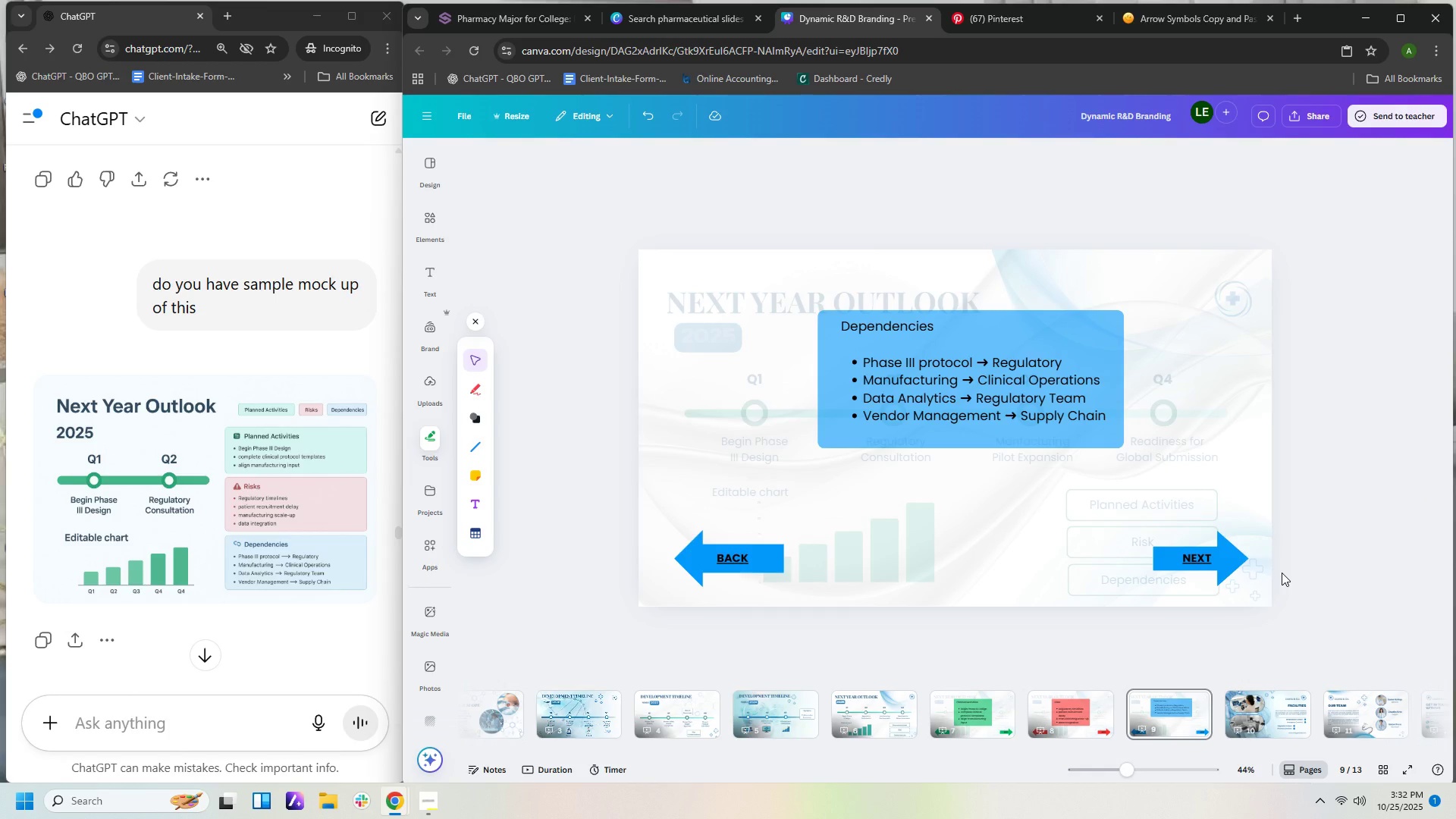 
left_click_drag(start_coordinate=[624, 230], to_coordinate=[1312, 678])
 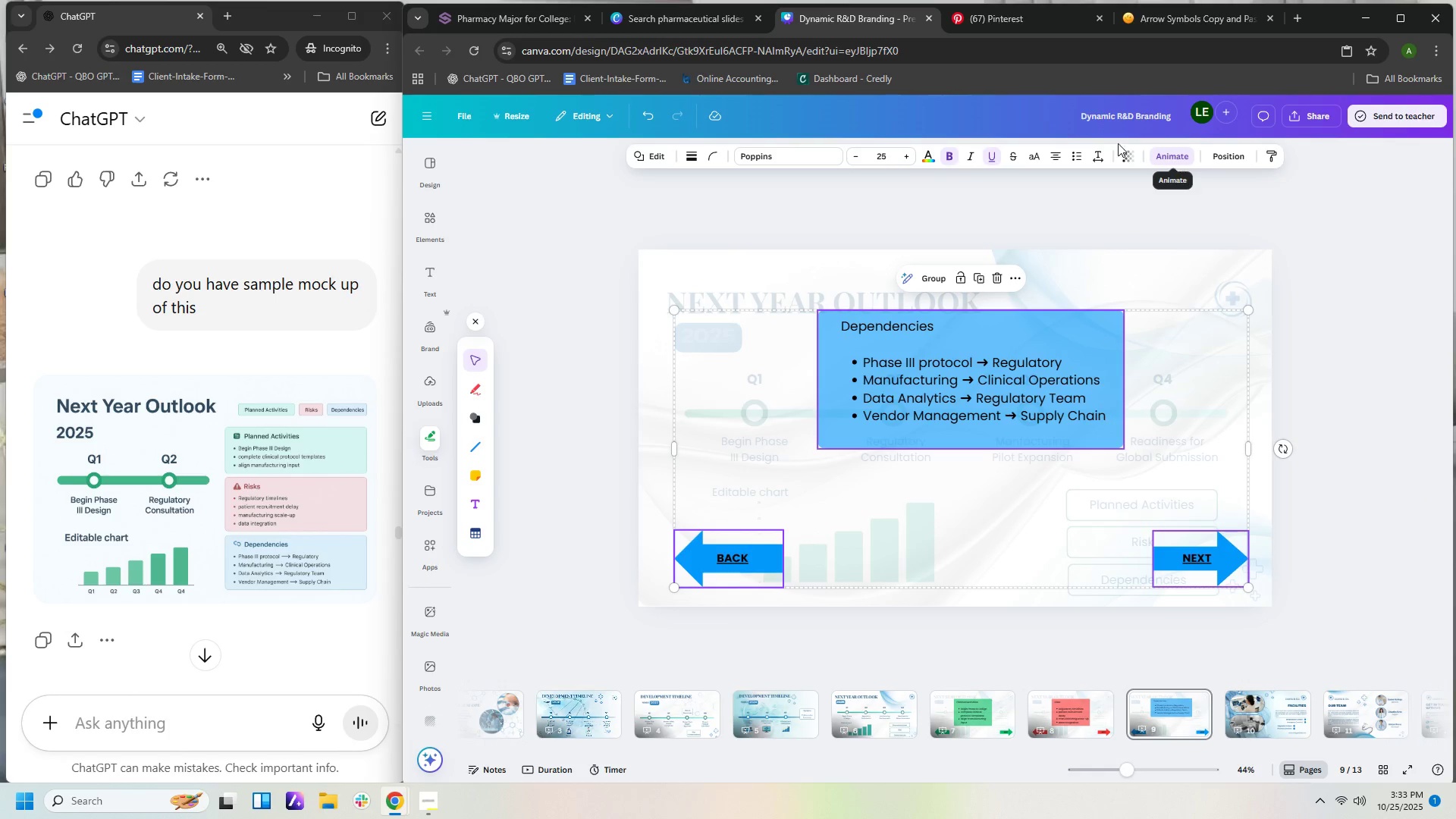 
left_click([1122, 155])
 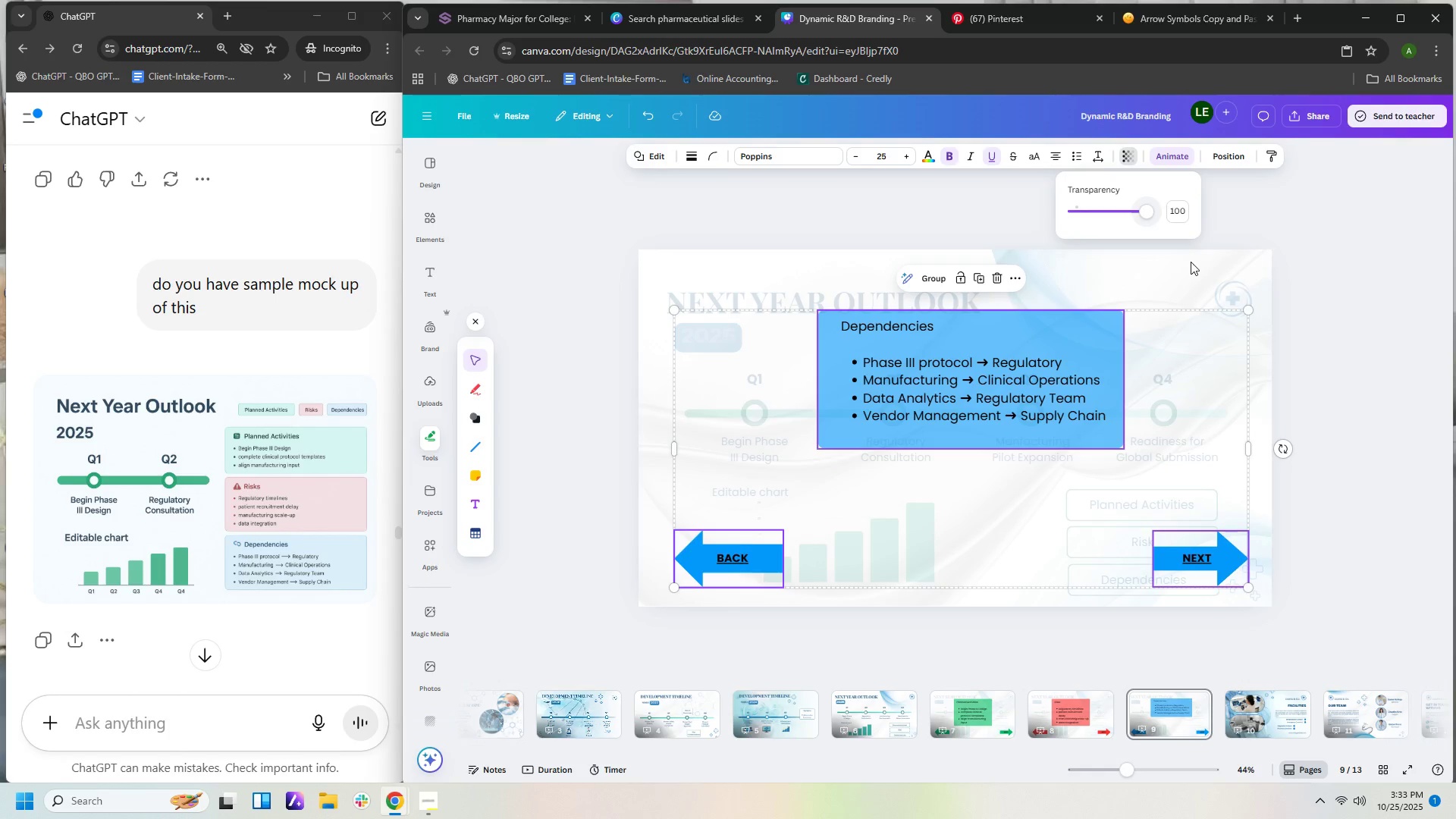 
left_click([1293, 364])
 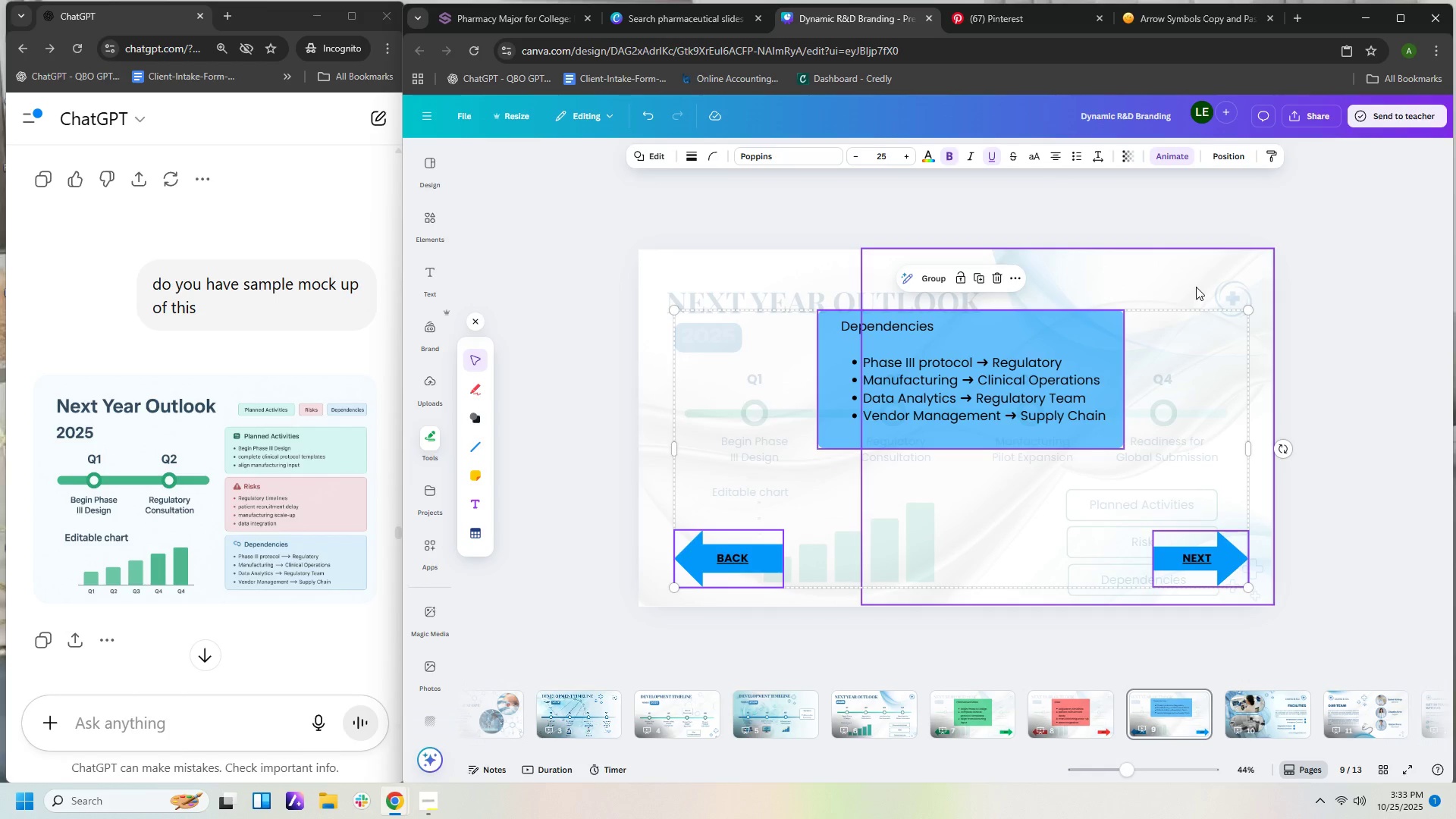 
left_click([1196, 287])
 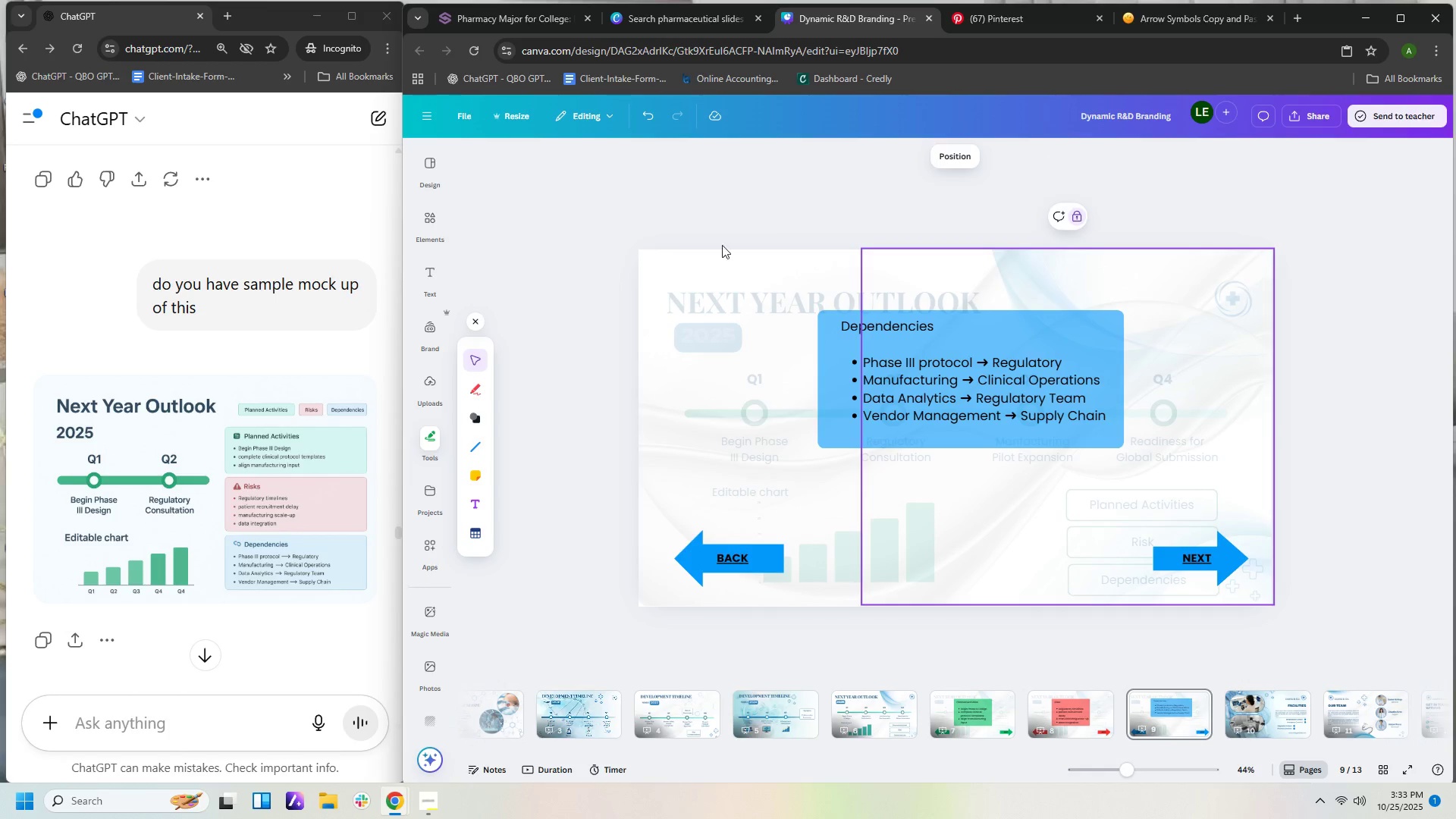 
left_click([704, 262])
 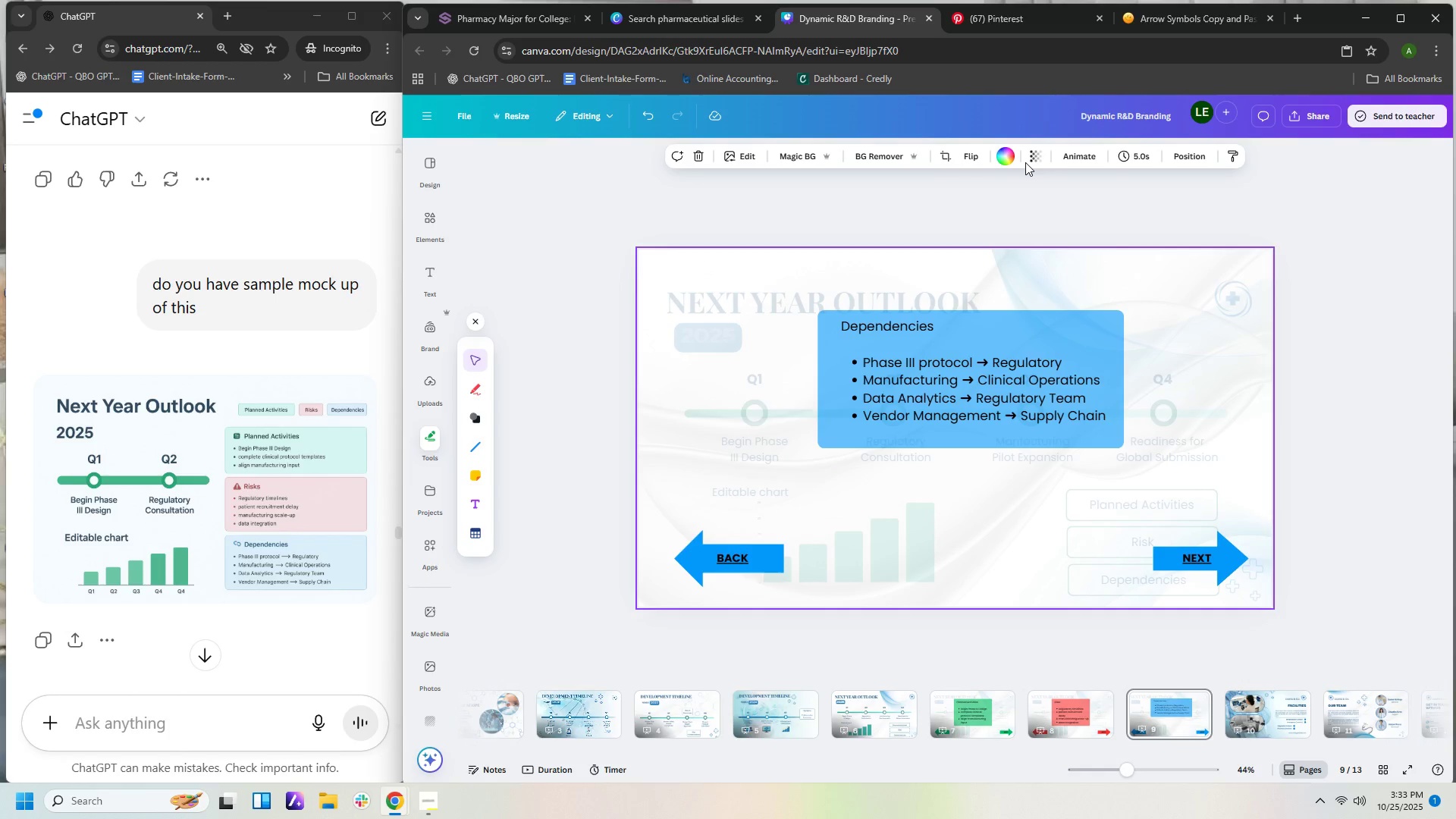 
double_click([1037, 156])
 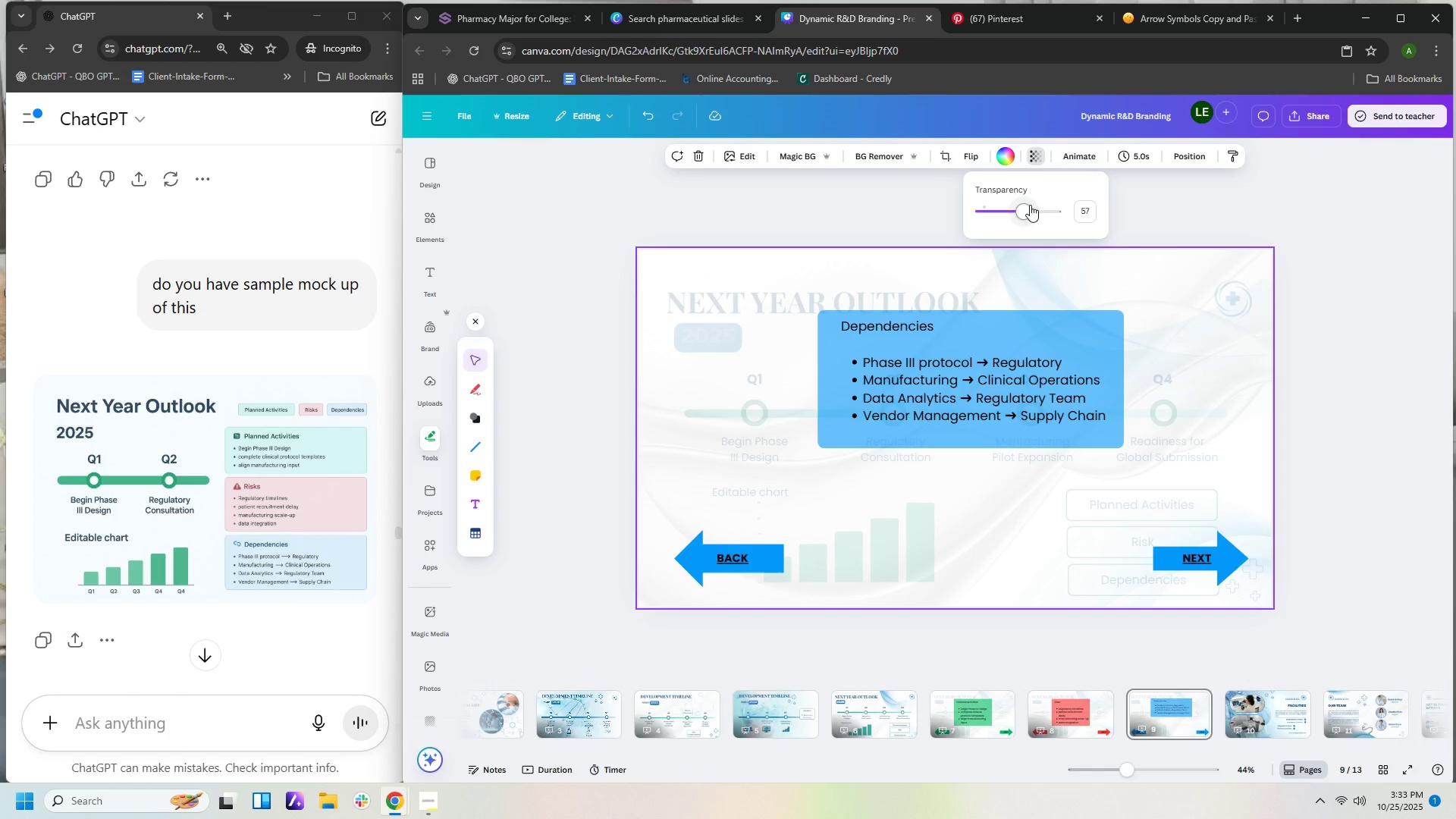 
left_click_drag(start_coordinate=[1029, 210], to_coordinate=[1088, 227])
 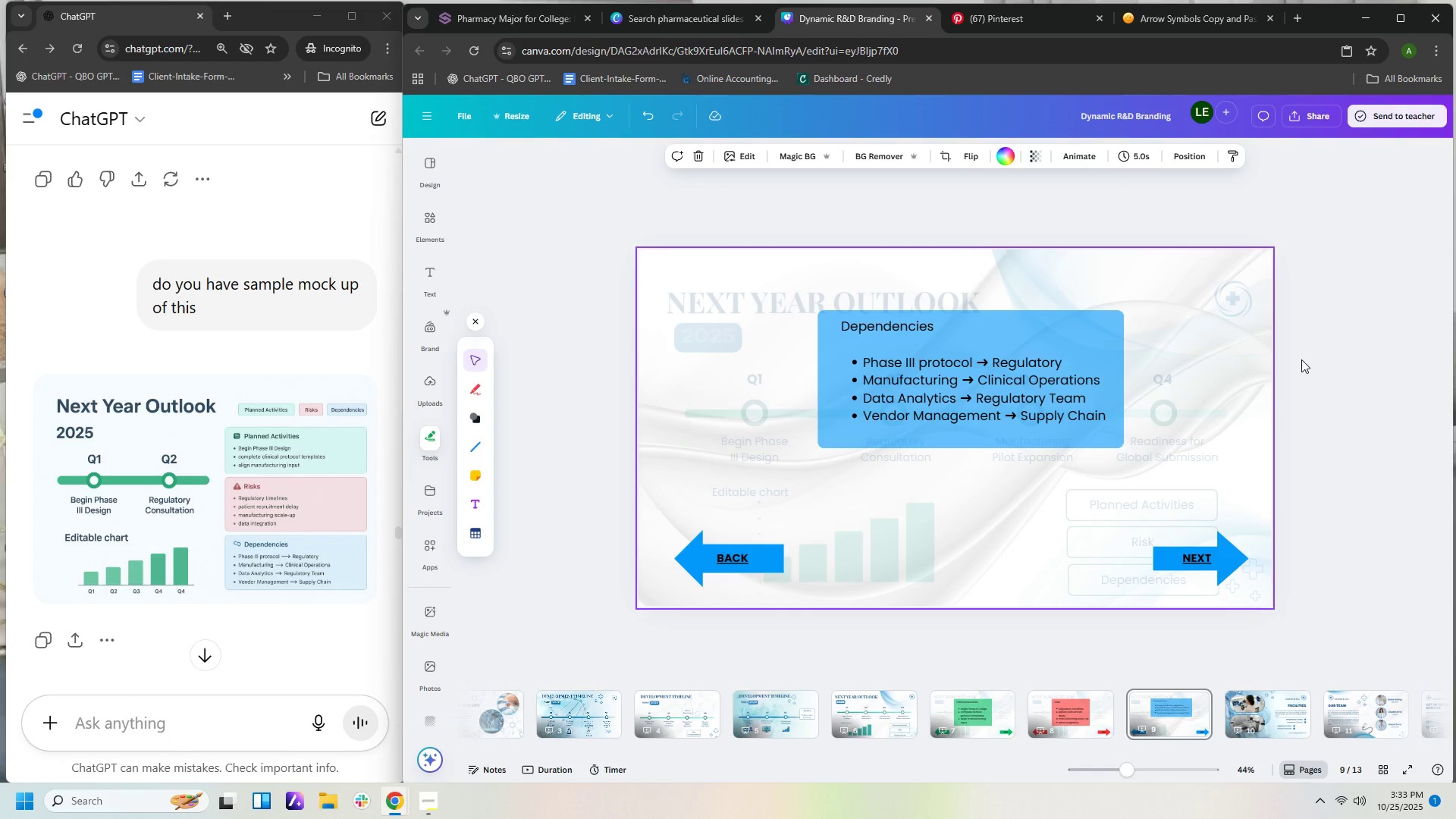 
left_click([1213, 356])
 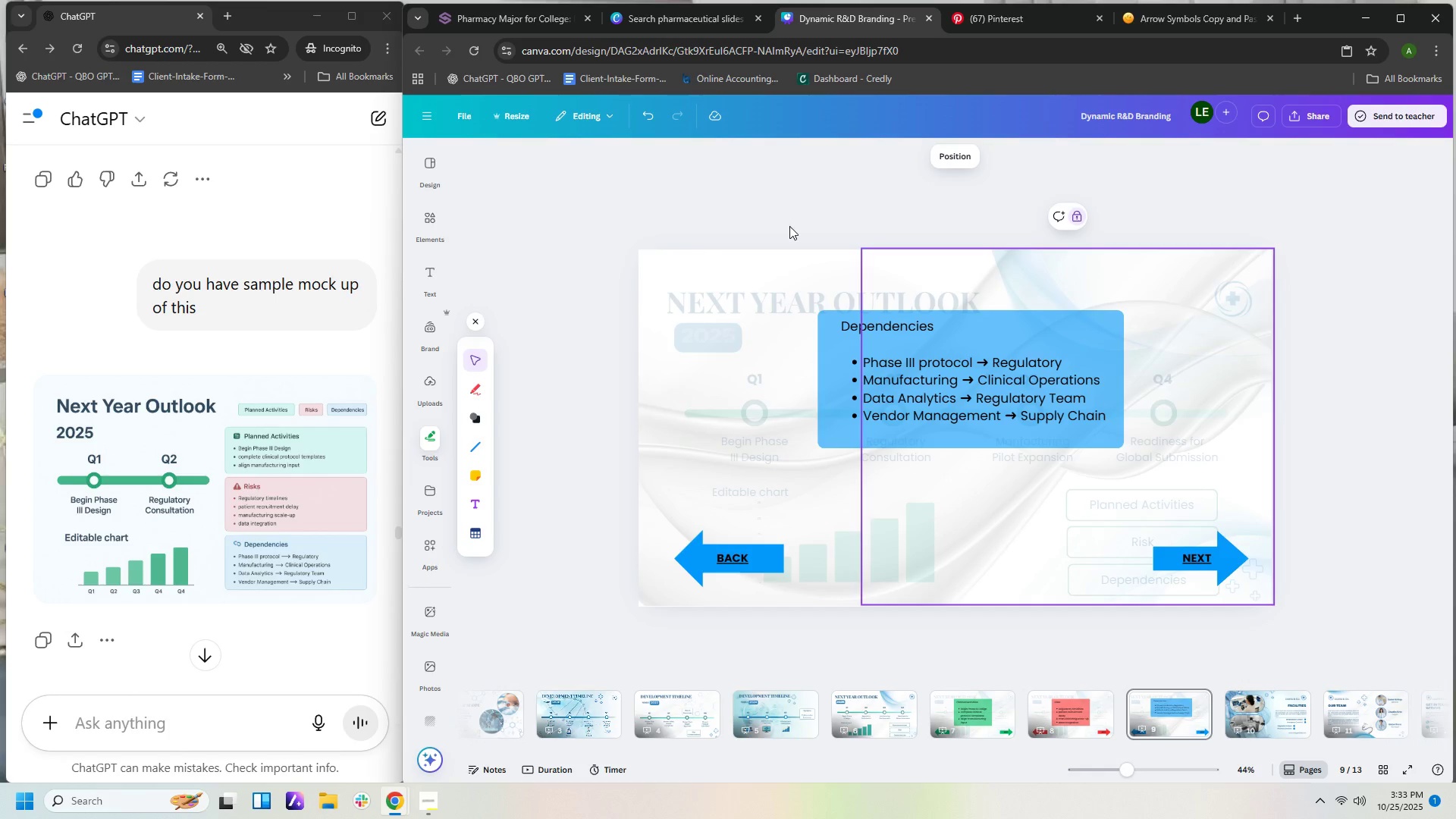 
left_click([771, 299])
 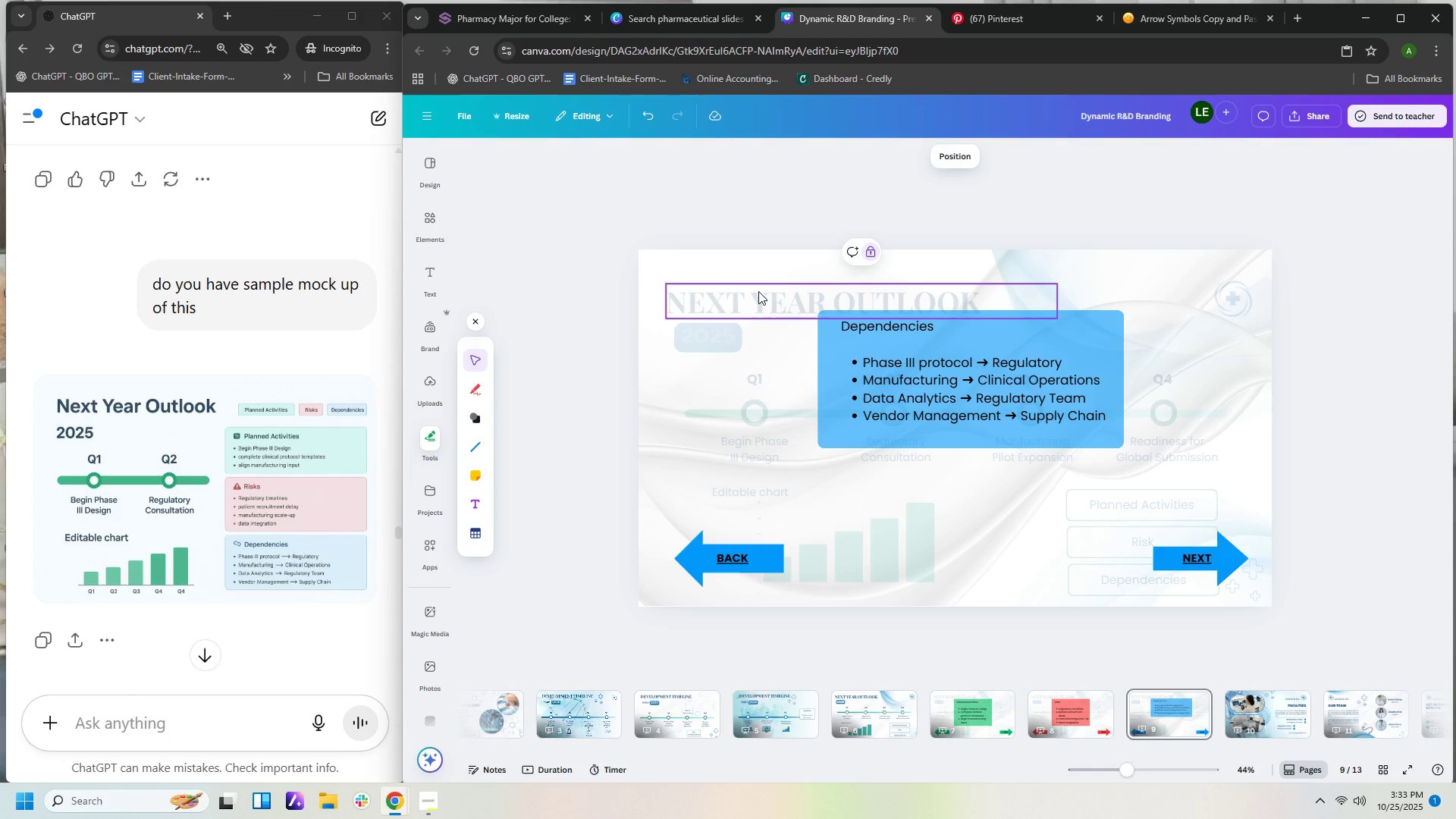 
double_click([743, 349])
 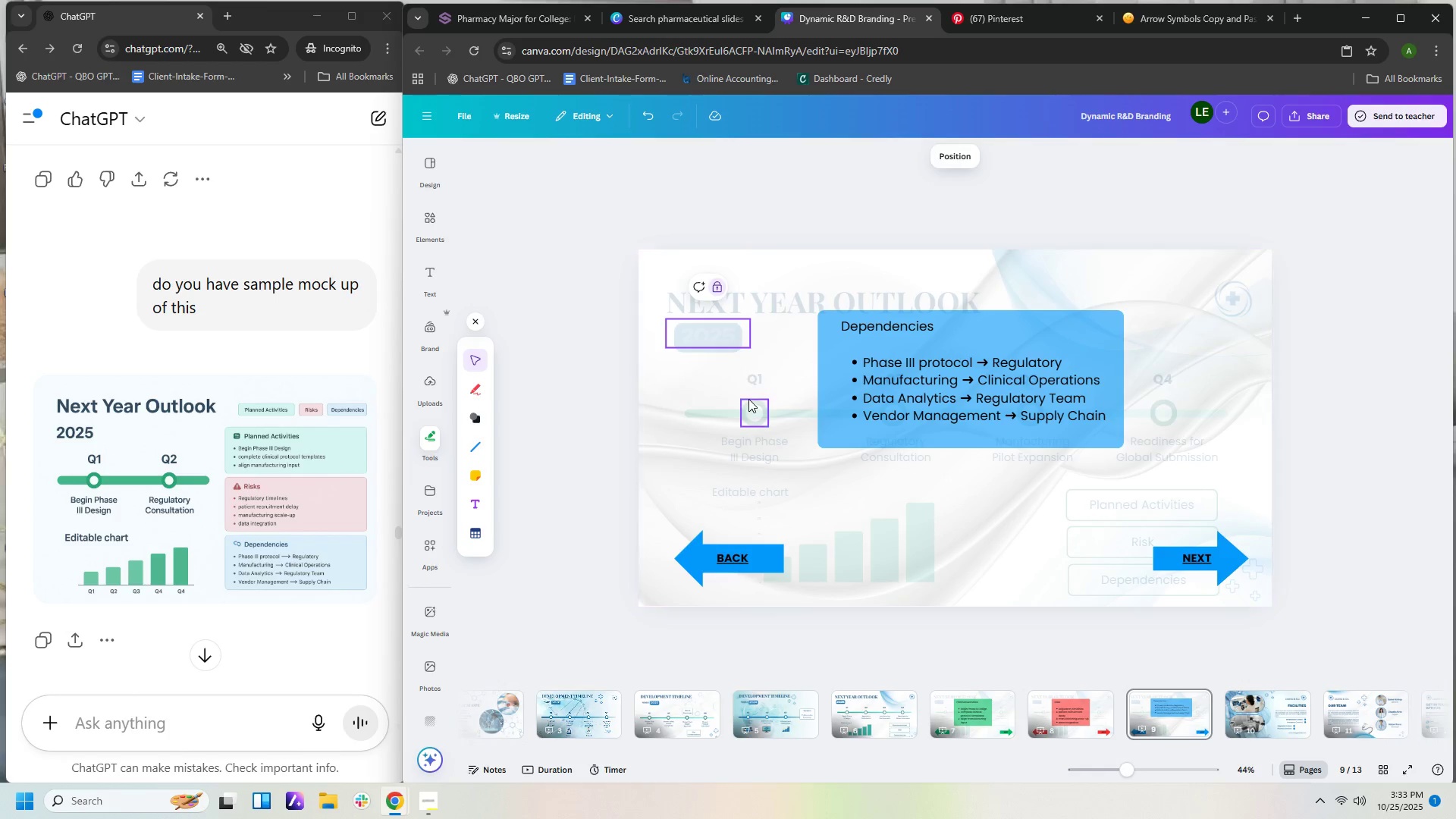 
triple_click([748, 399])
 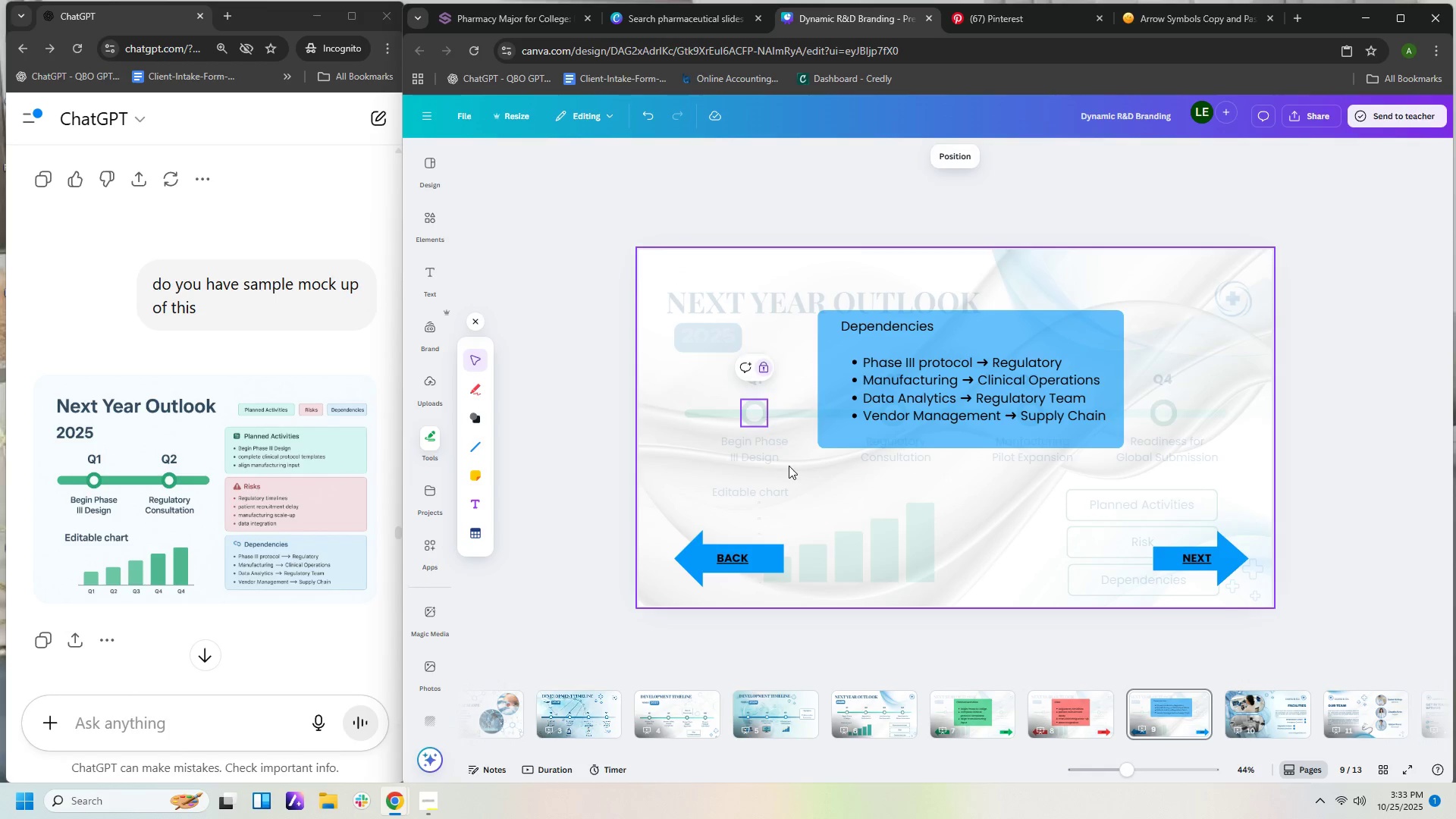 
left_click([789, 466])
 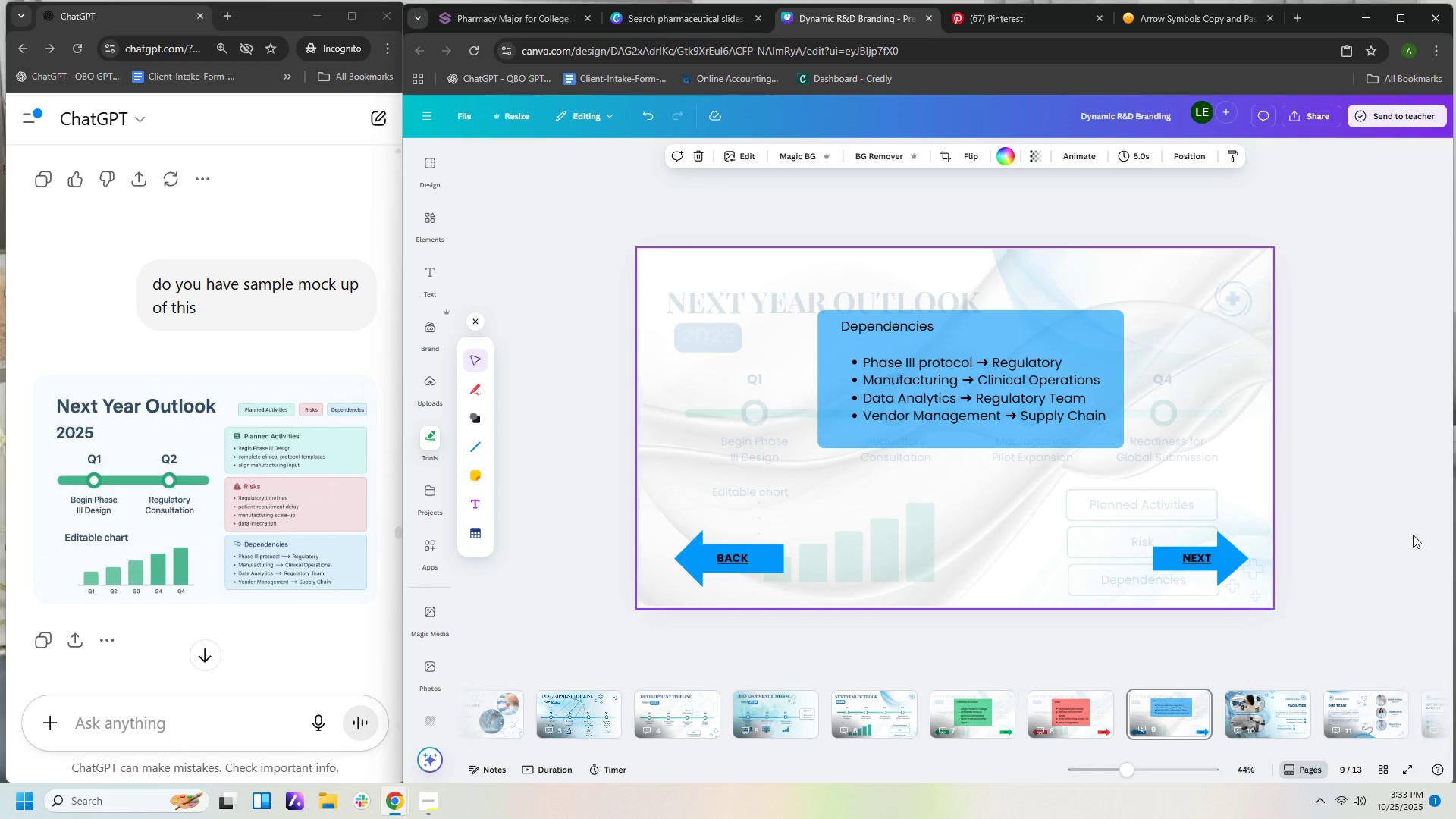 
left_click([1401, 531])
 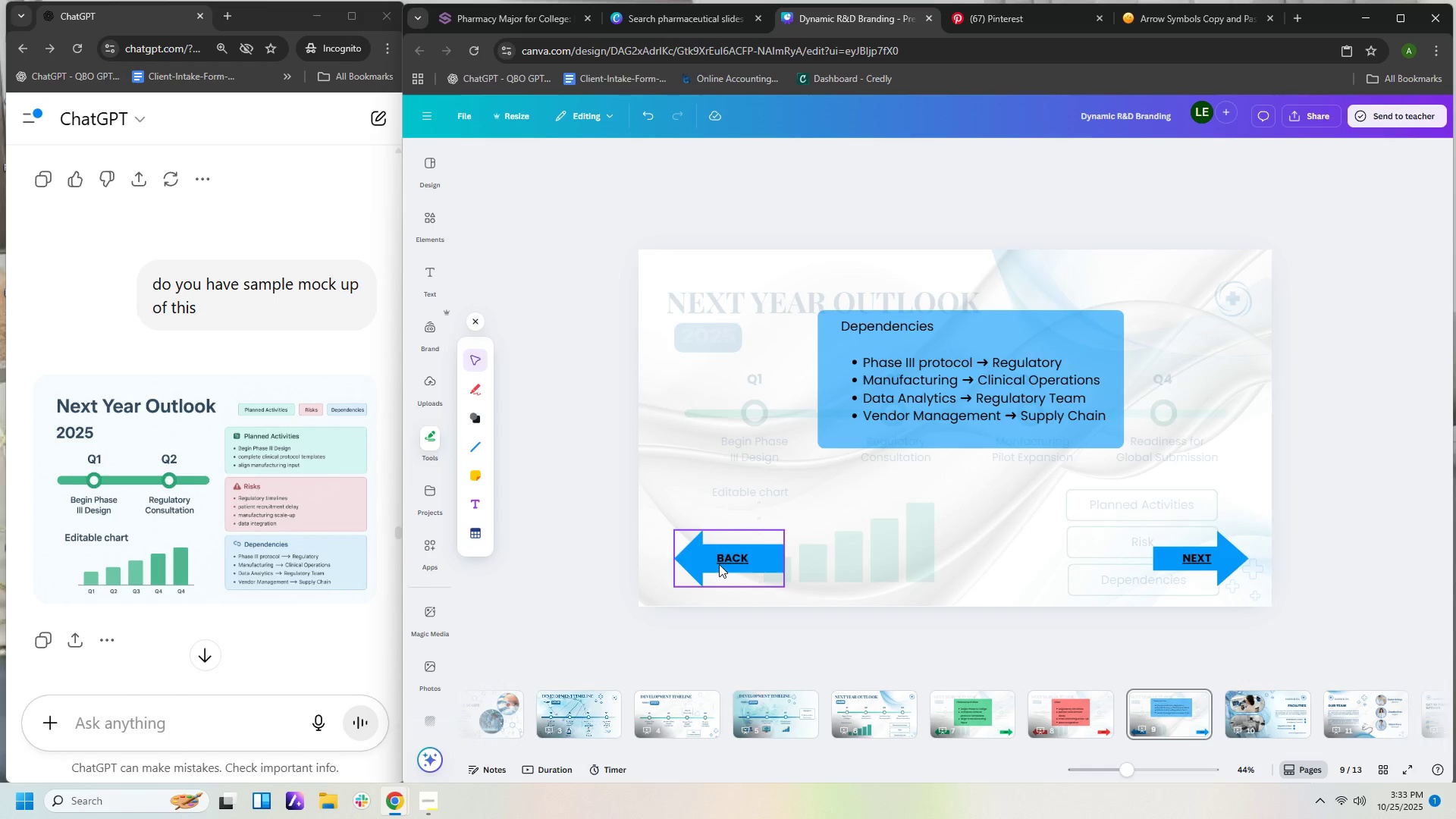 
left_click([735, 557])
 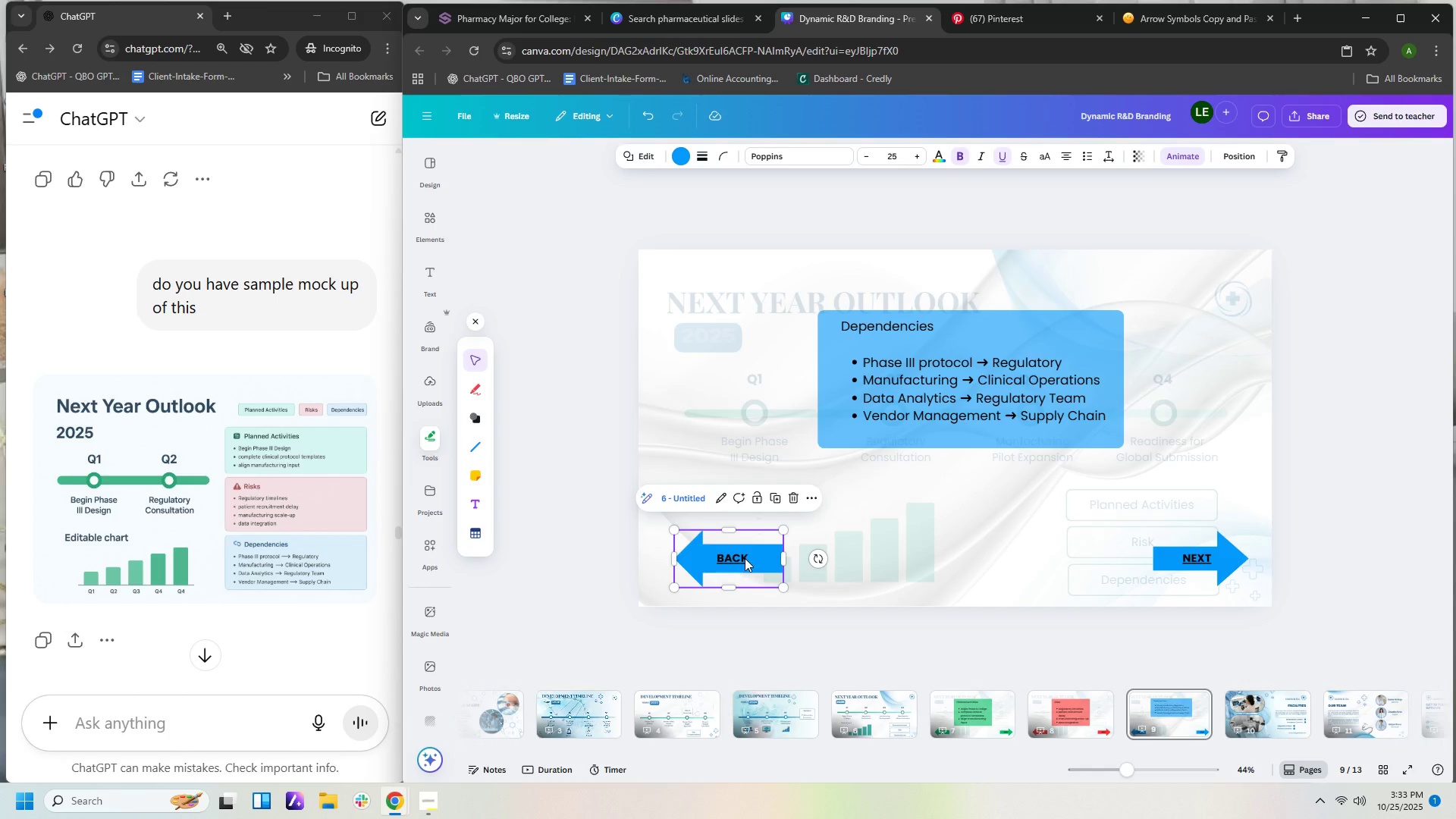 
left_click([745, 558])
 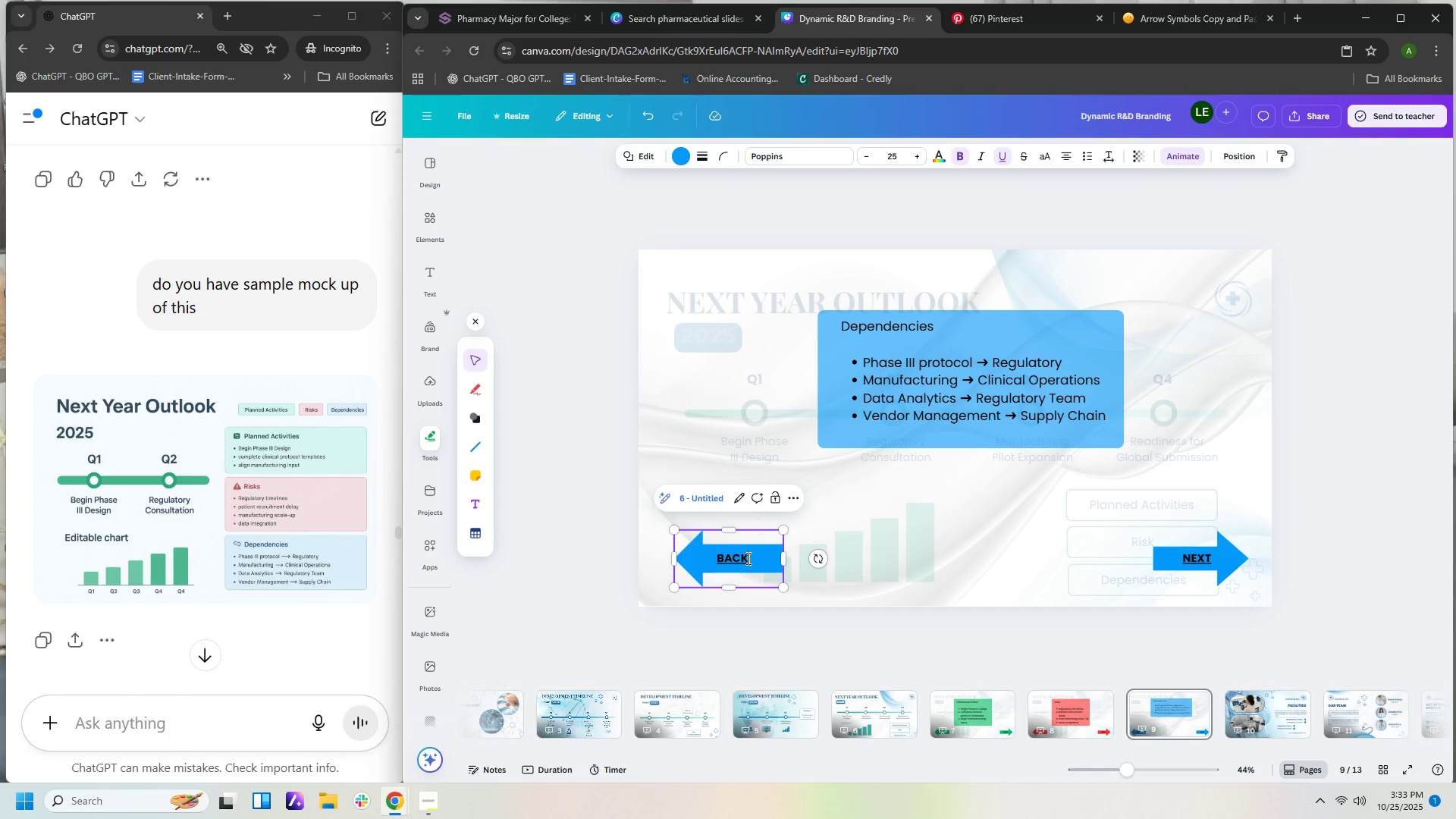 
left_click_drag(start_coordinate=[747, 558], to_coordinate=[717, 558])
 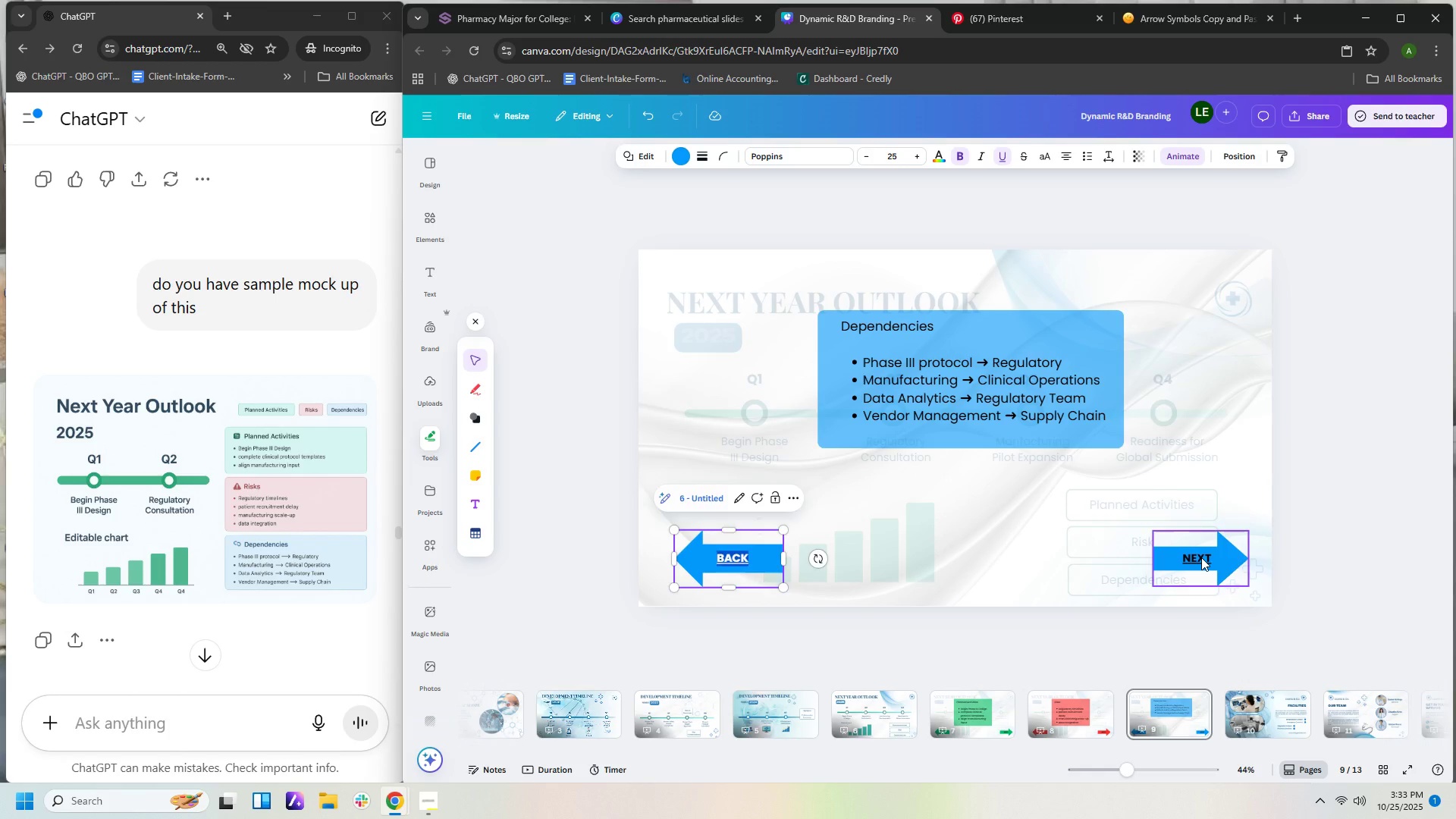 
left_click([1201, 557])
 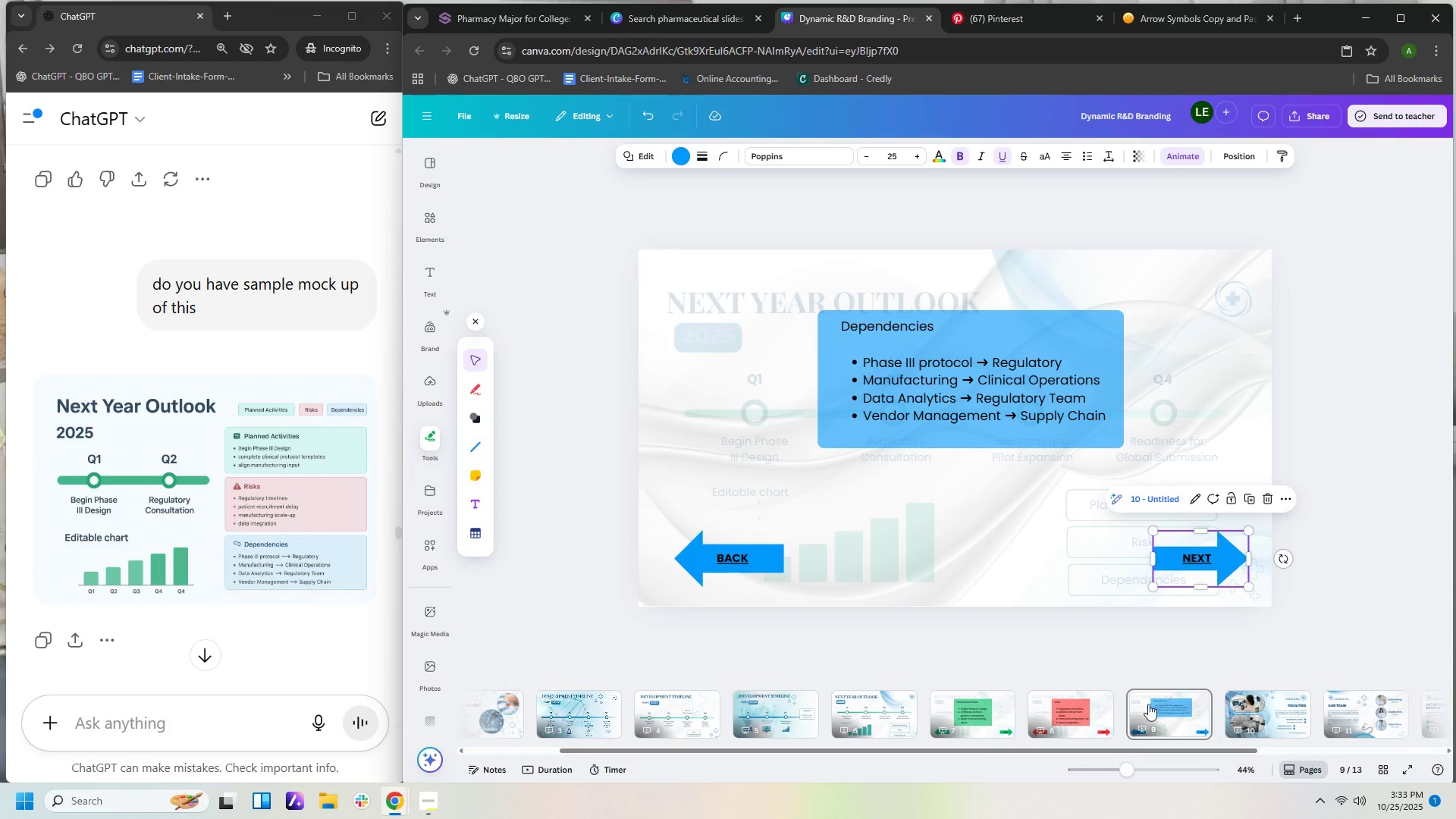 
left_click([1059, 702])
 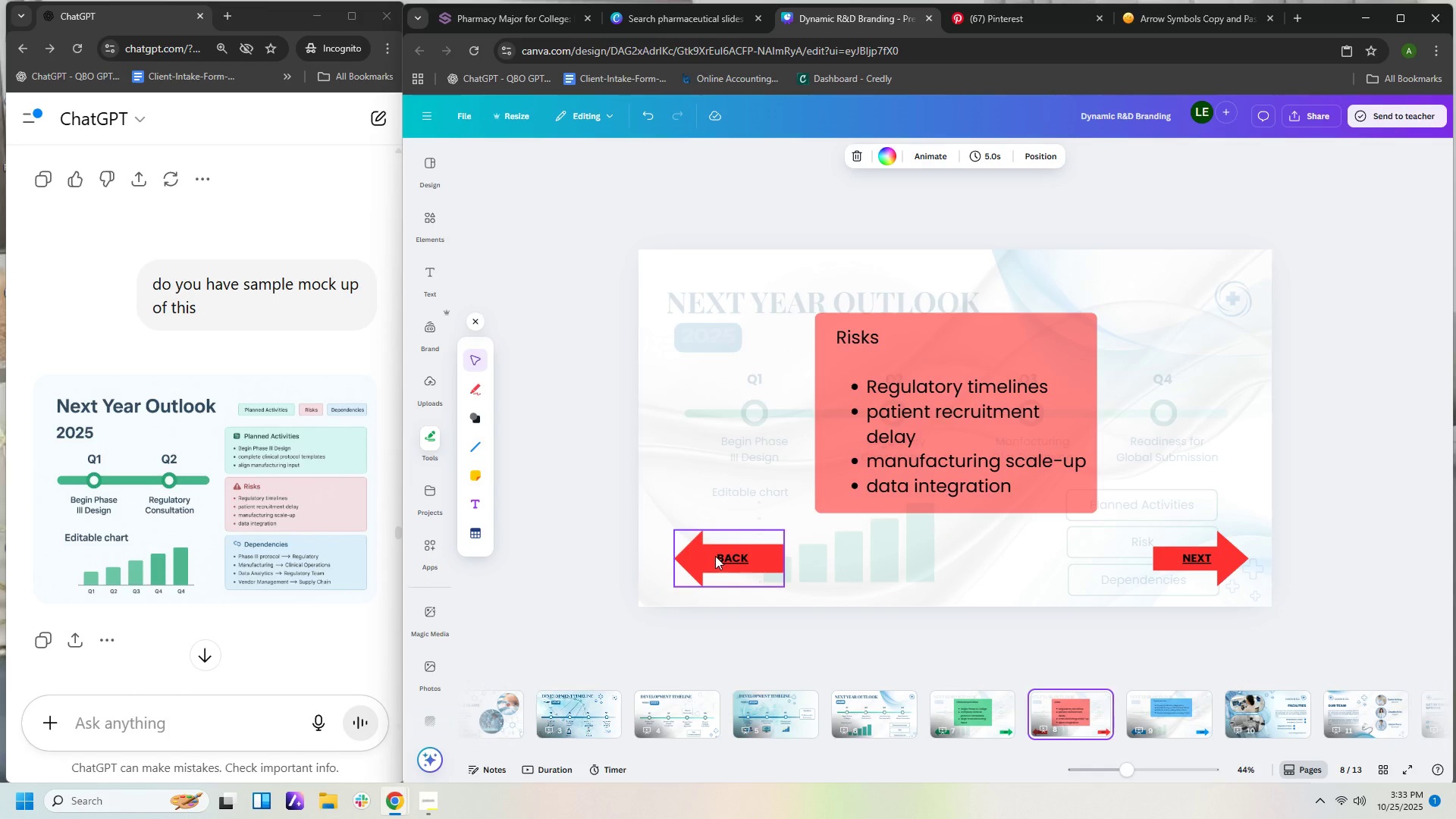 
left_click([720, 558])
 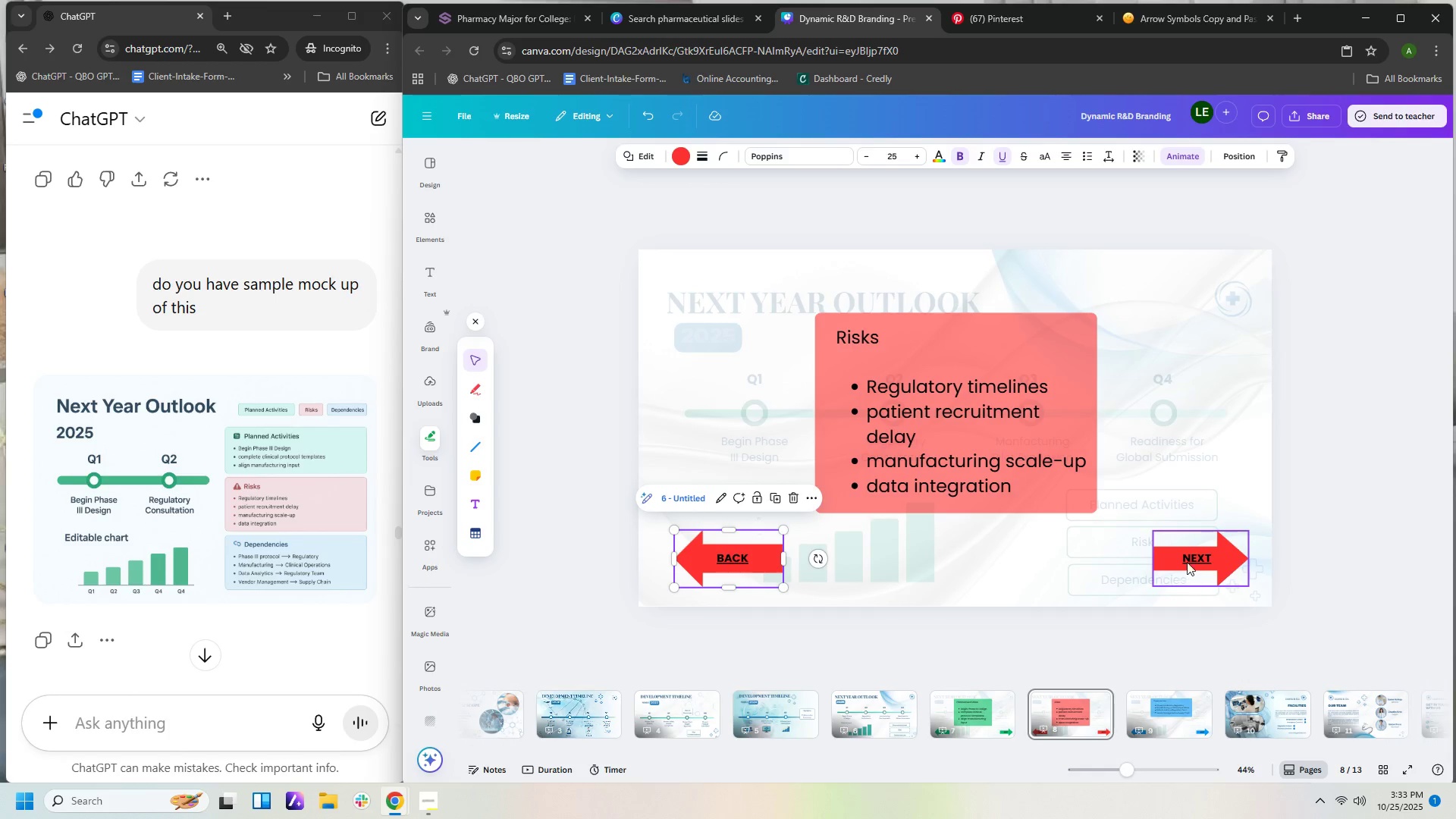 
left_click([1188, 557])
 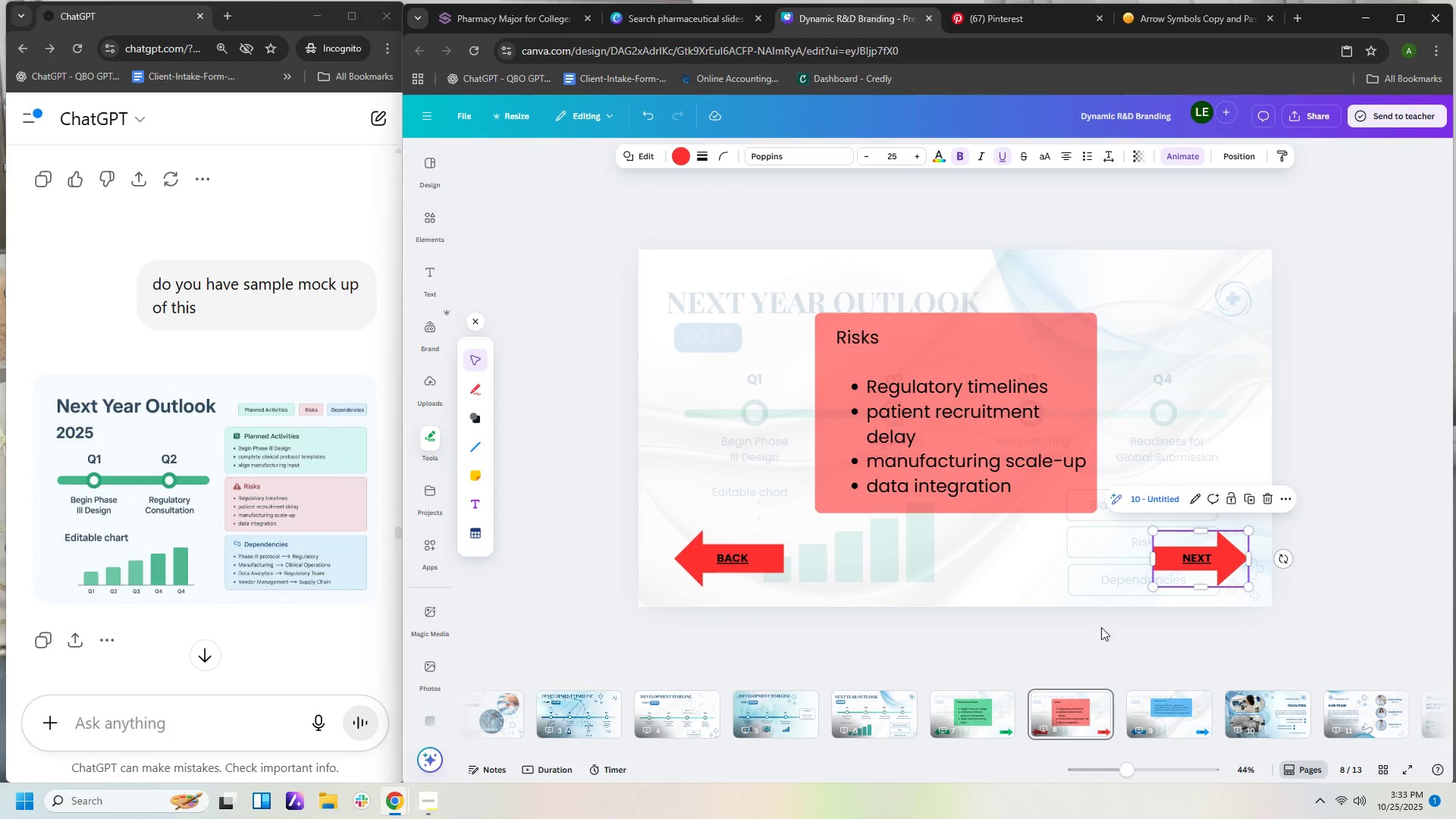 
left_click([1101, 627])
 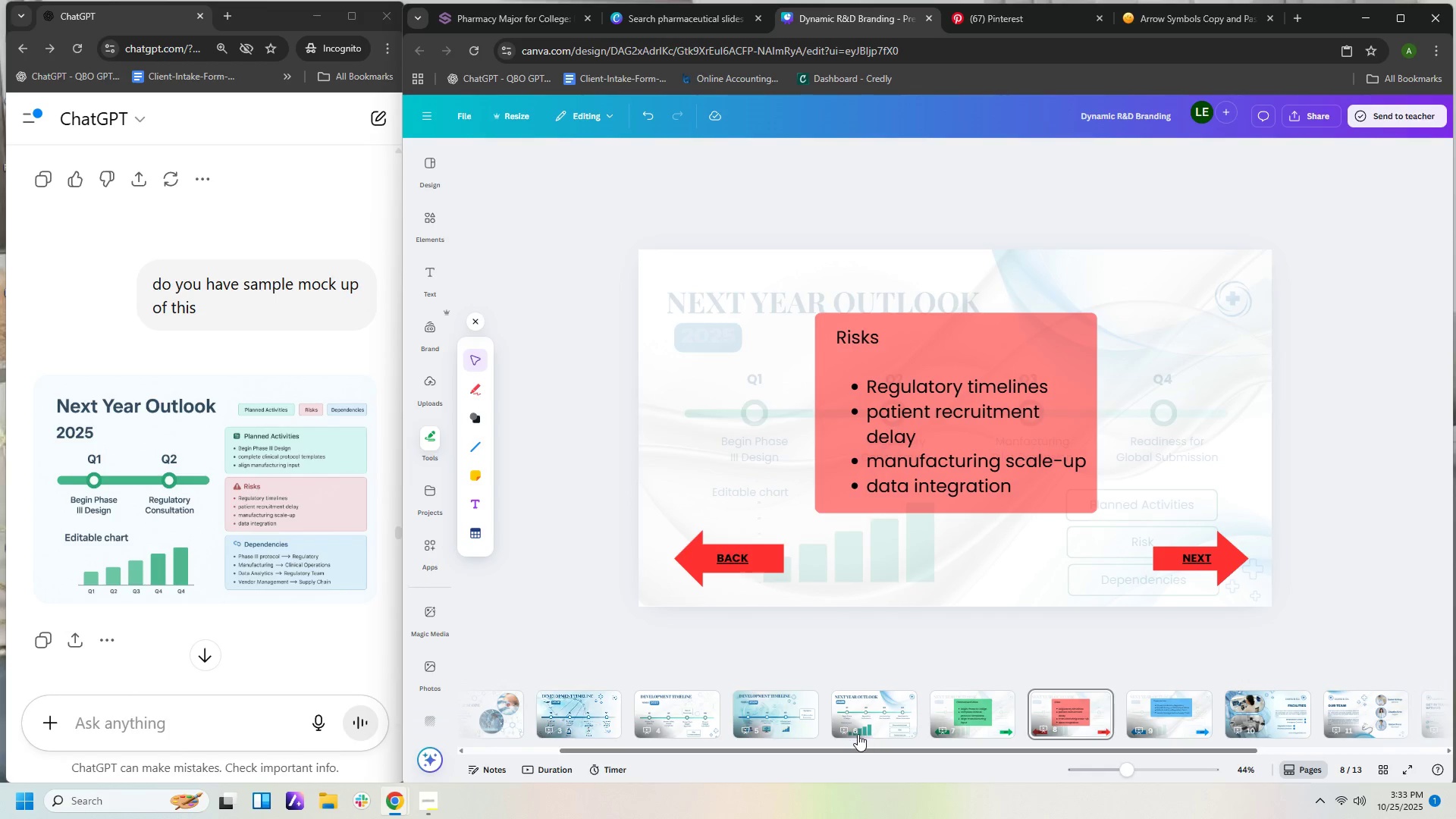 
left_click([858, 734])
 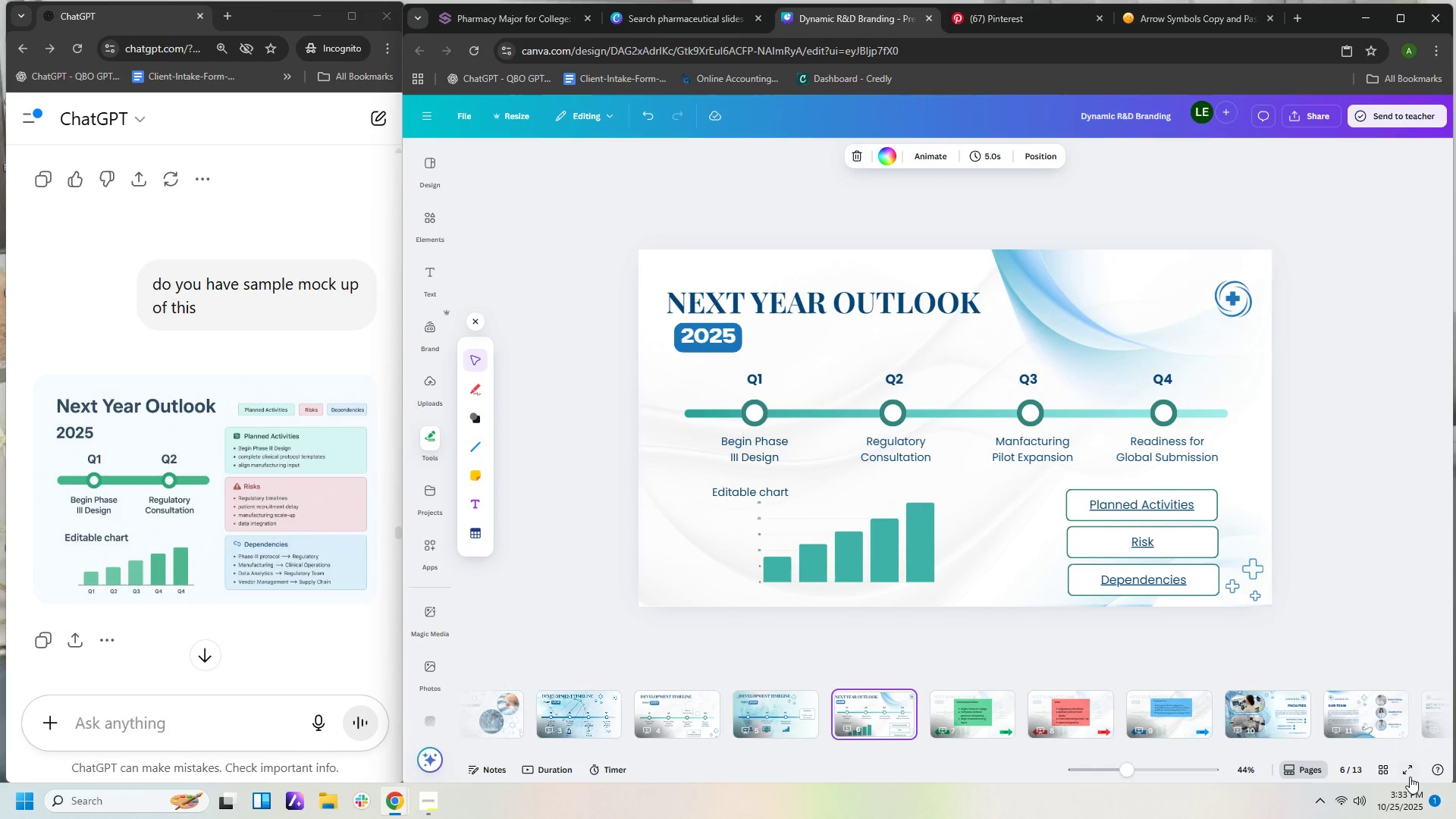 
left_click([1405, 777])
 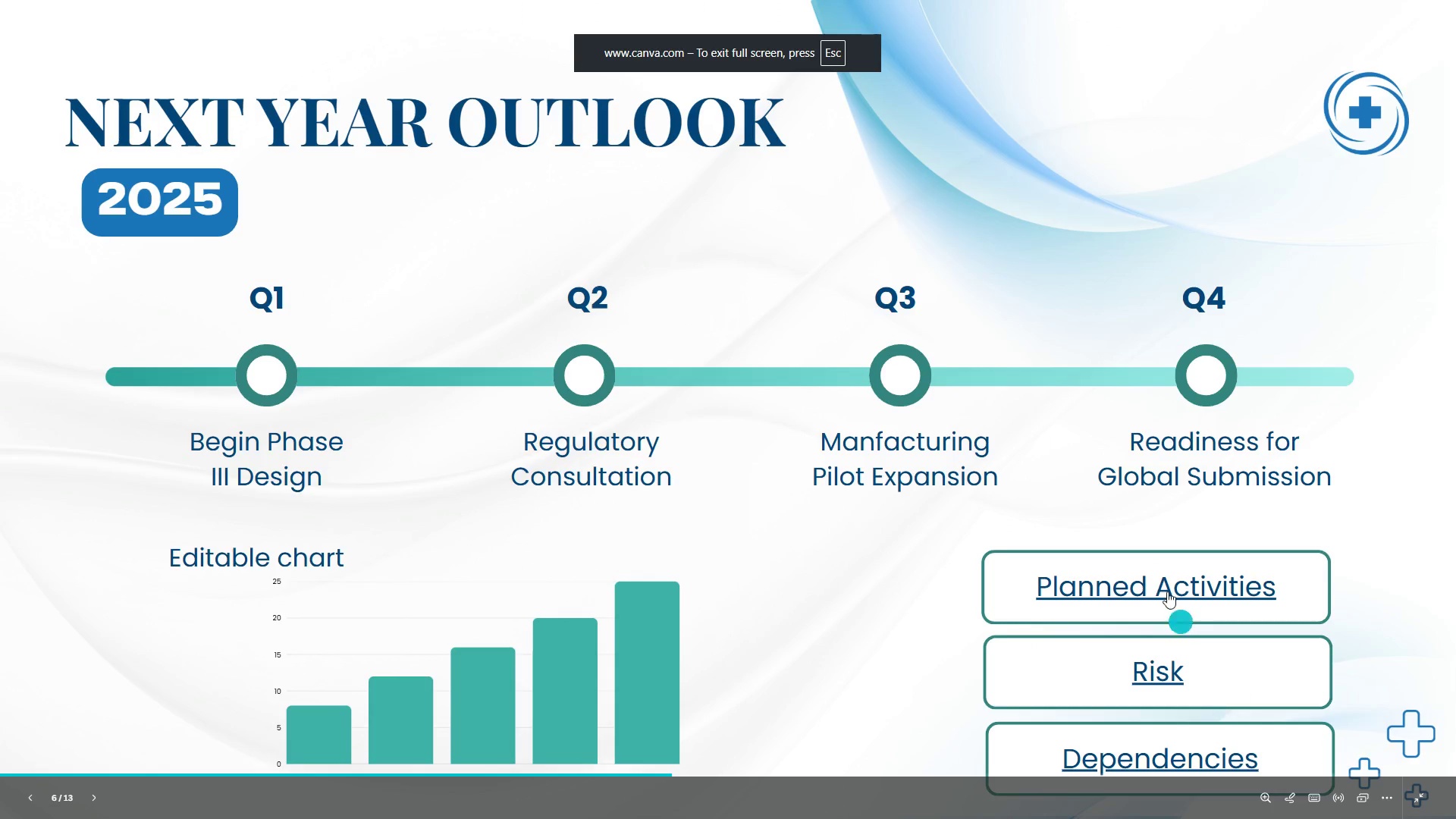 
left_click([1166, 585])
 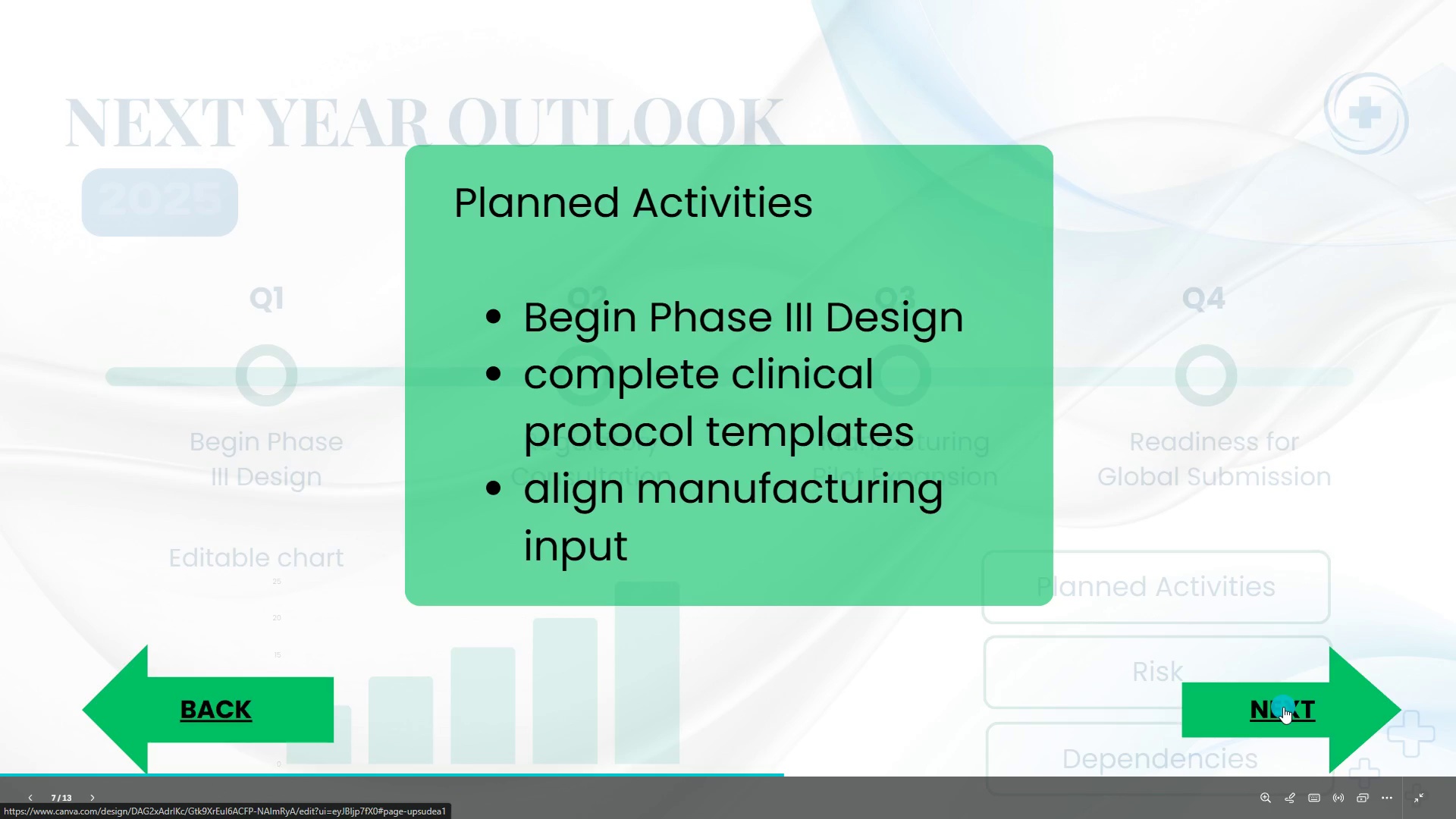 
wait(5.41)
 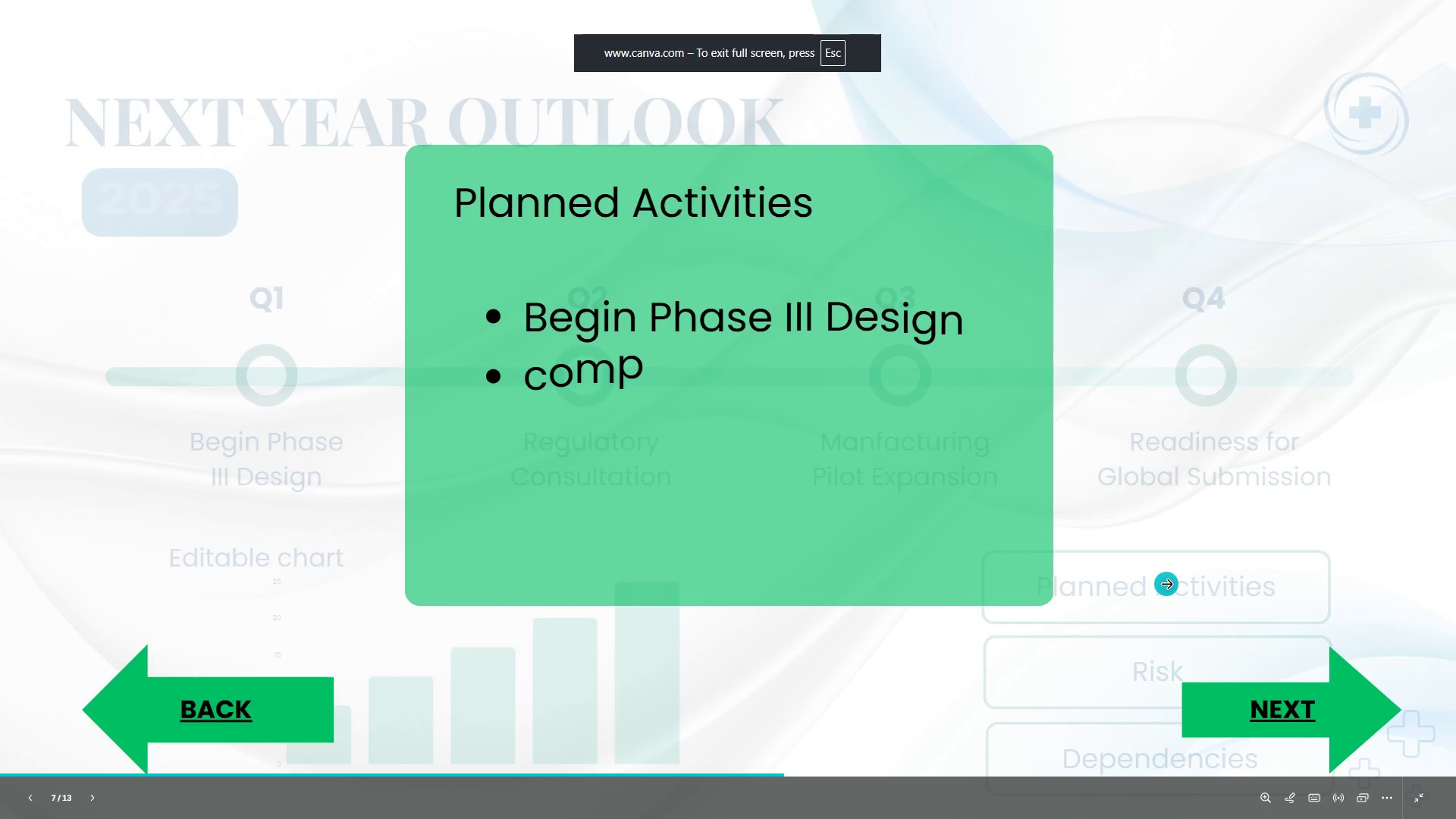 
left_click([202, 707])
 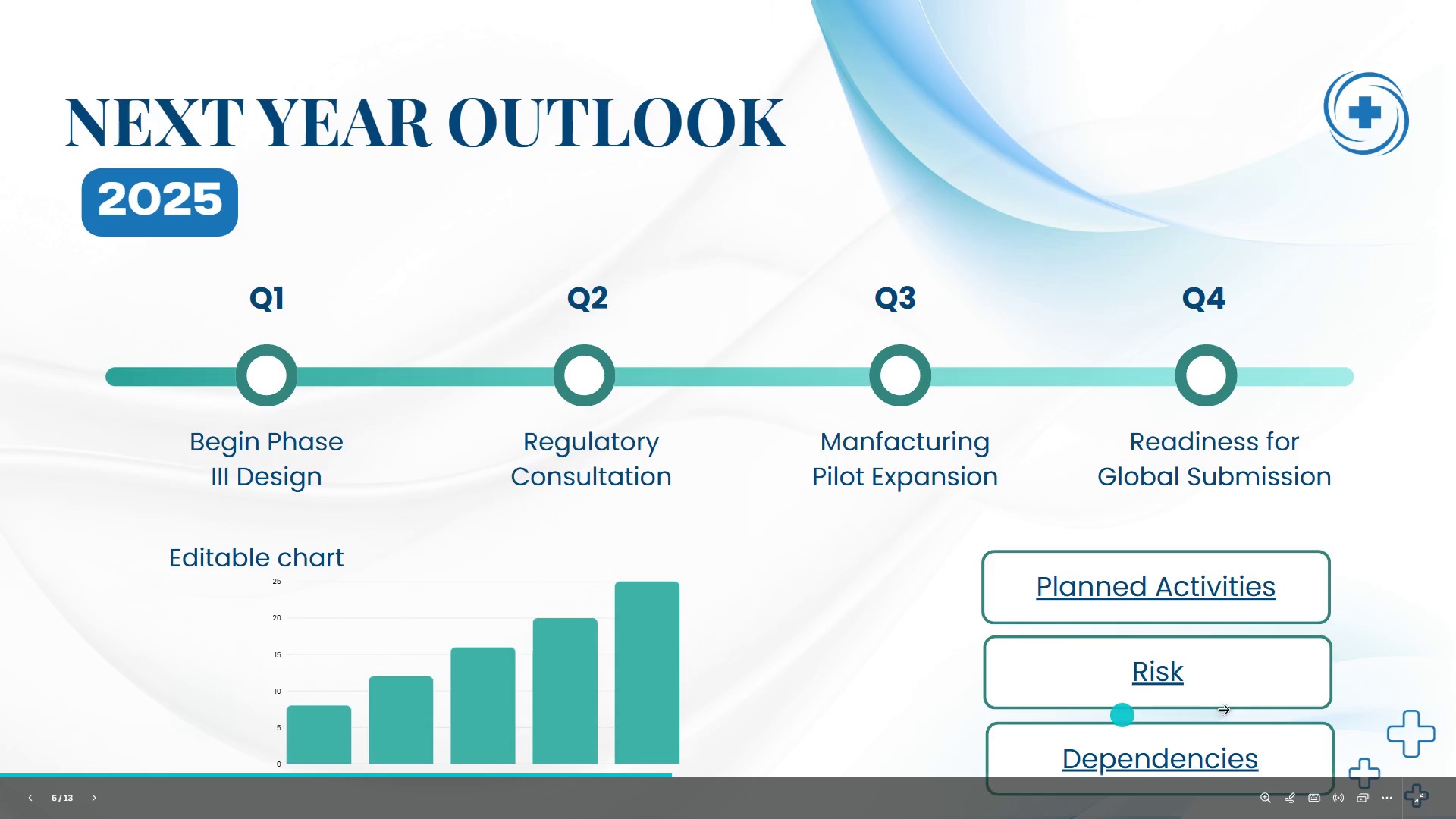 
mouse_move([1156, 675])
 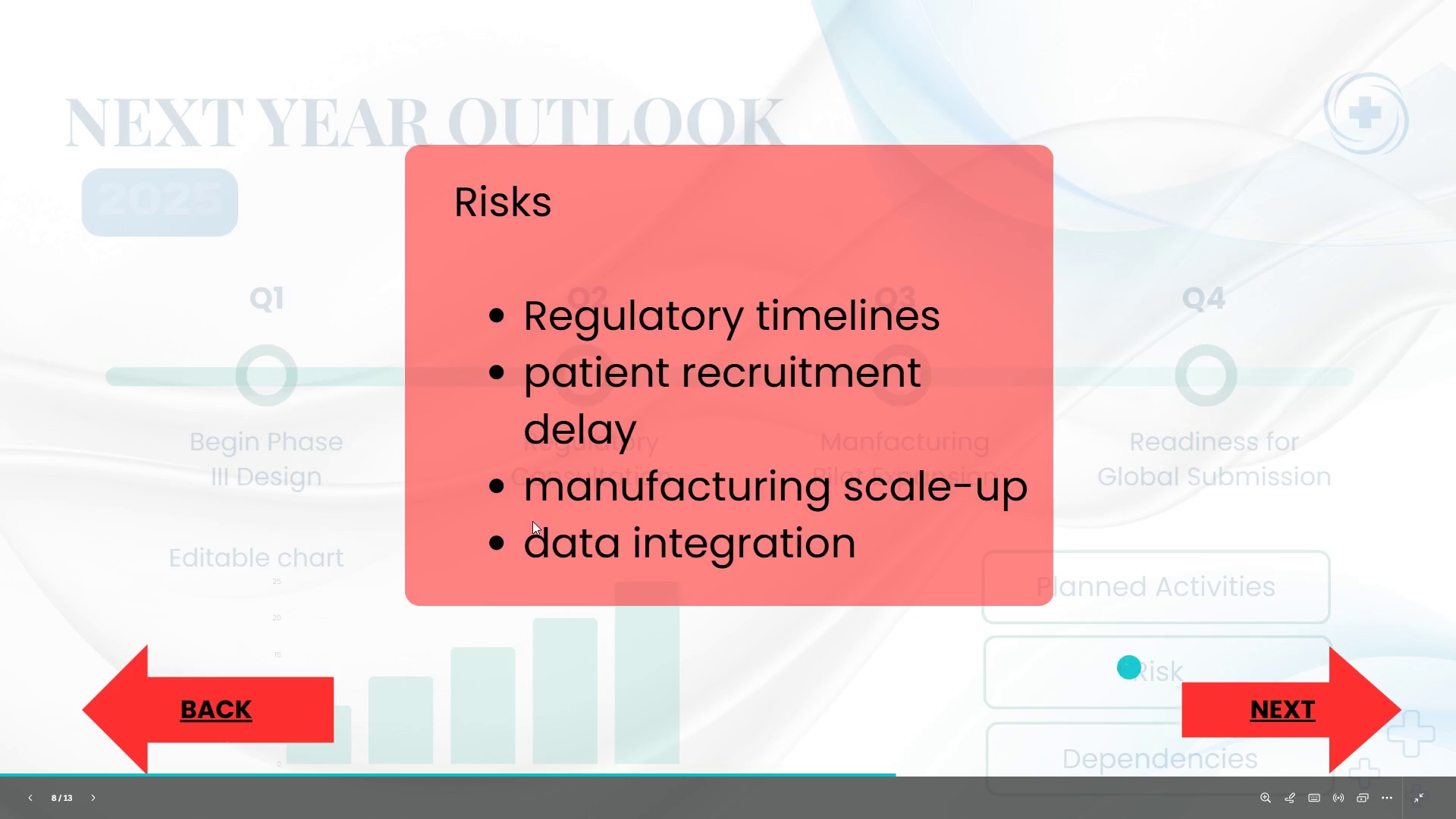 
left_click([233, 714])
 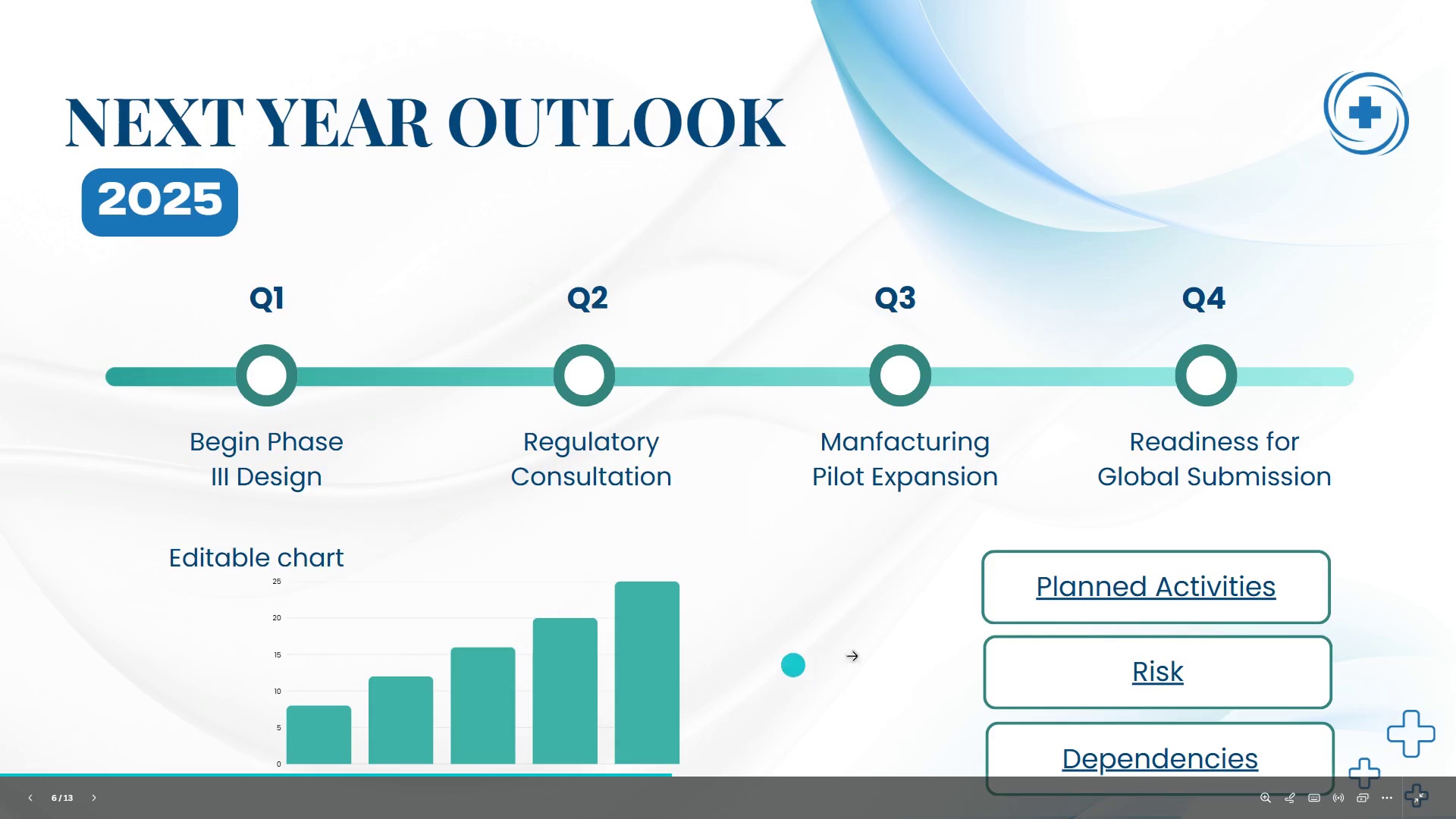 
scroll: coordinate [877, 676], scroll_direction: down, amount: 3.0
 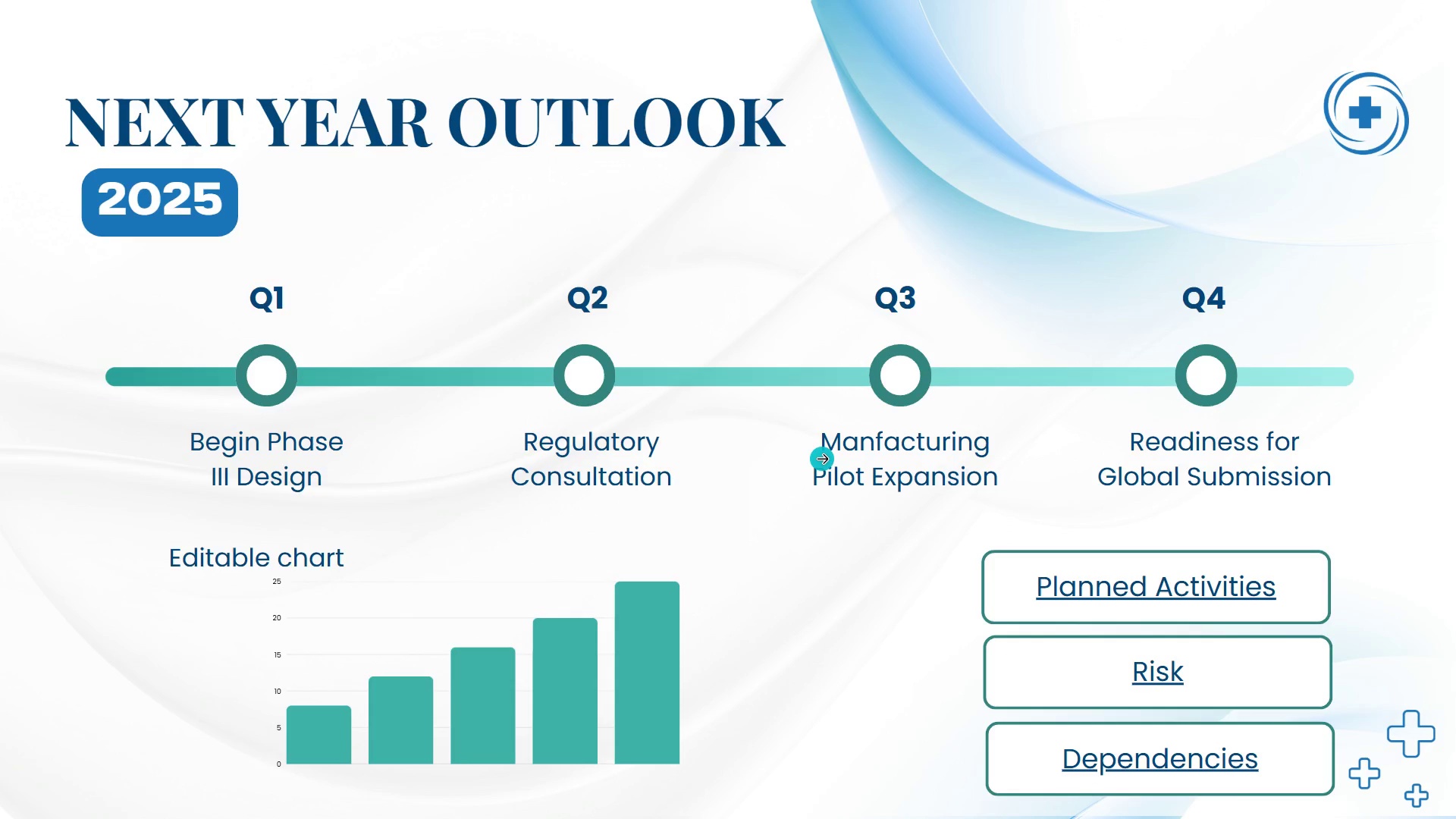 
key(Escape)
 